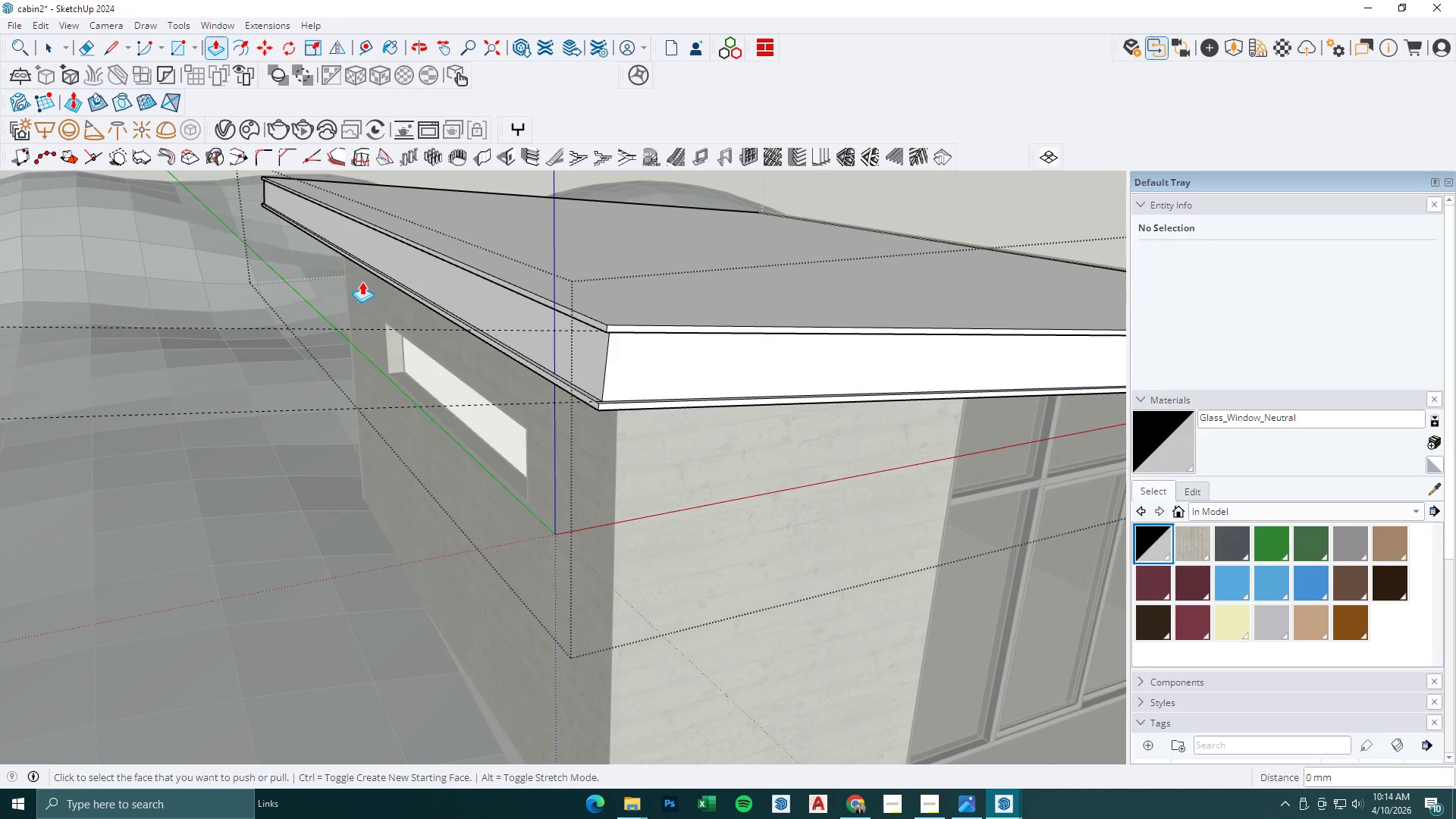 
scroll: coordinate [516, 318], scroll_direction: down, amount: 7.0
 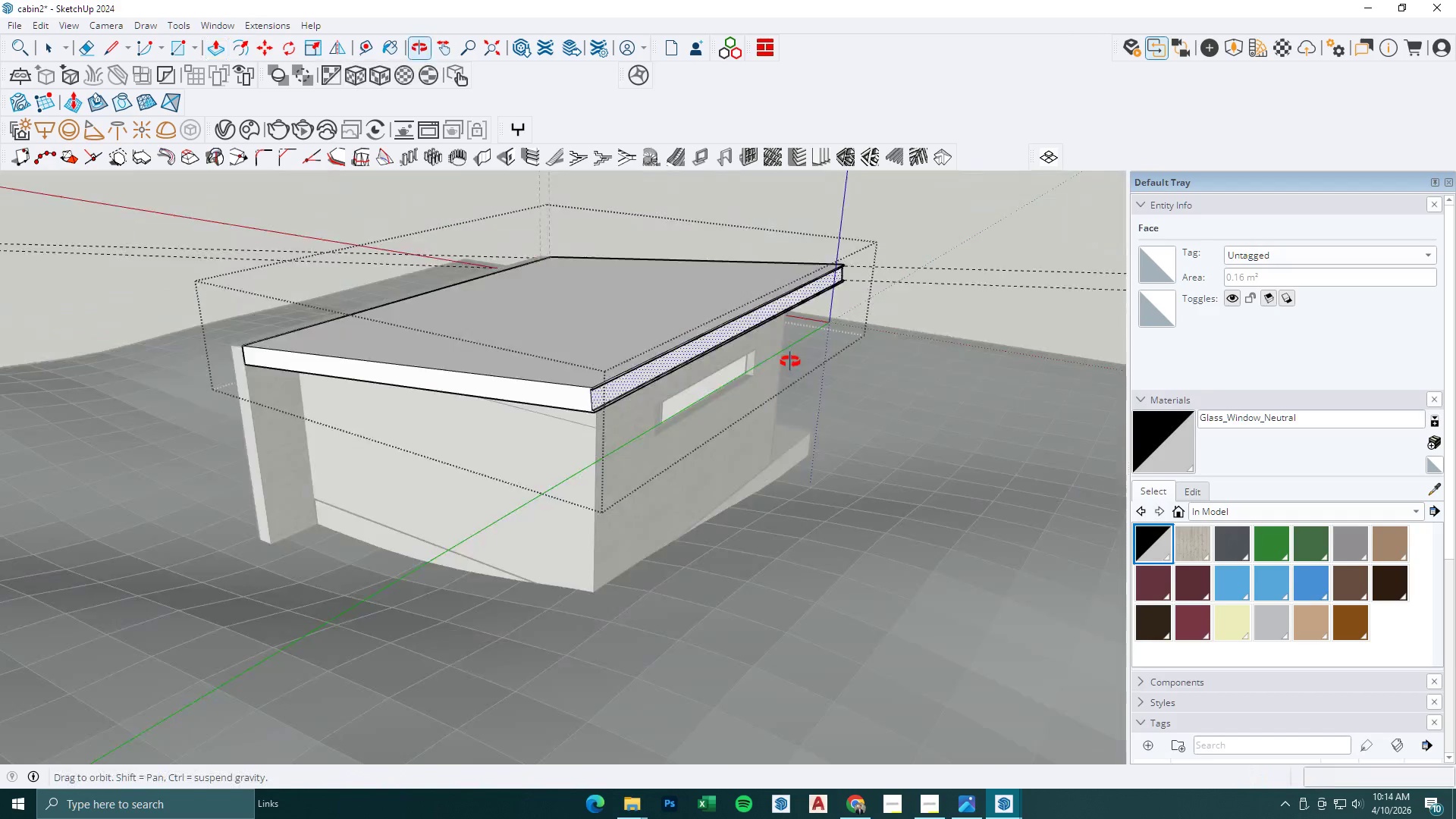 
key(L)
 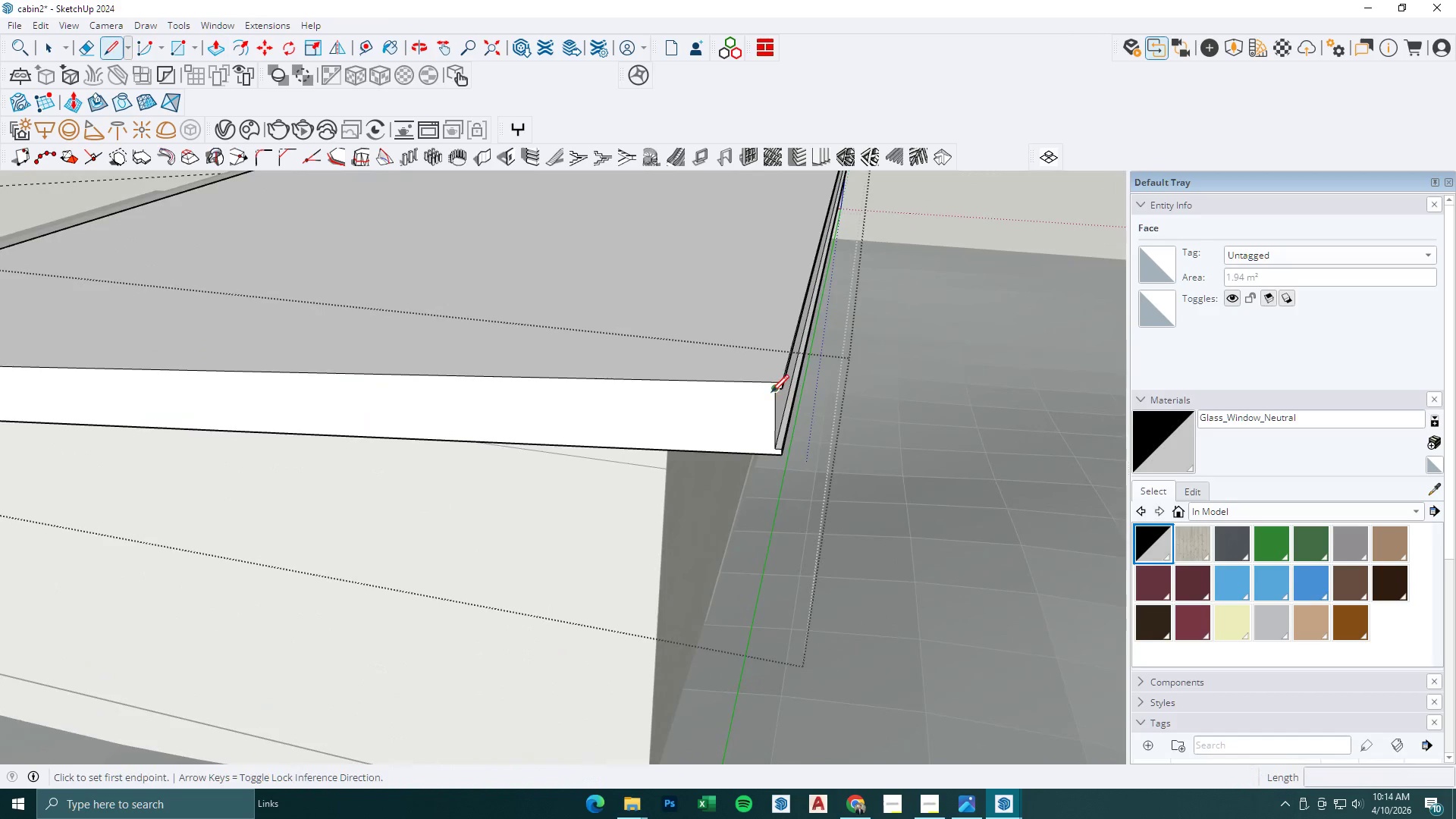 
scroll: coordinate [771, 405], scroll_direction: up, amount: 11.0
 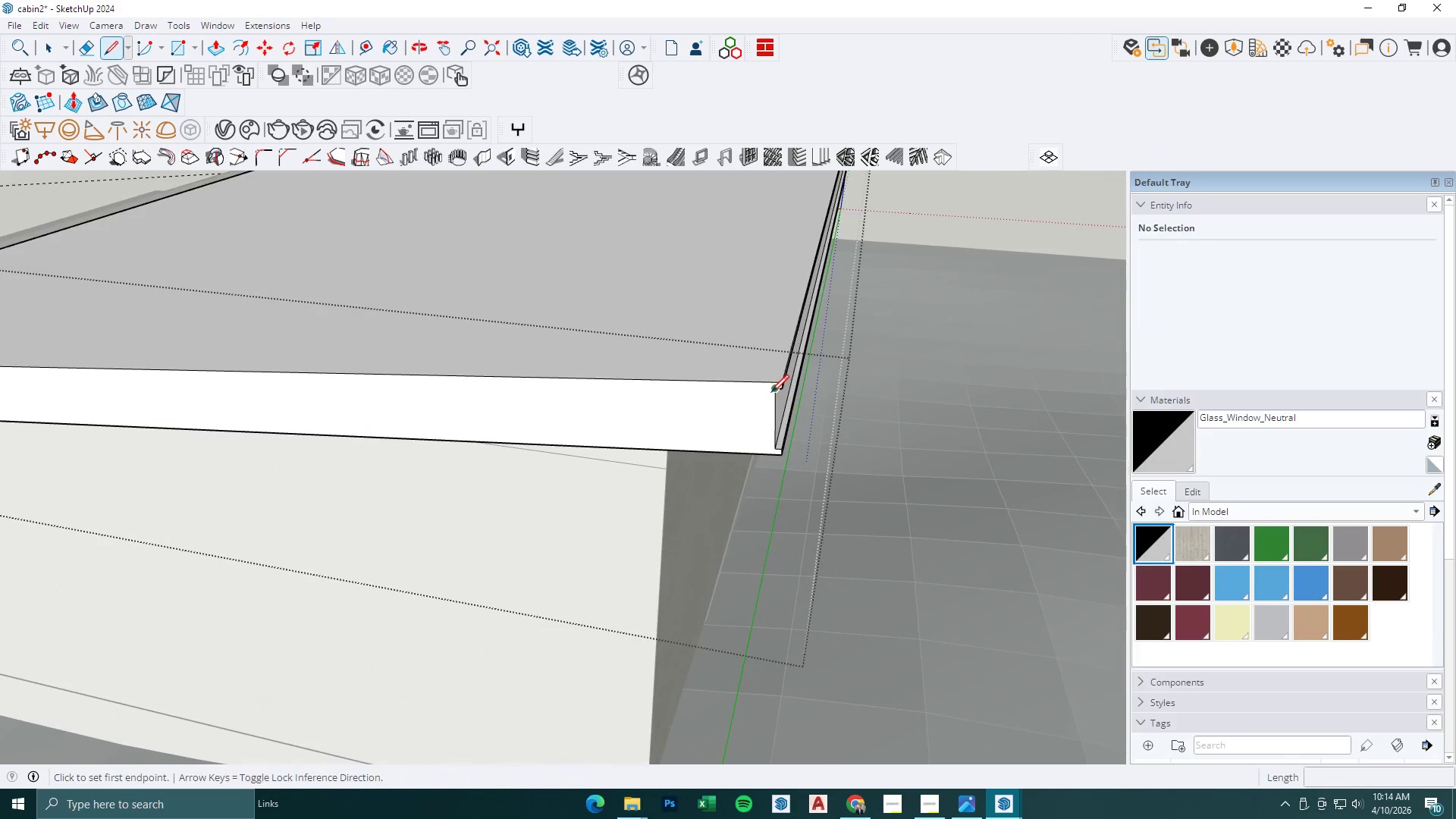 
left_click([771, 392])
 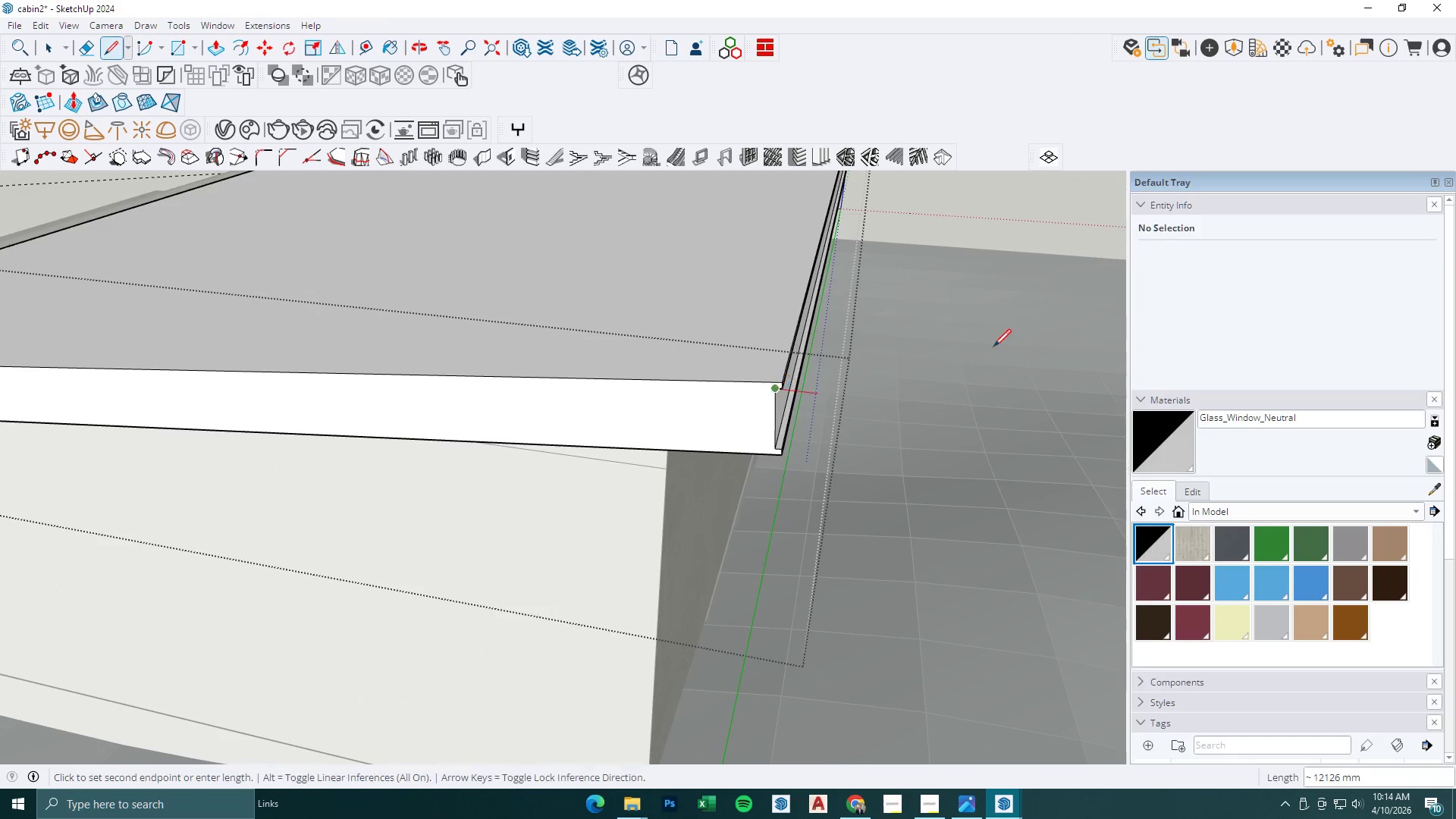 
scroll: coordinate [584, 365], scroll_direction: up, amount: 8.0
 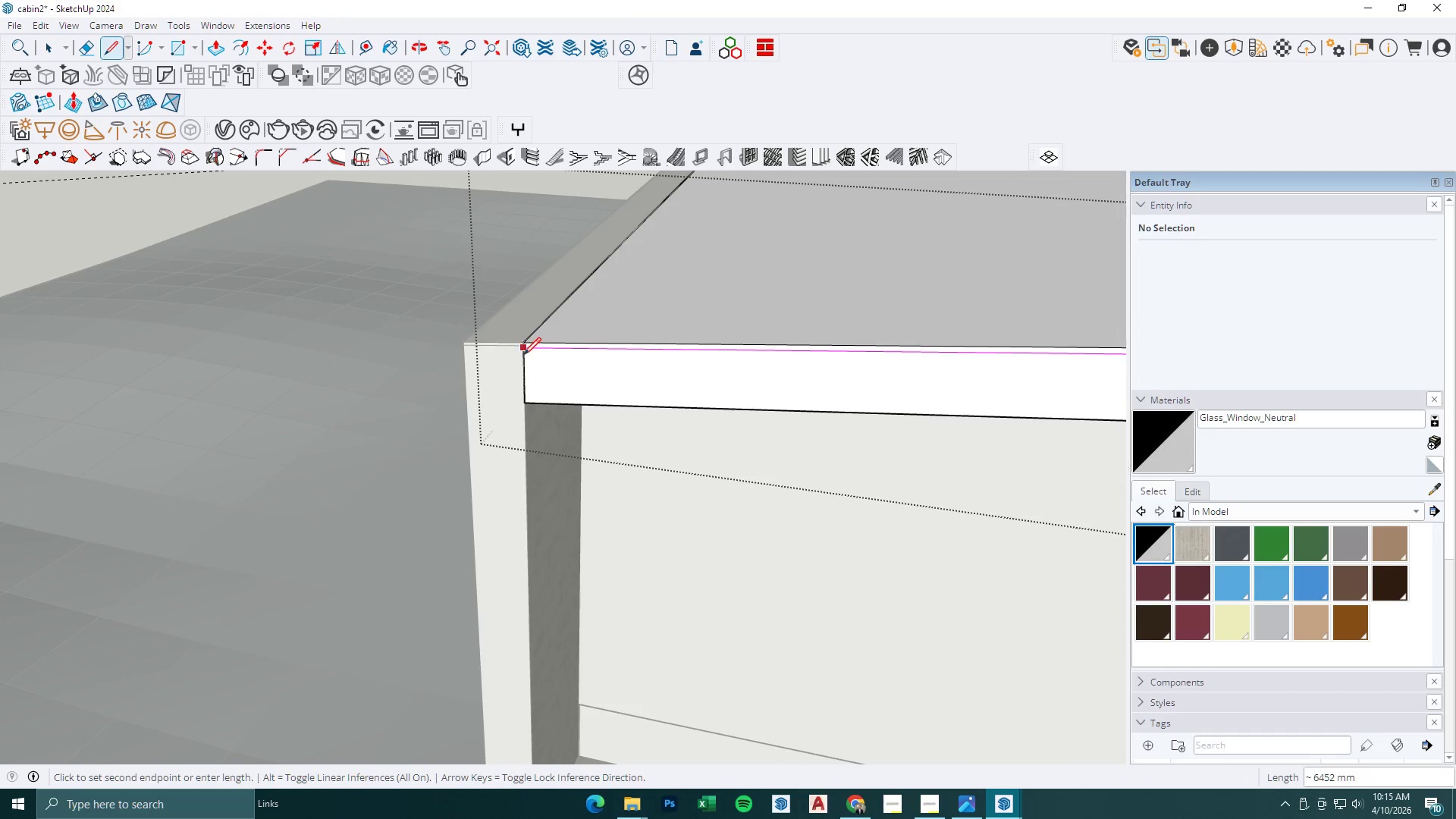 
left_click([523, 355])
 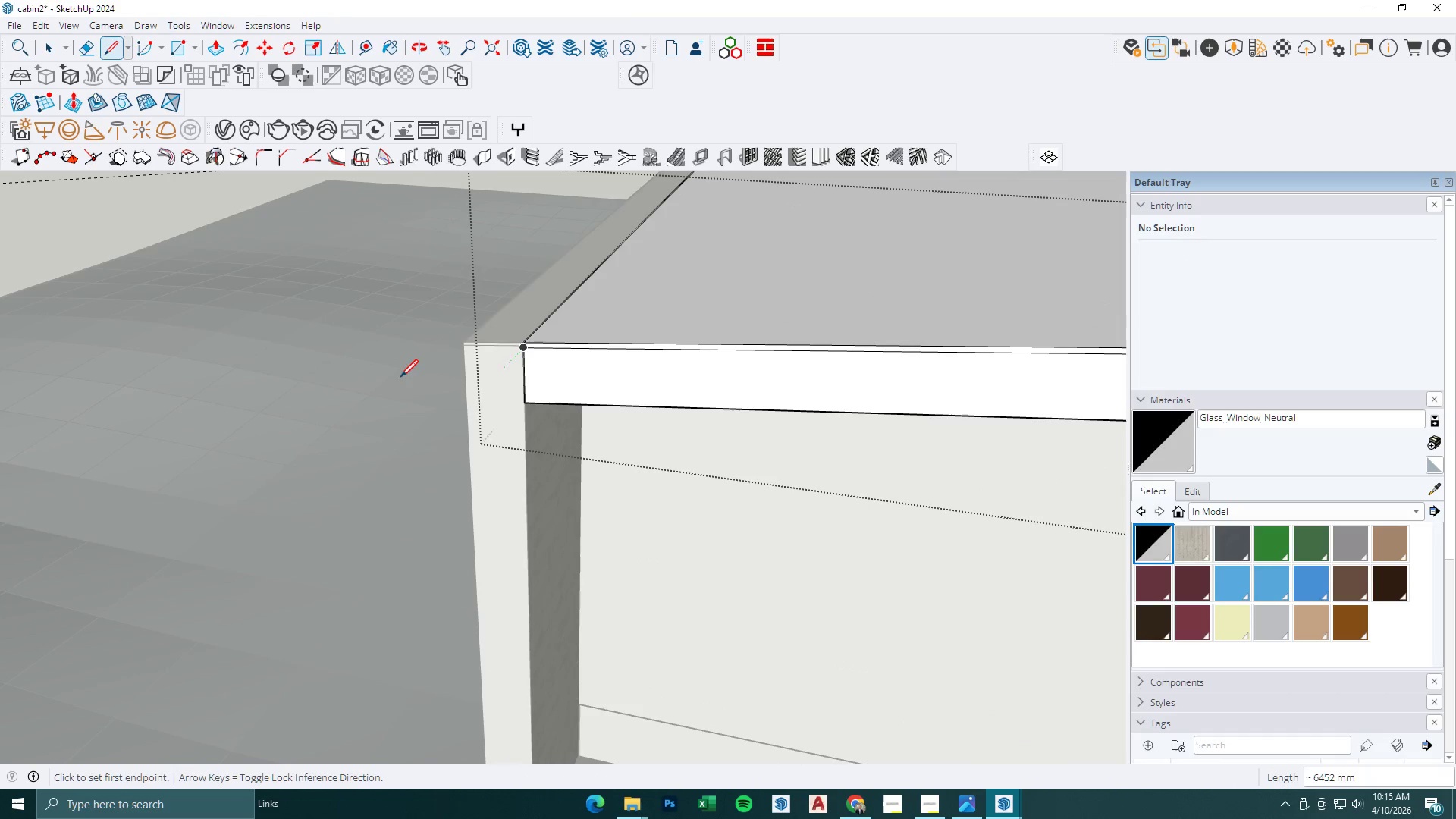 
key(Escape)
 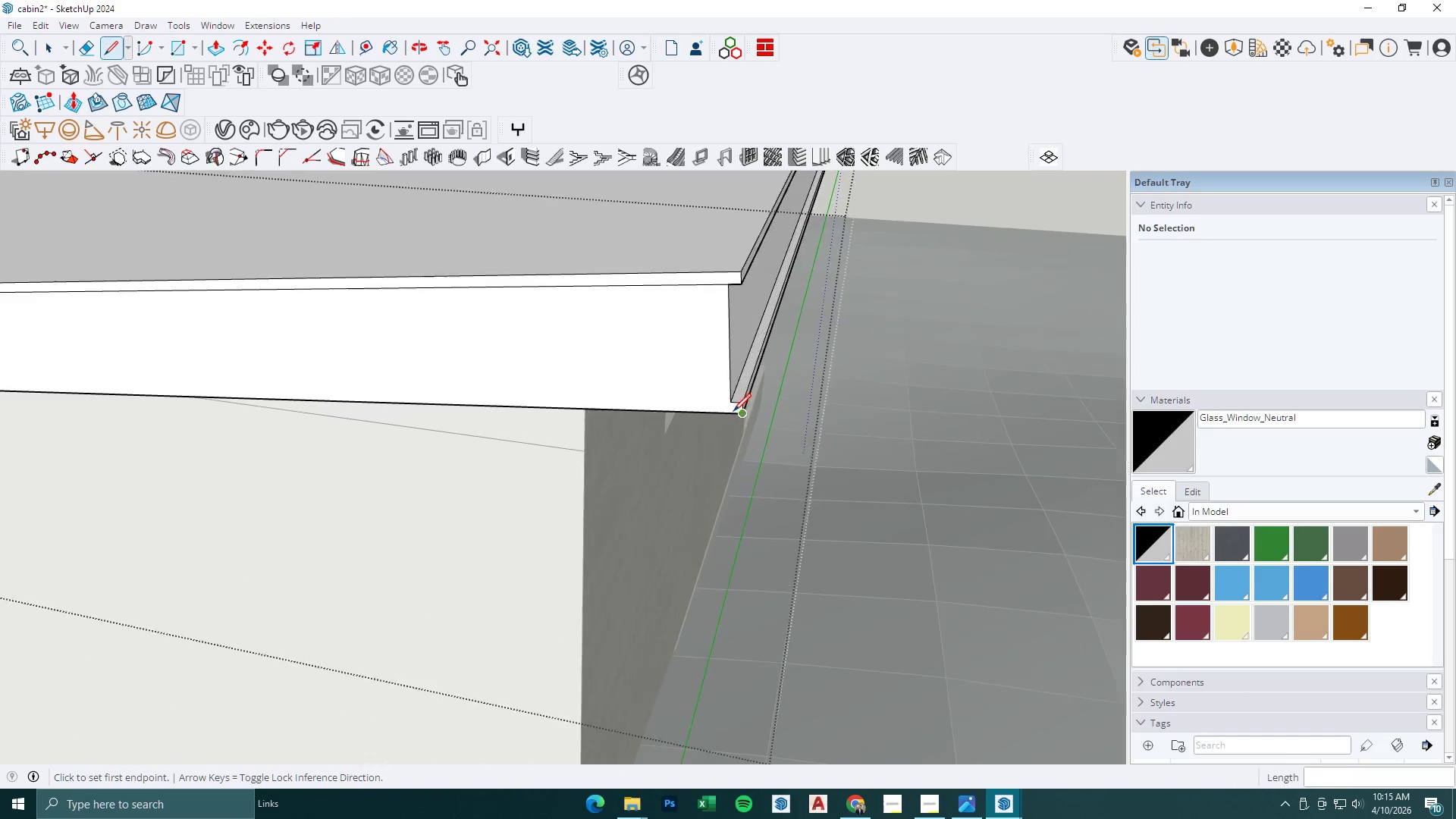 
left_click([729, 404])
 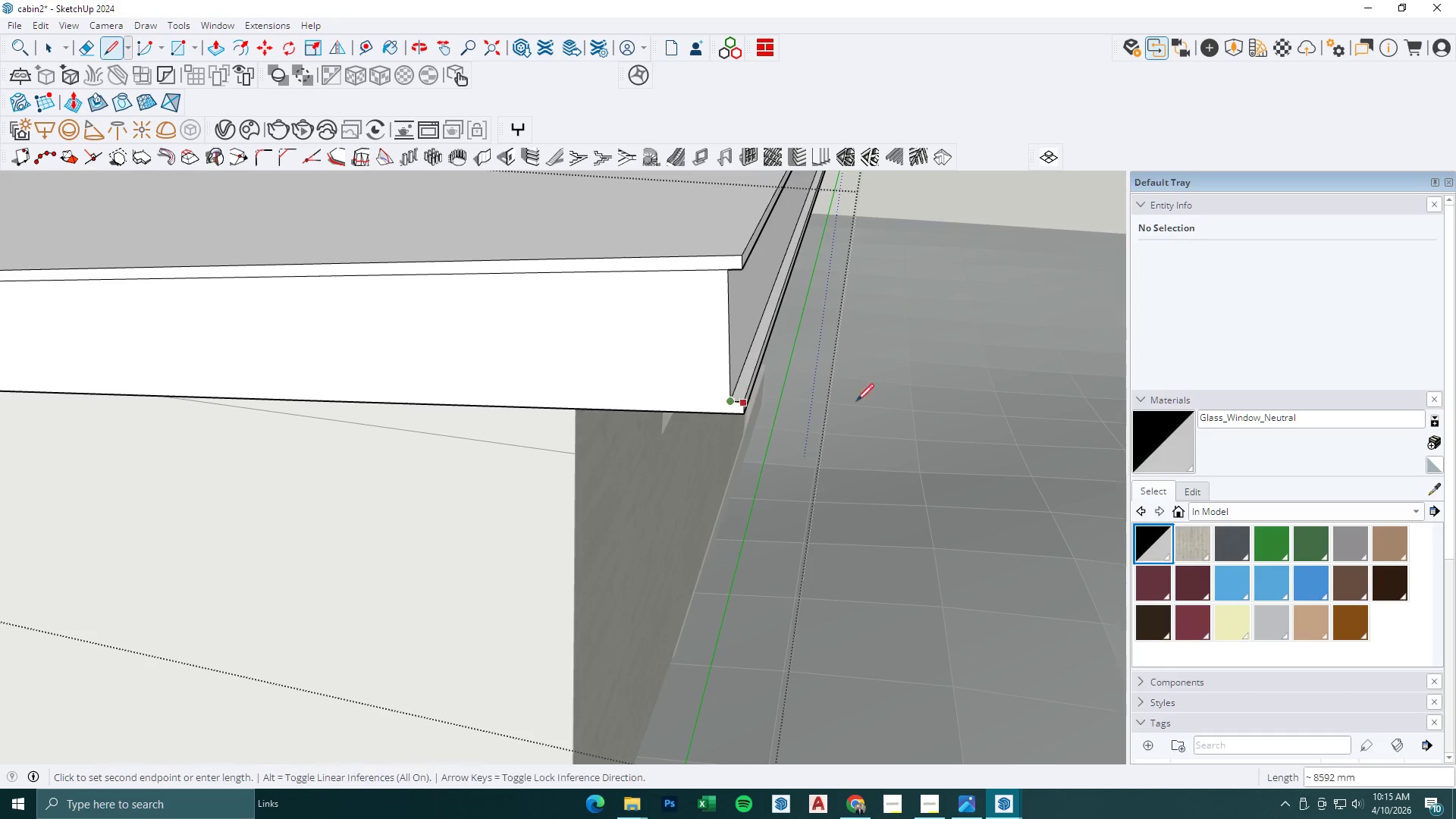 
scroll: coordinate [576, 412], scroll_direction: up, amount: 16.0
 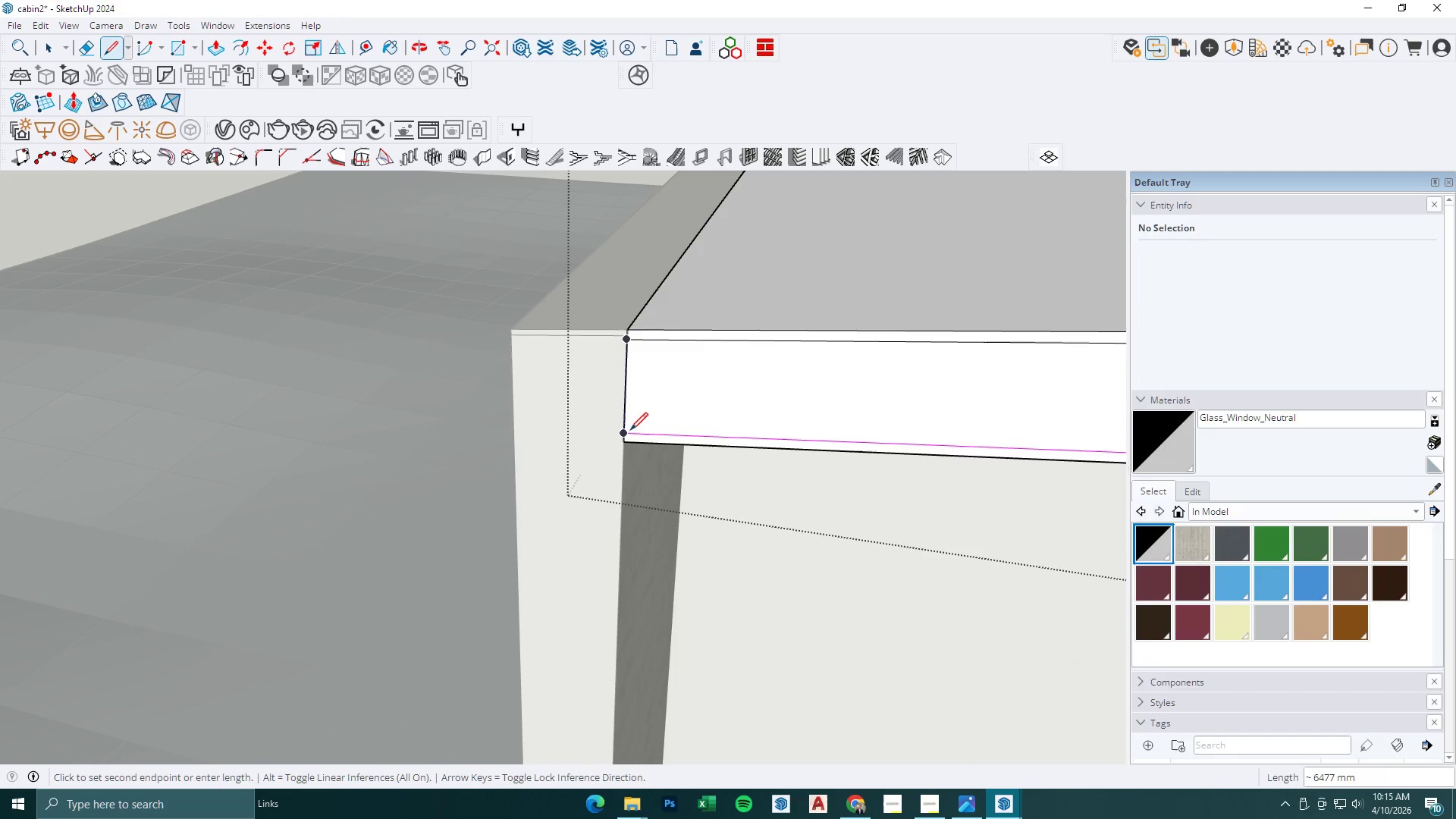 
left_click([629, 431])
 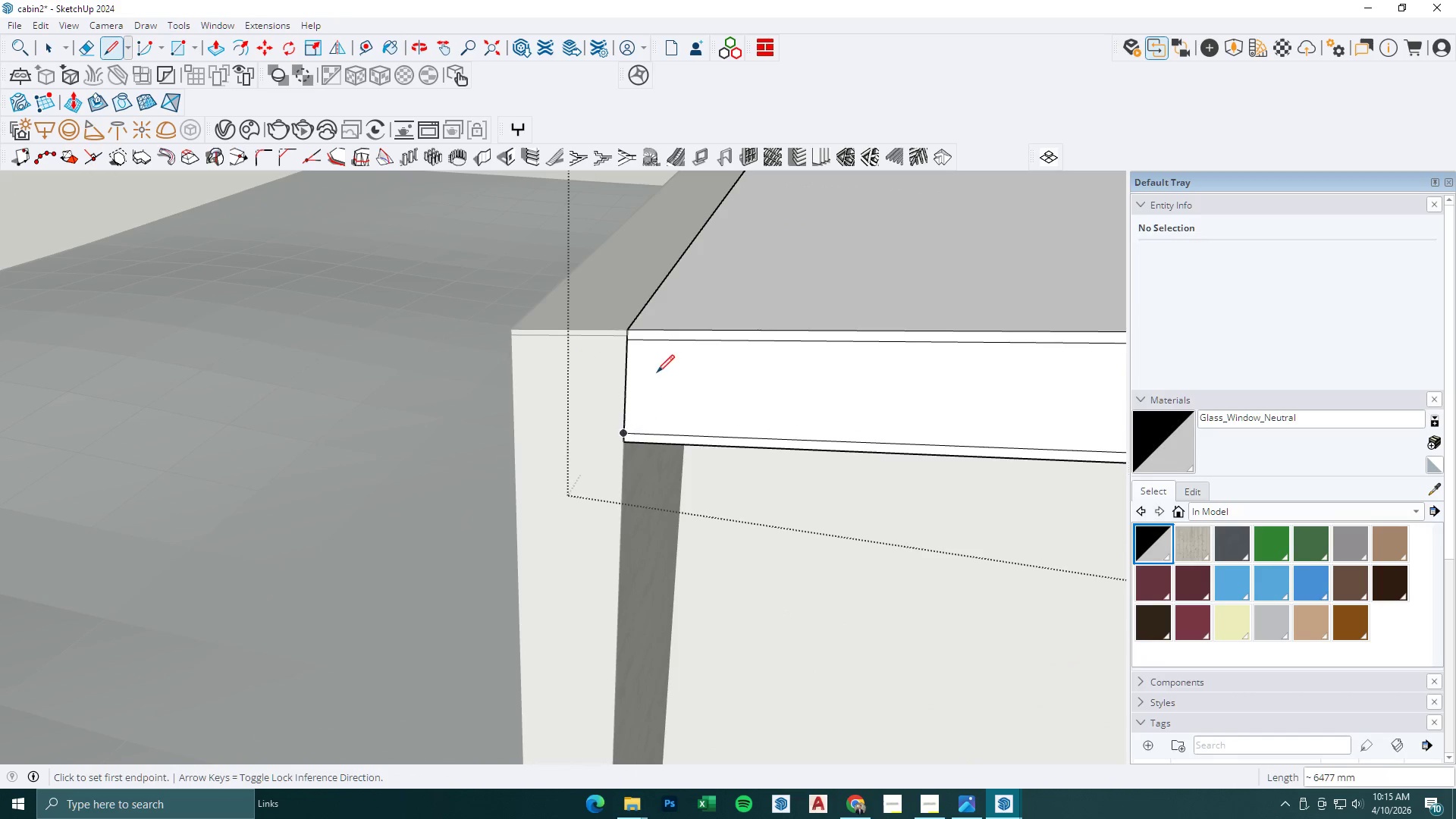 
key(O)
 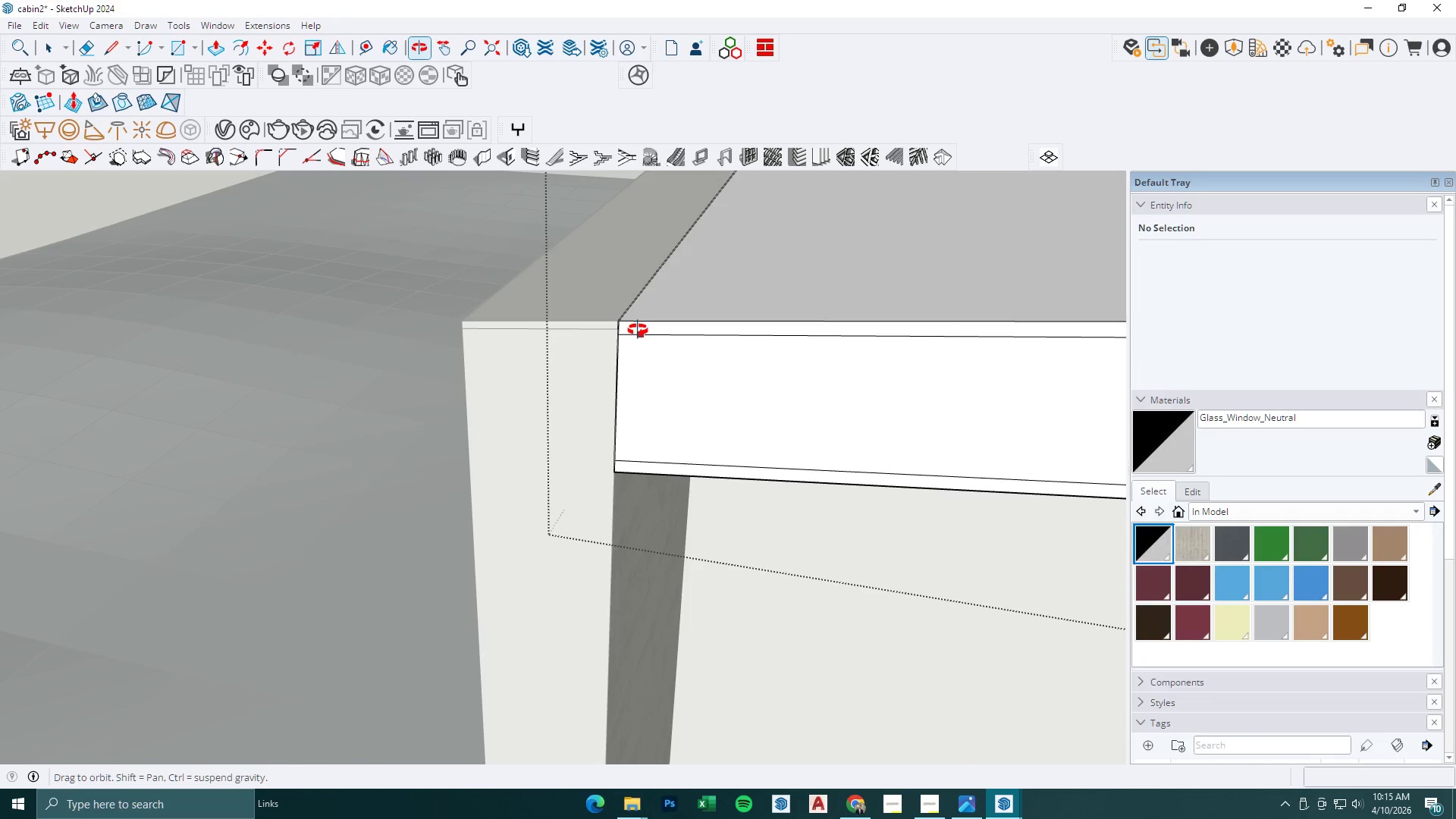 
scroll: coordinate [651, 353], scroll_direction: up, amount: 3.0
 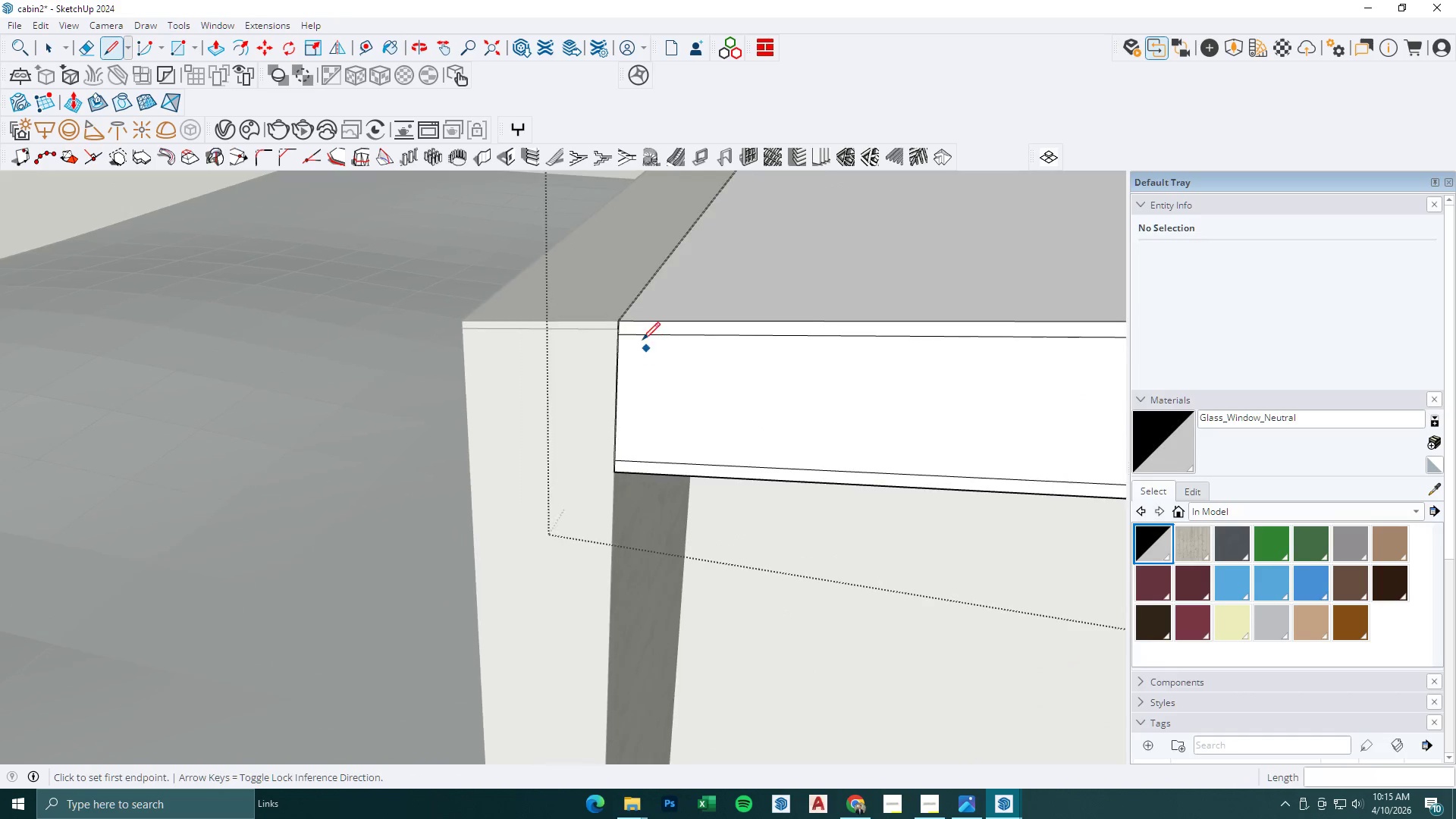 
key(P)
 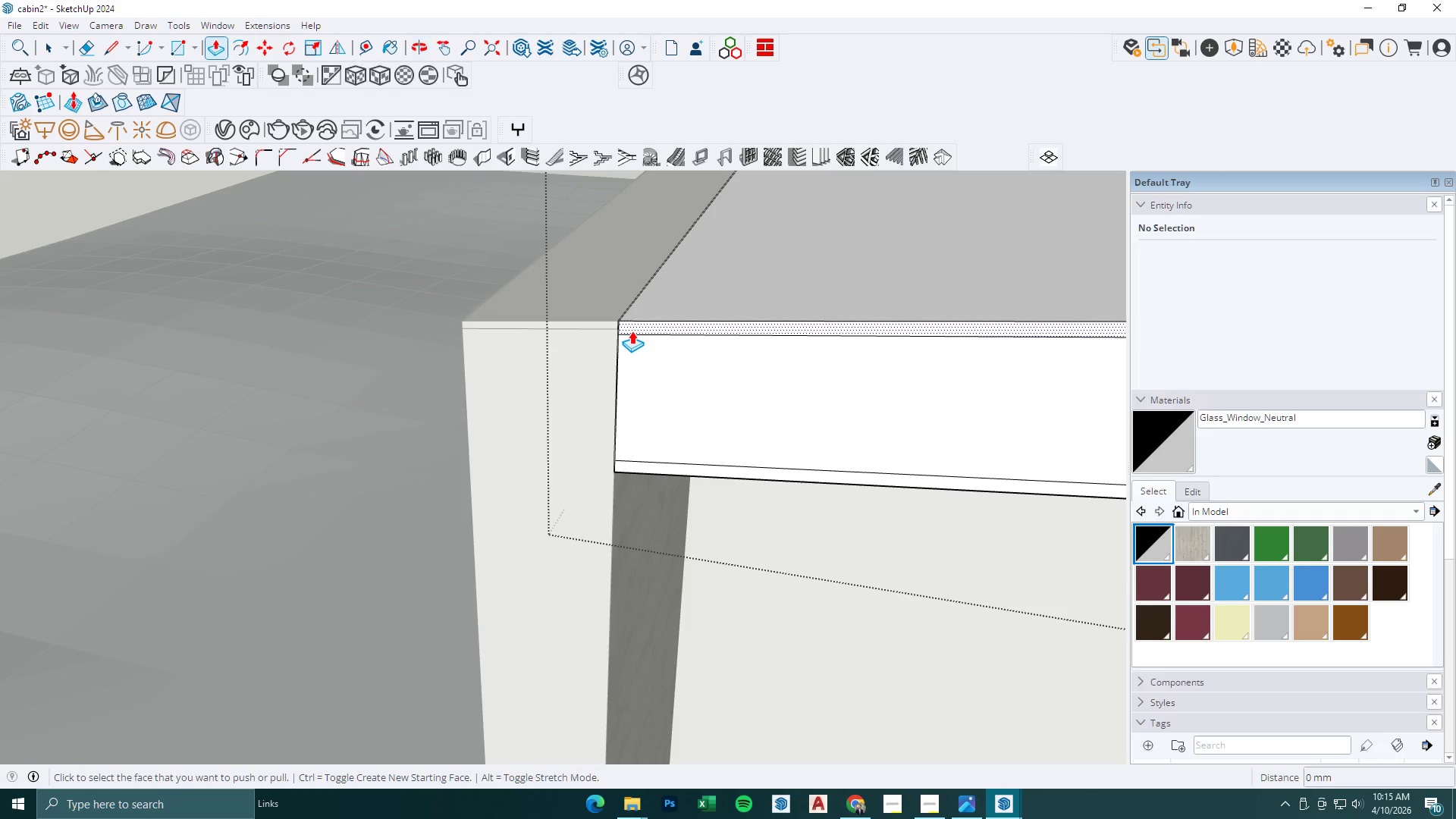 
double_click([632, 331])
 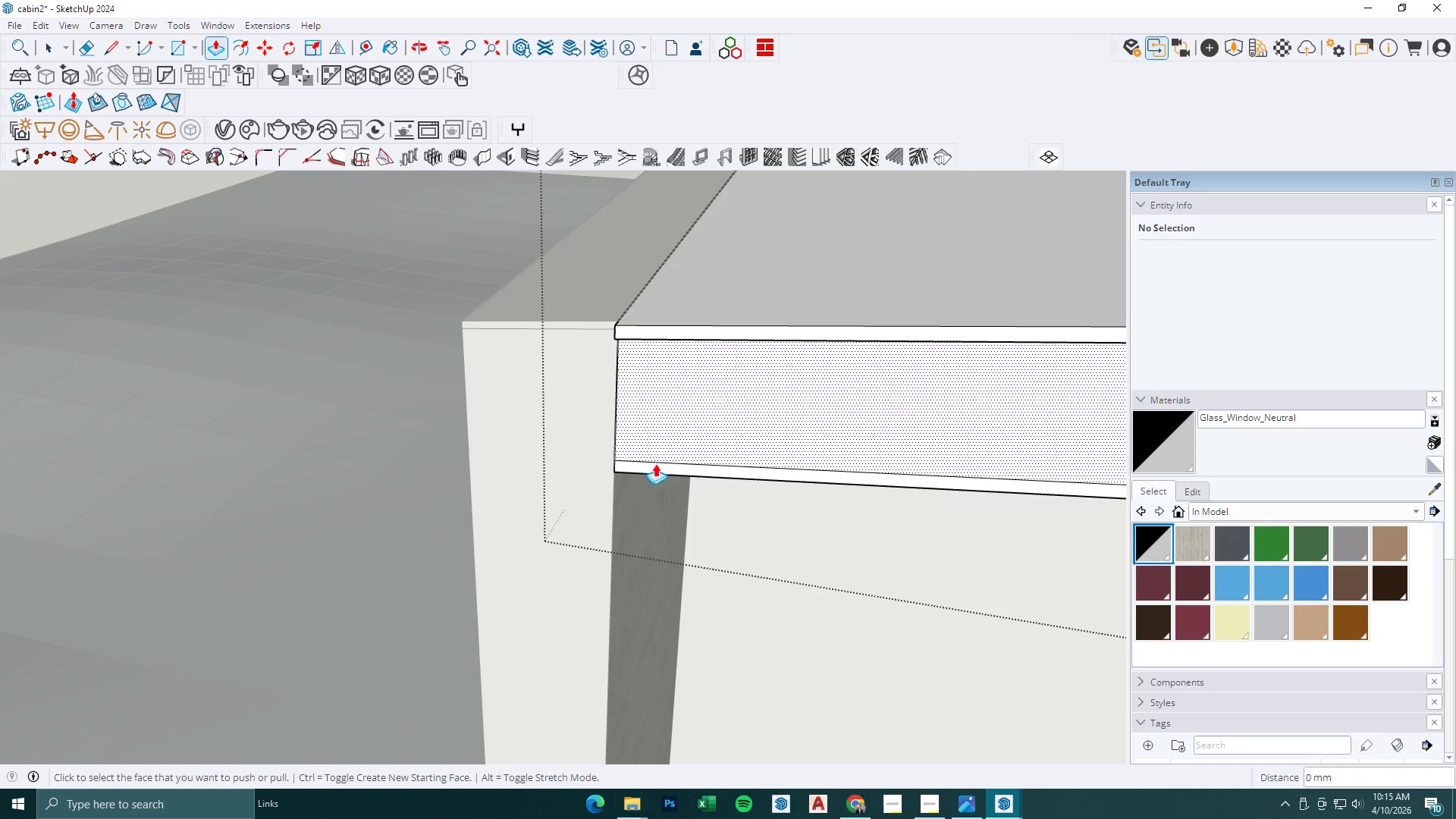 
double_click([655, 463])
 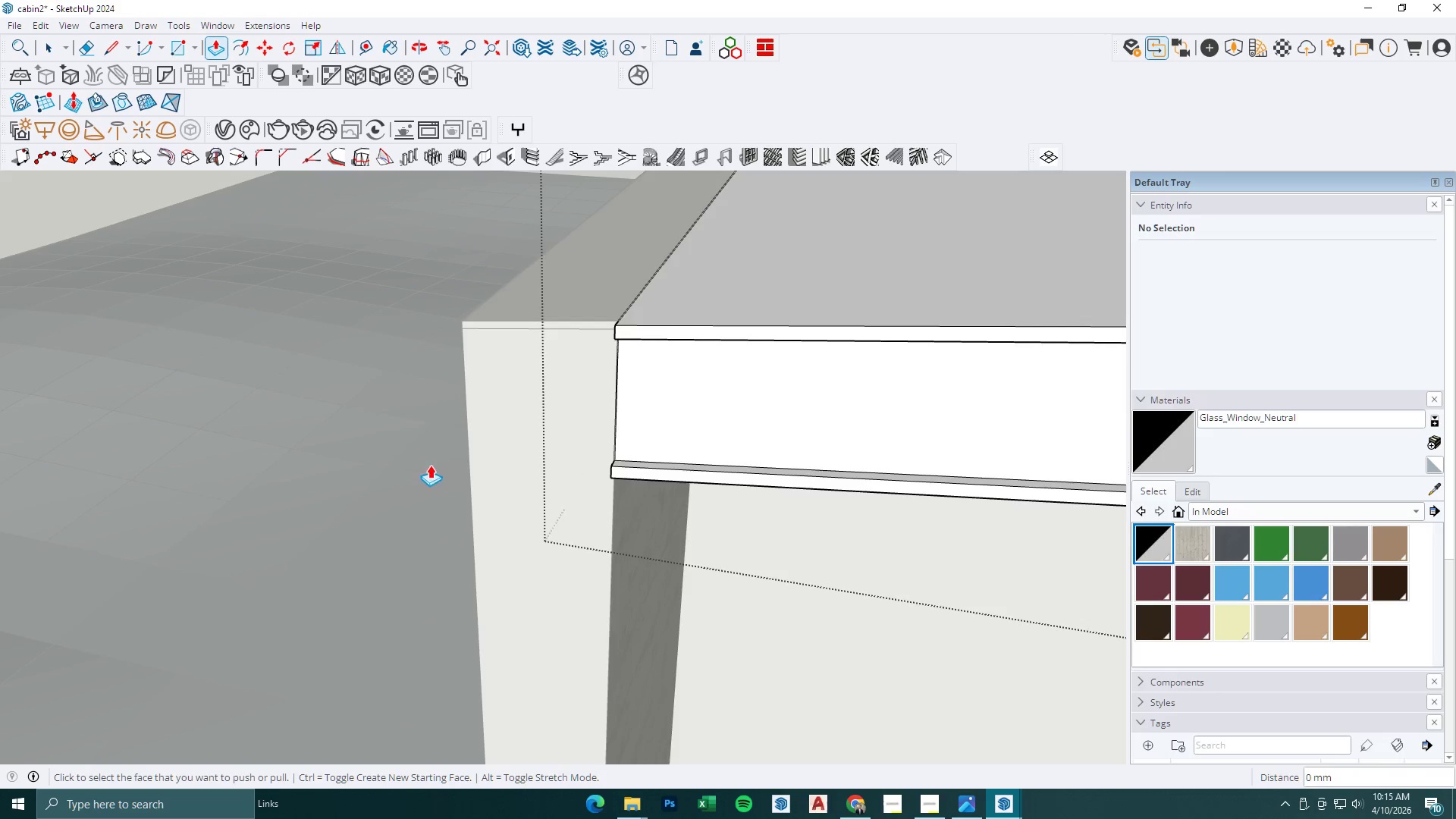 
scroll: coordinate [359, 464], scroll_direction: down, amount: 12.0
 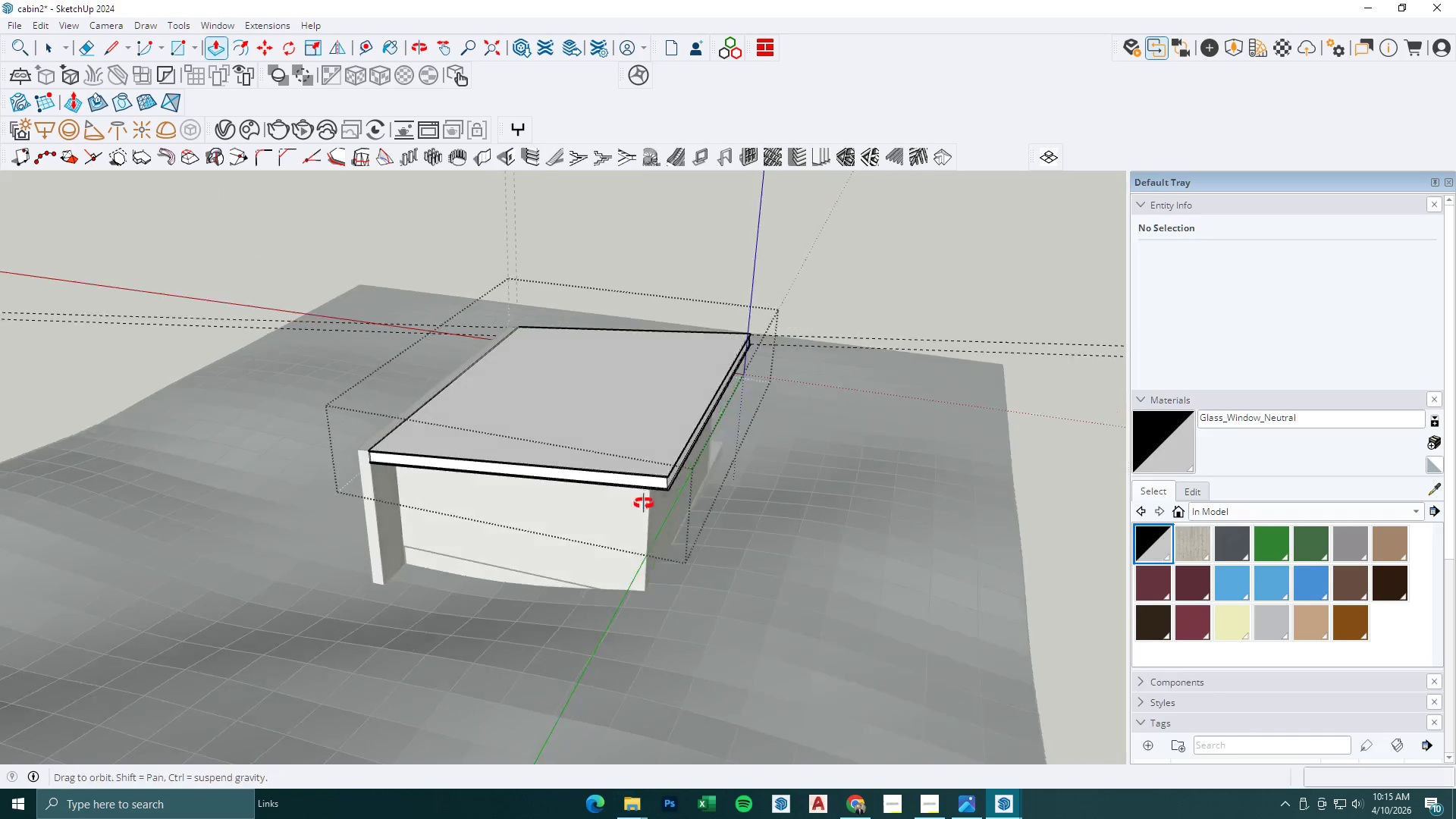 
key(T)
 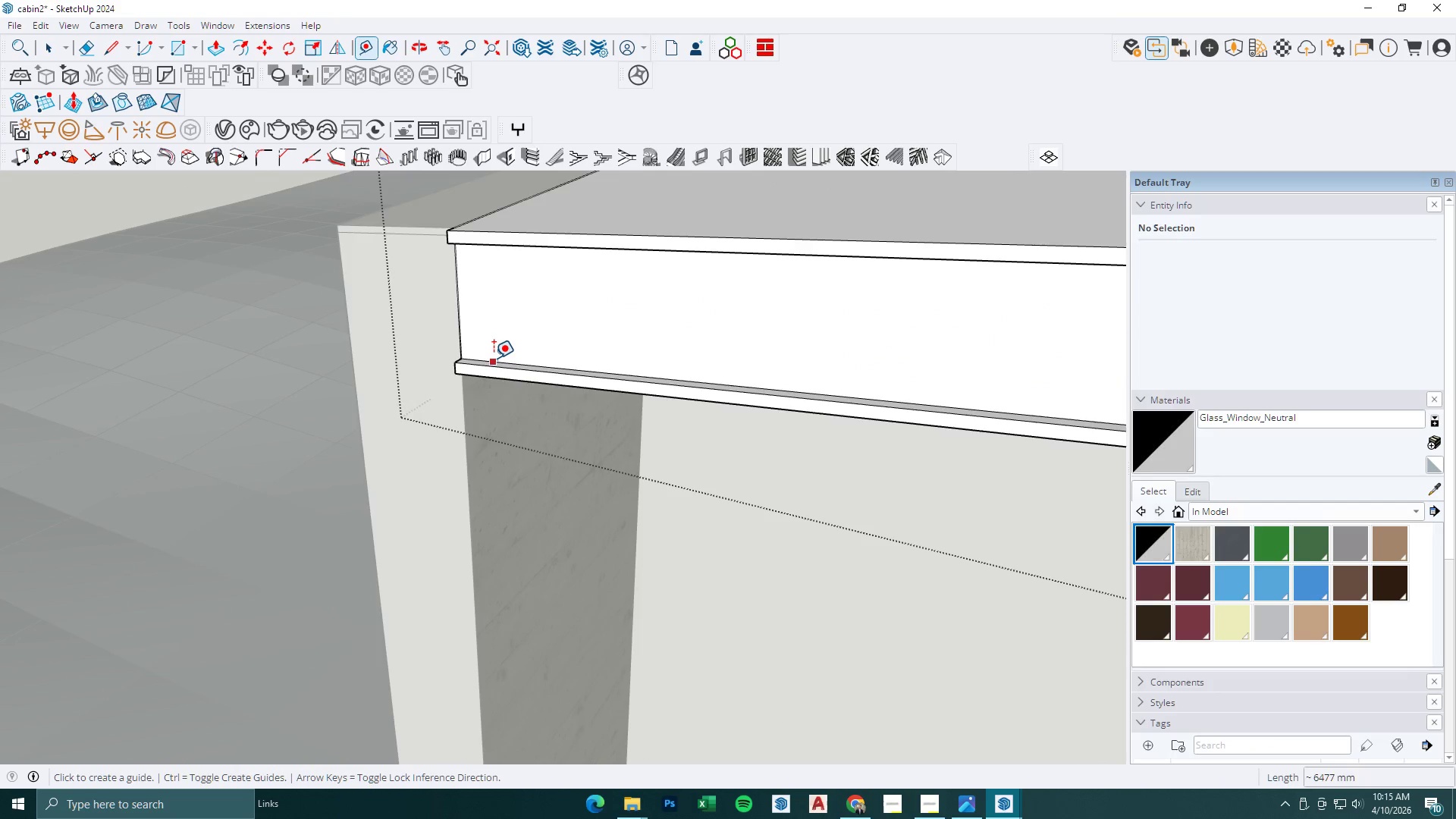 
scroll: coordinate [486, 328], scroll_direction: up, amount: 26.0
 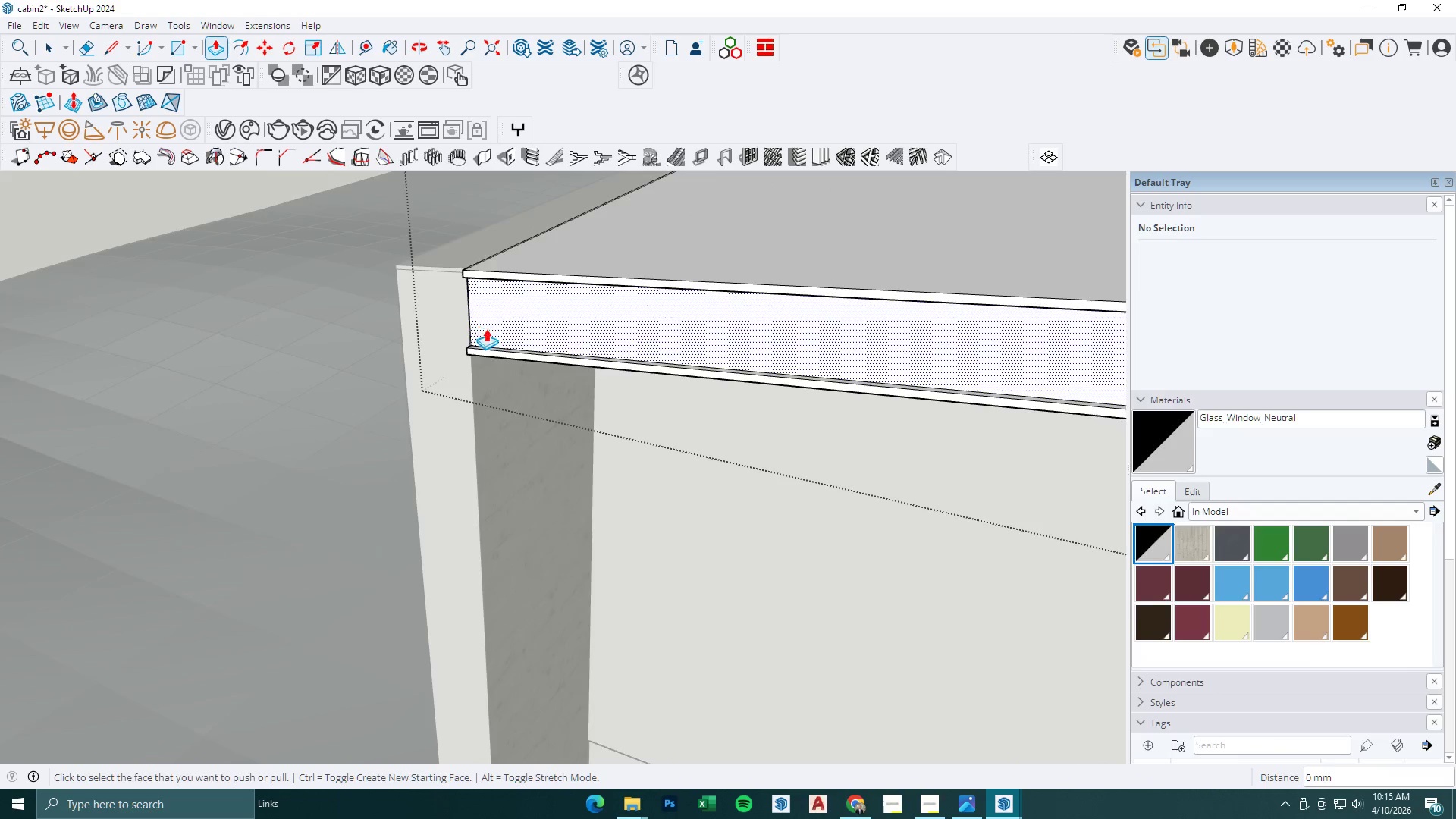 
double_click([494, 358])
 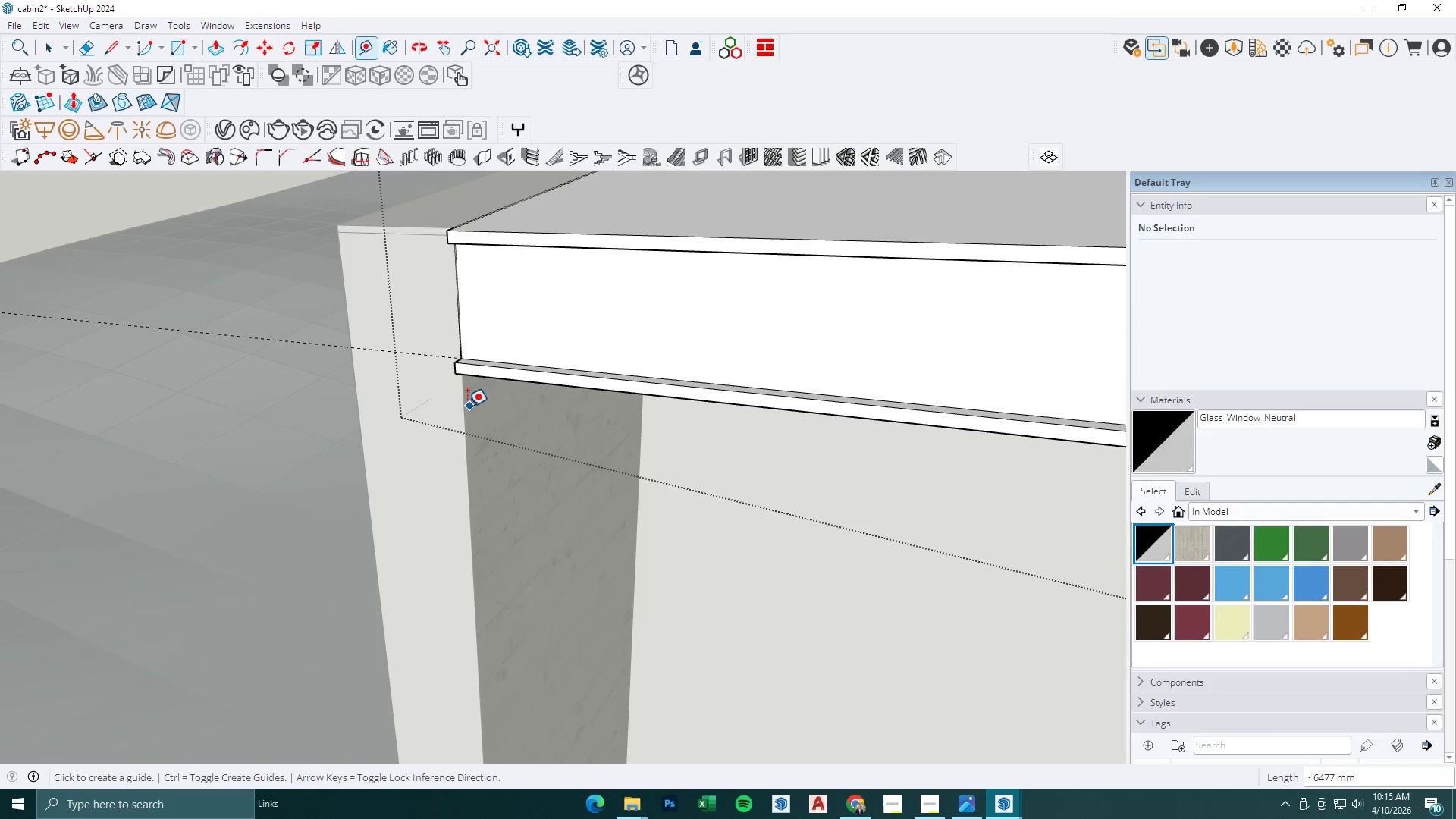 
left_click([463, 406])
 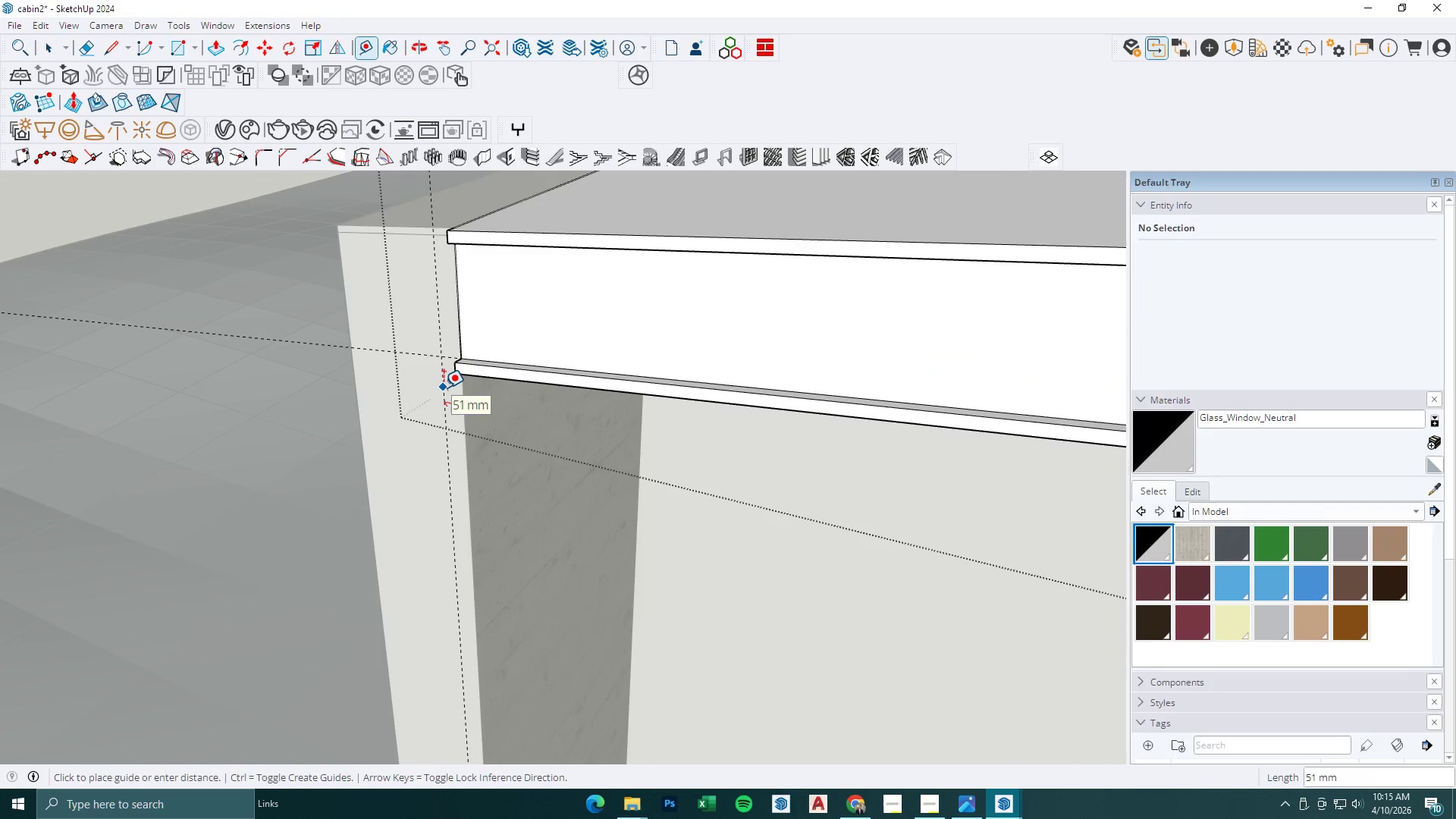 
key(Numpad2)
 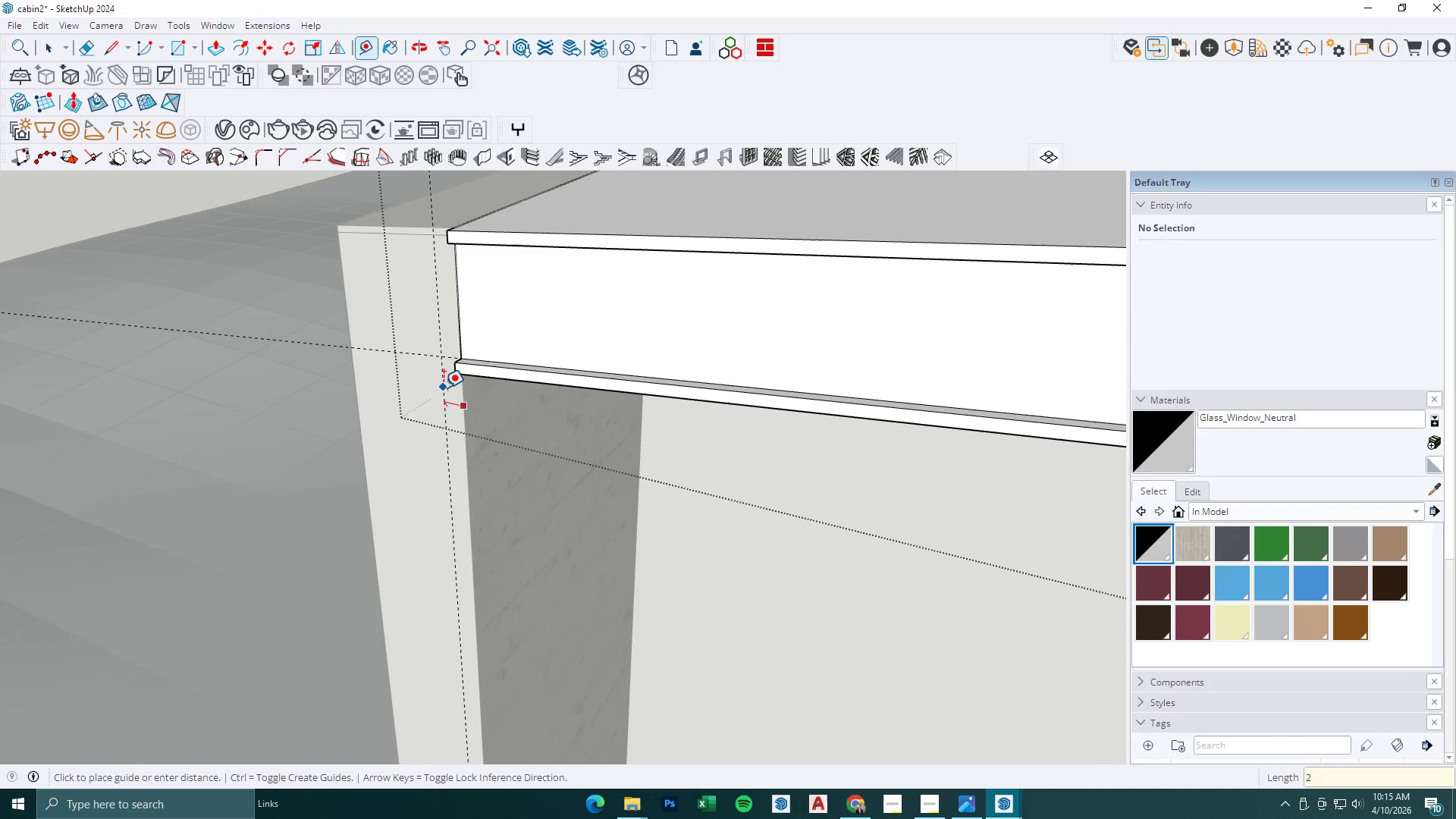 
key(Numpad5)
 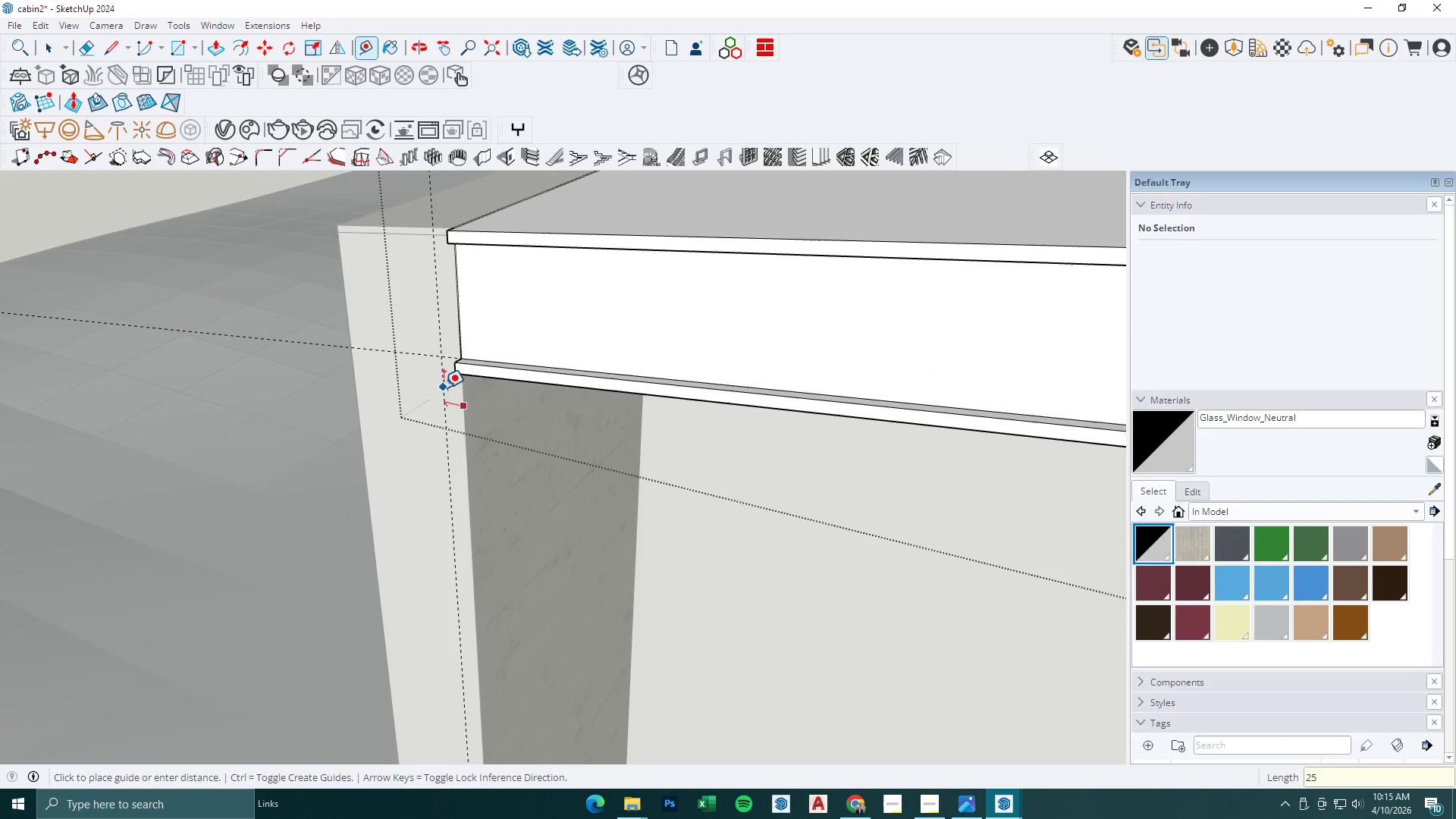 
key(NumpadEnter)
 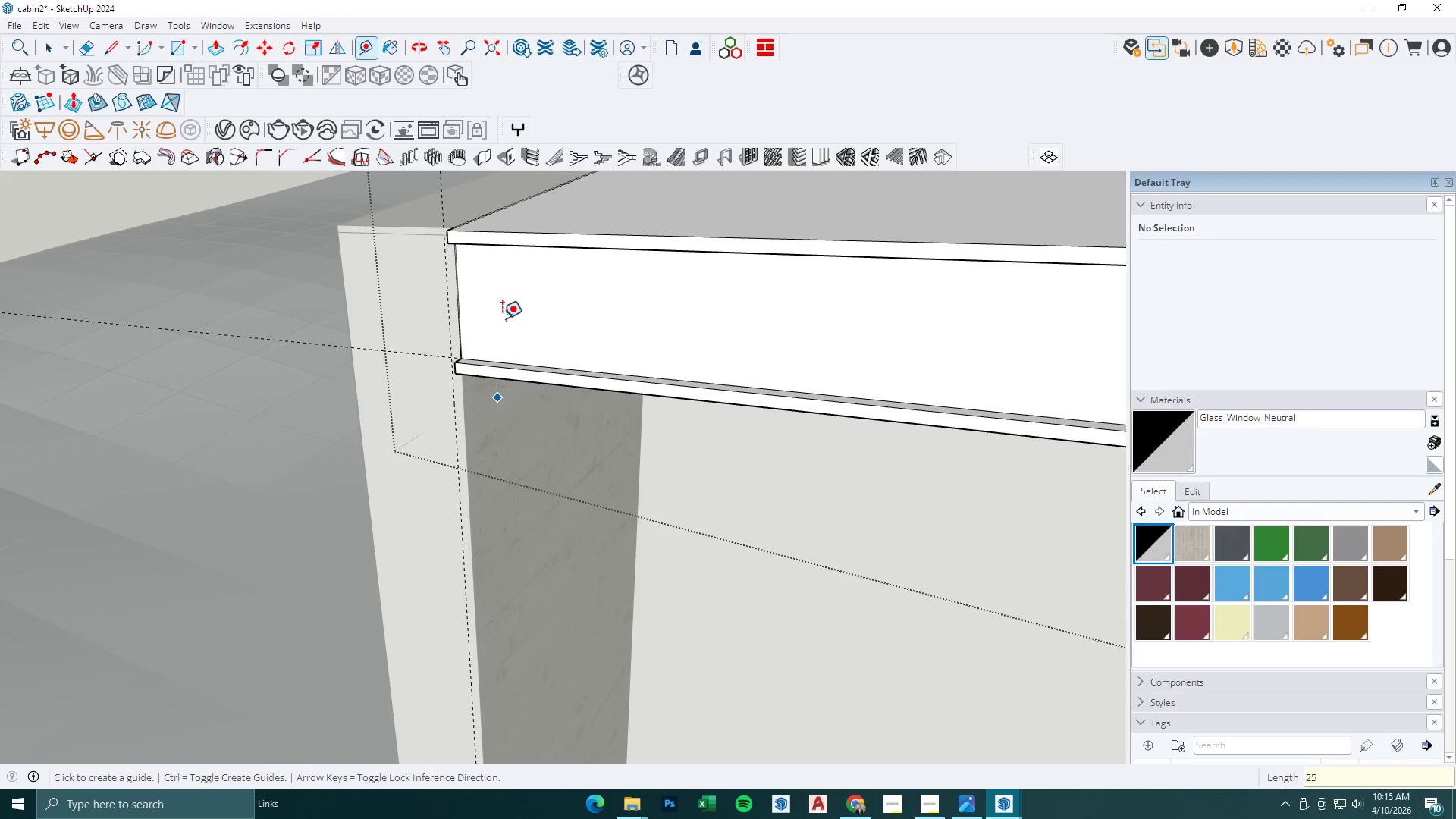 
scroll: coordinate [524, 218], scroll_direction: up, amount: 6.0
 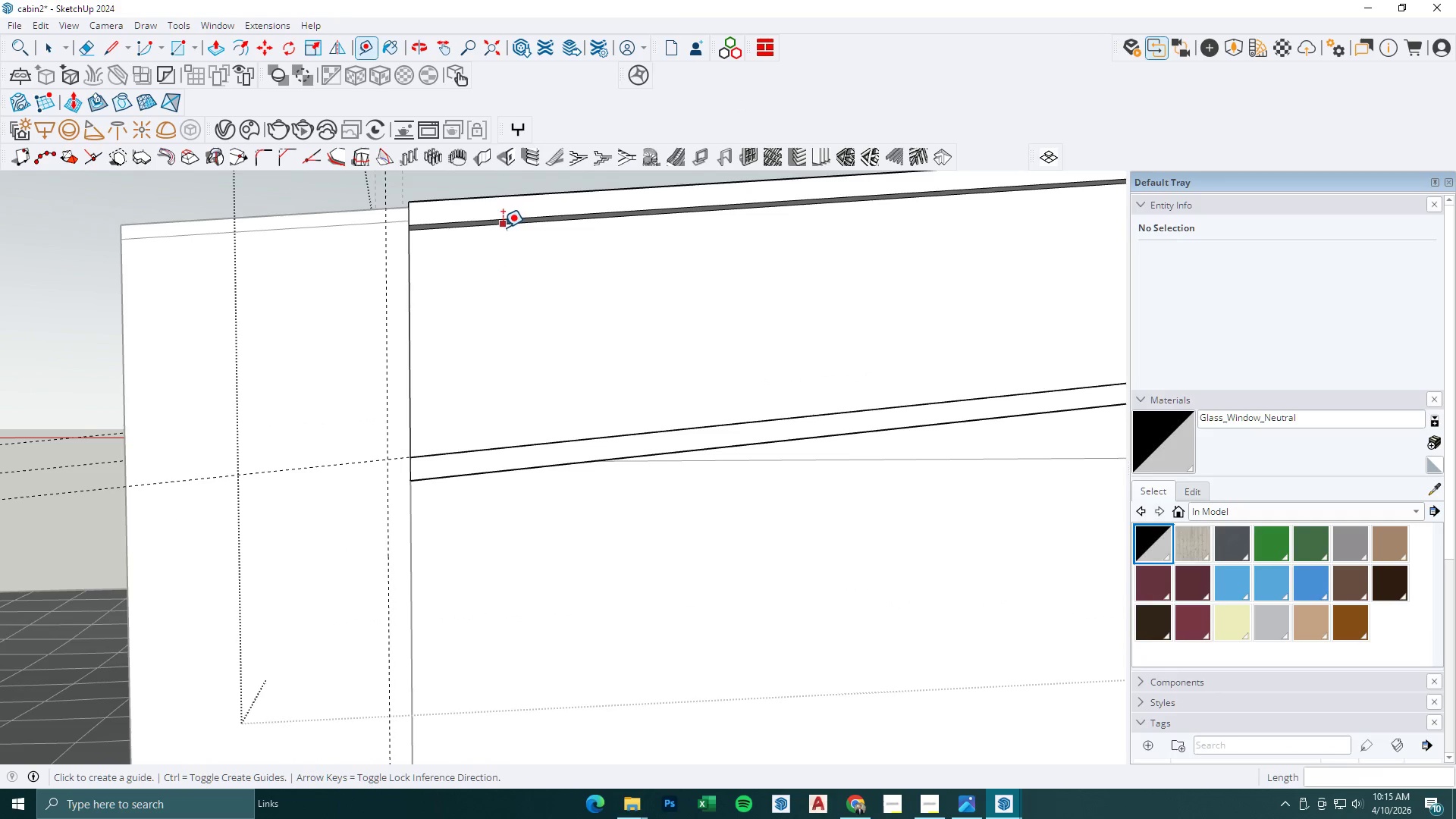 
double_click([503, 228])
 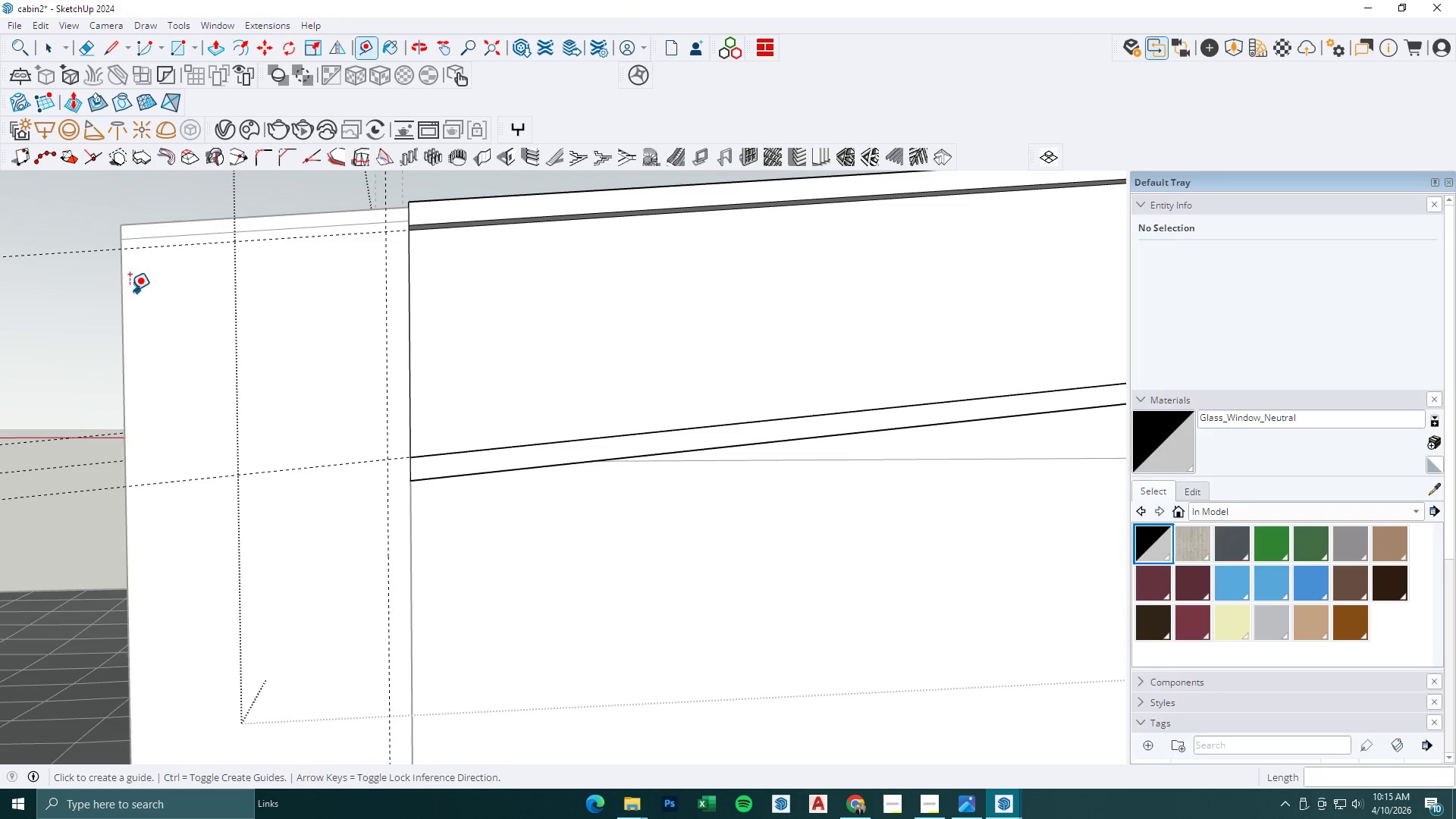 
left_click([119, 290])
 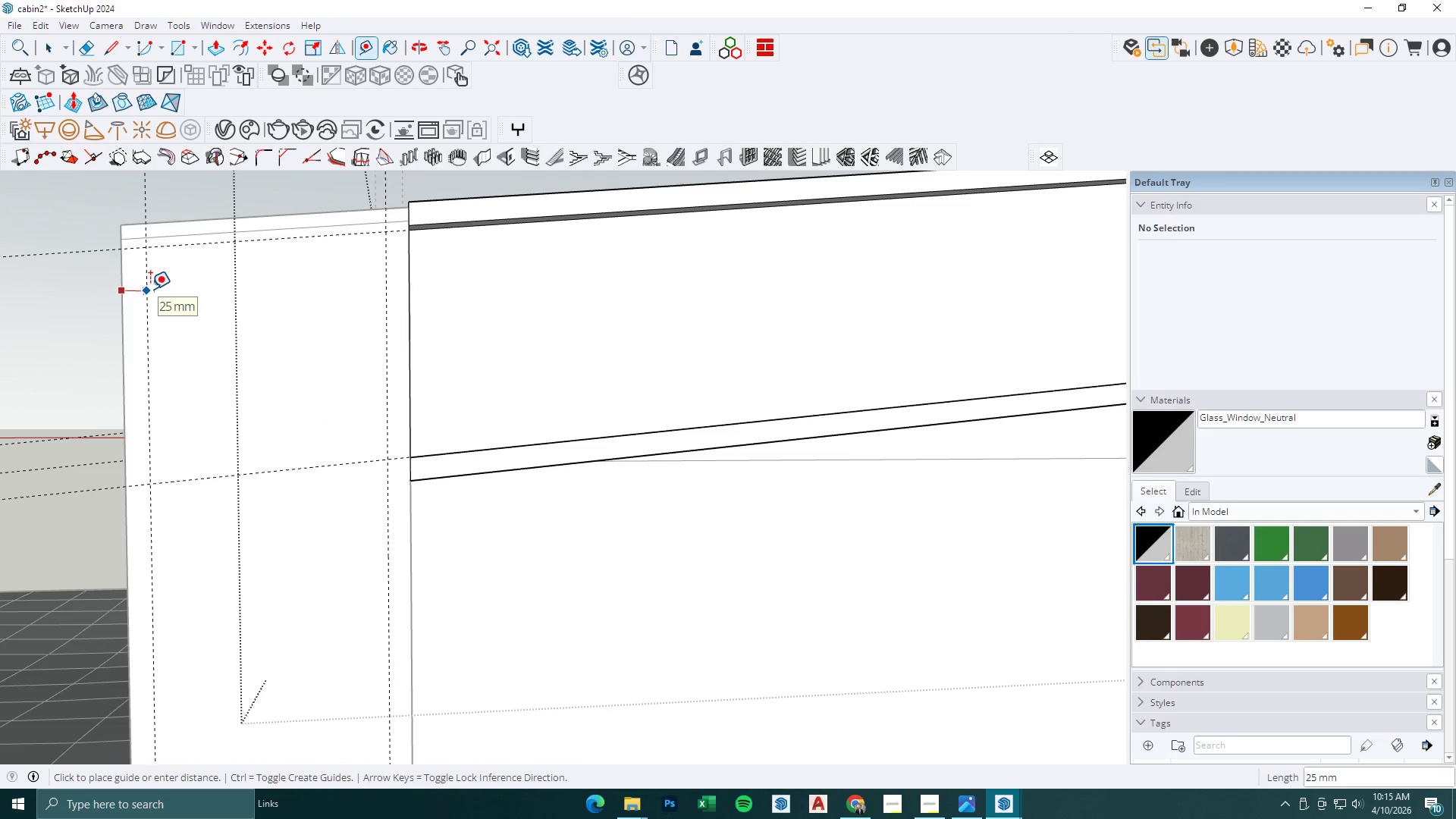 
key(Numpad2)
 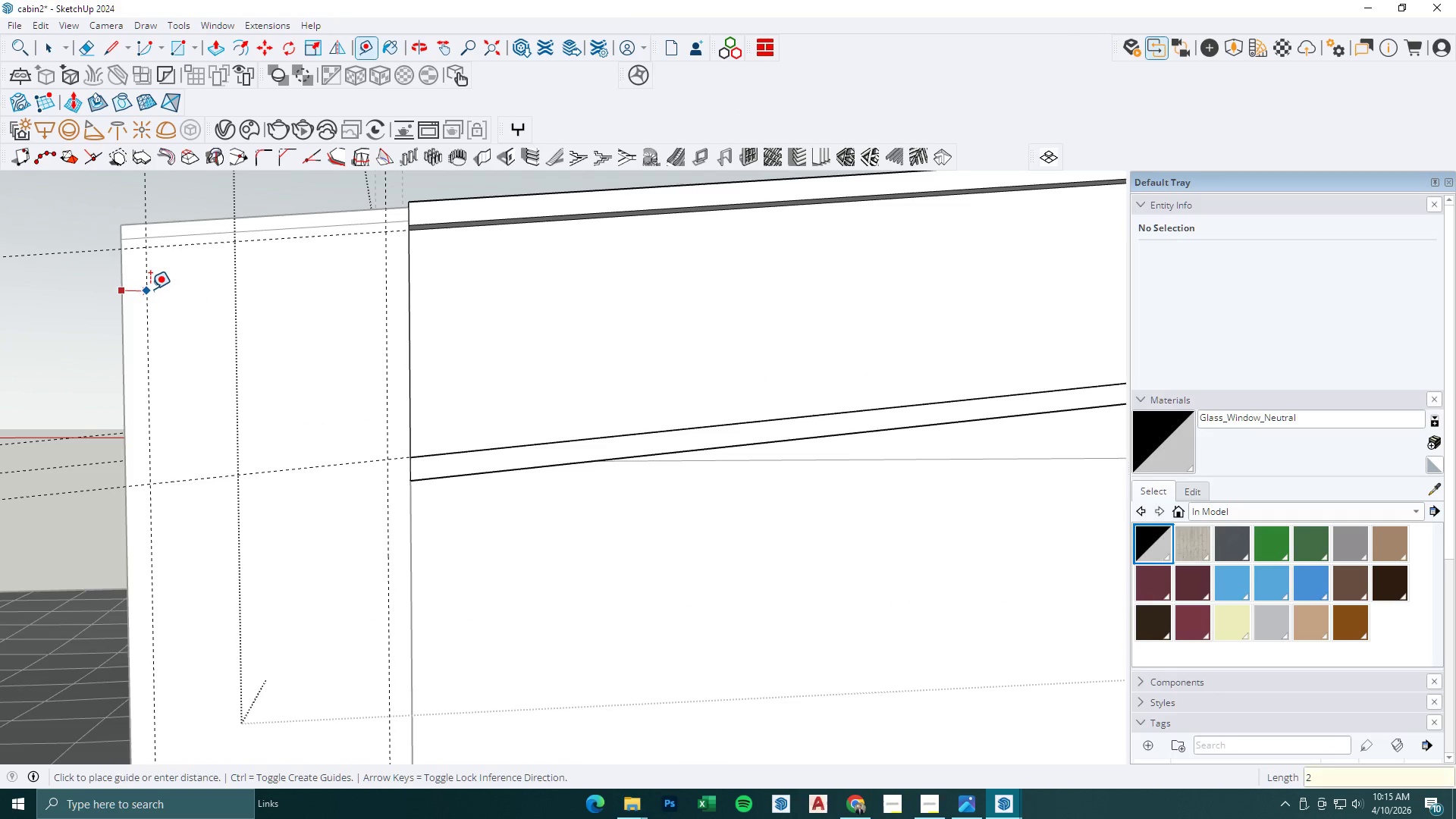 
key(Numpad5)
 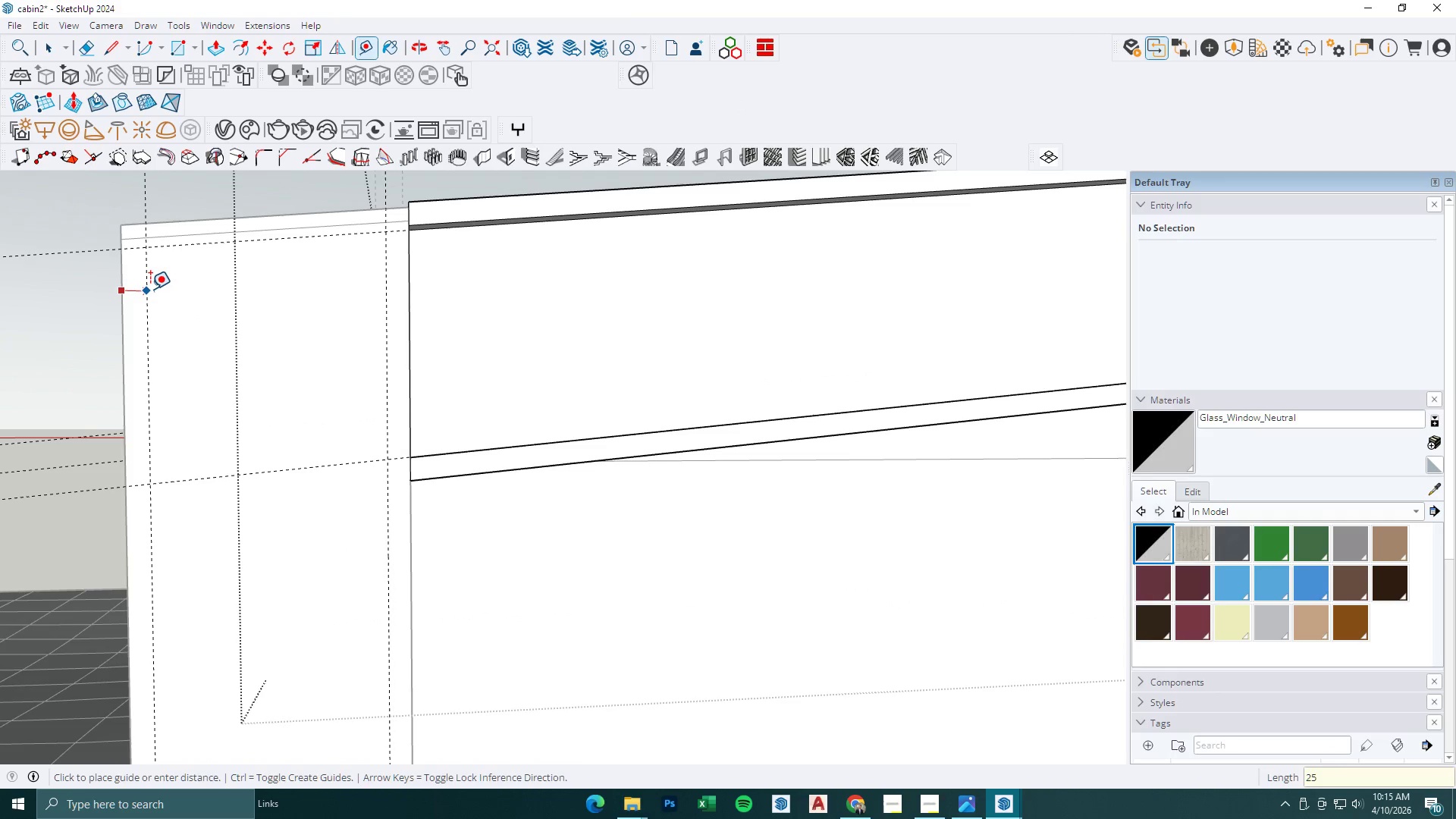 
key(NumpadEnter)
 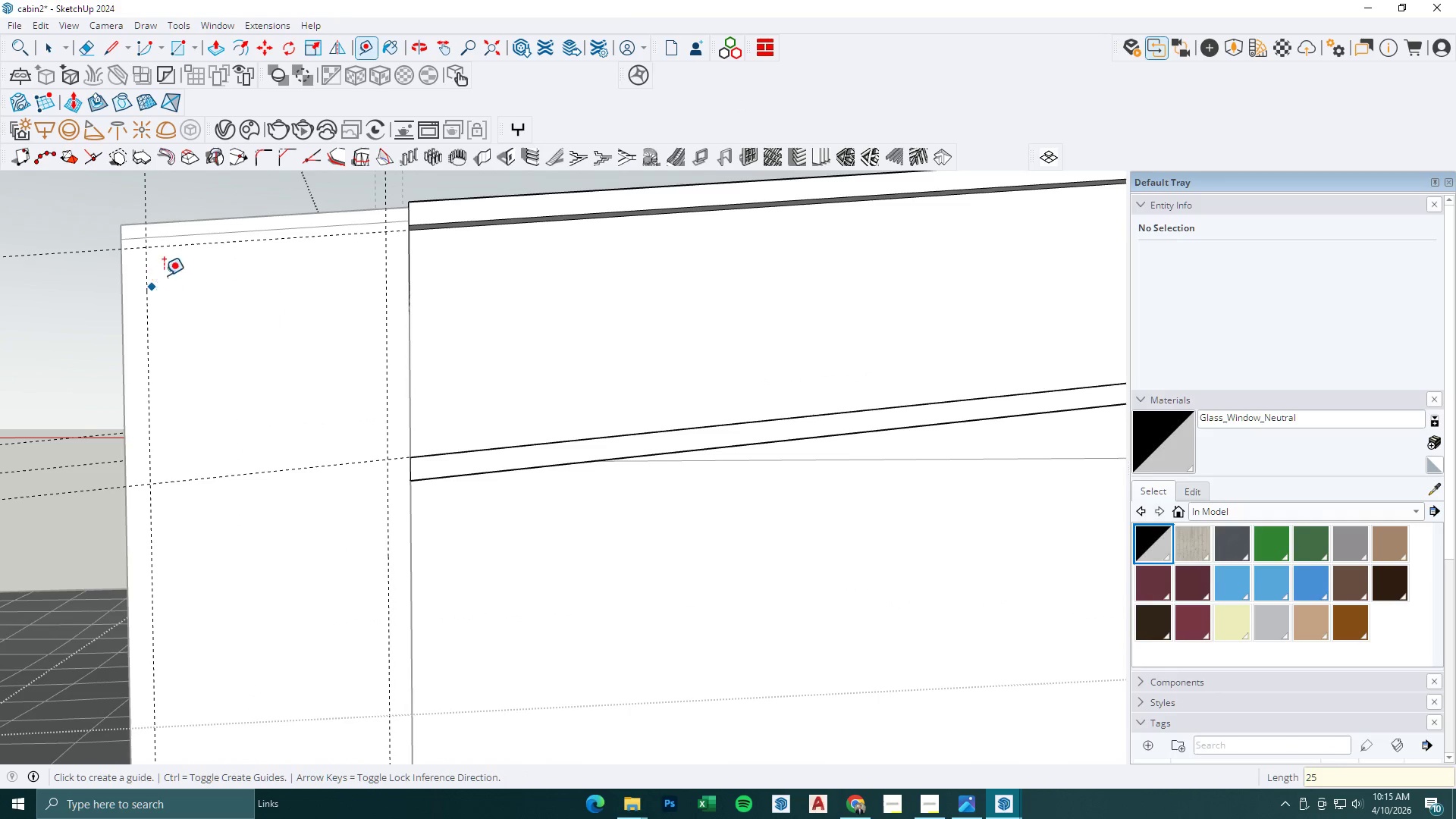 
key(Semicolon)
 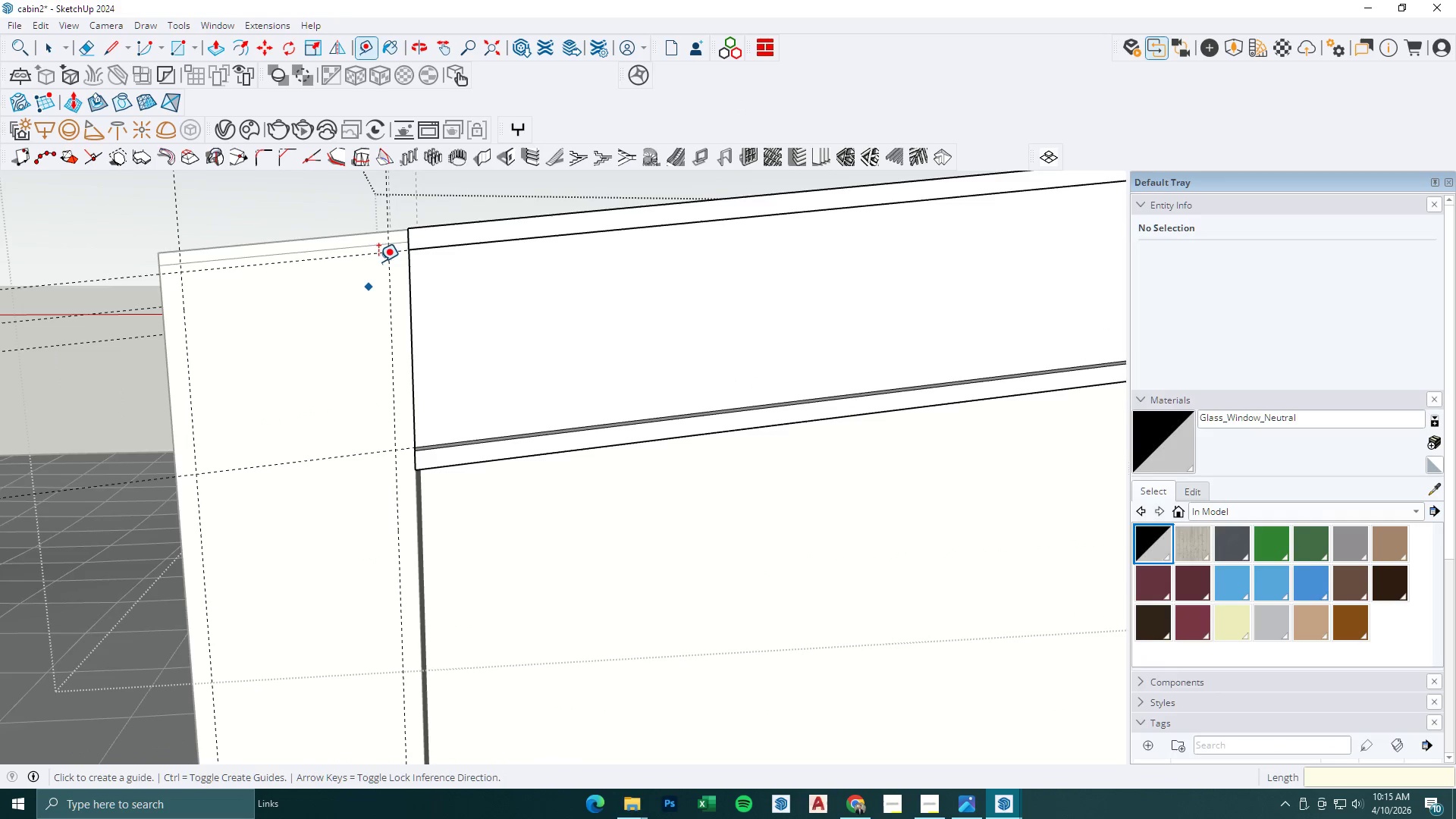 
key(L)
 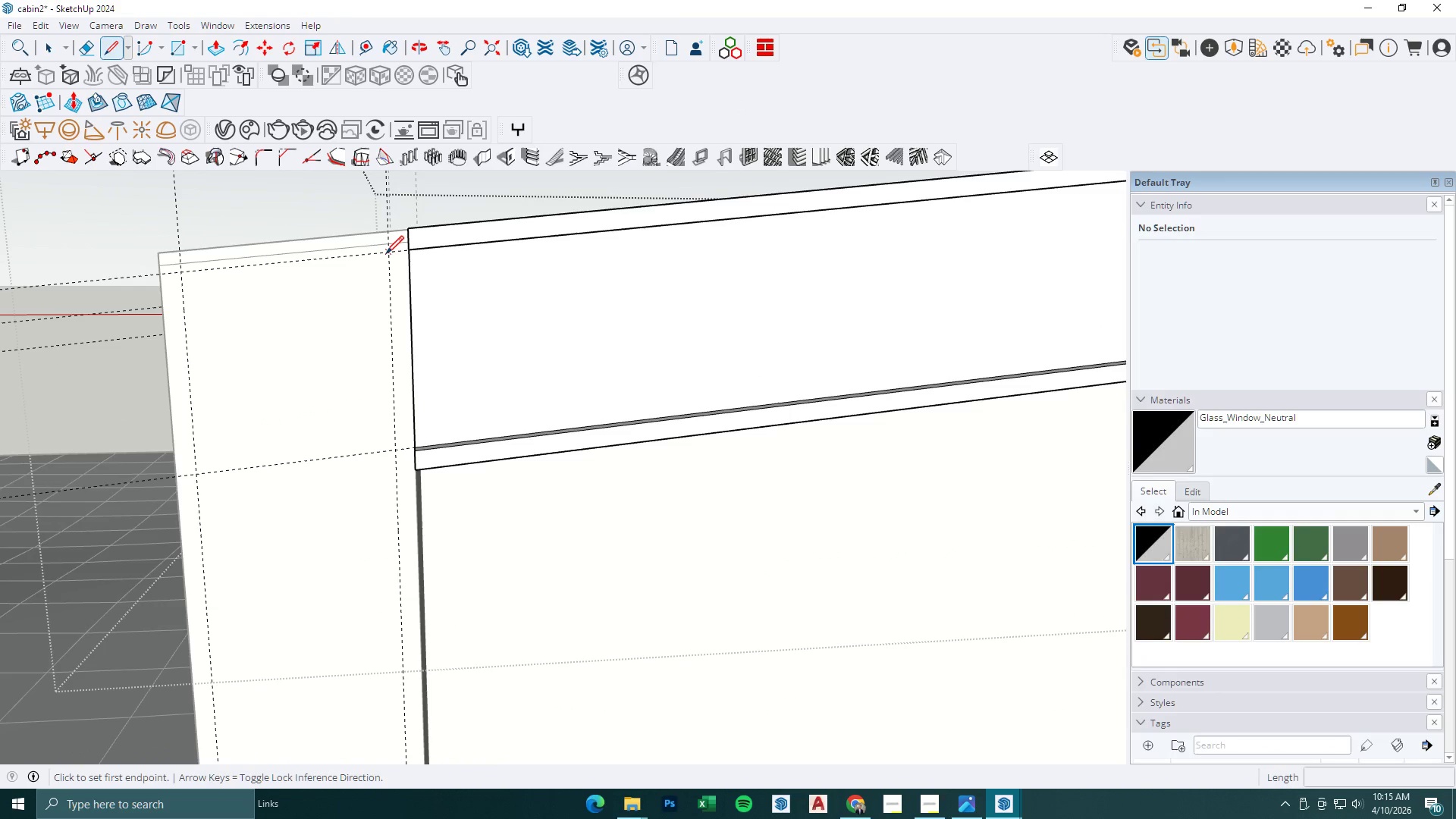 
scroll: coordinate [369, 291], scroll_direction: down, amount: 10.0
 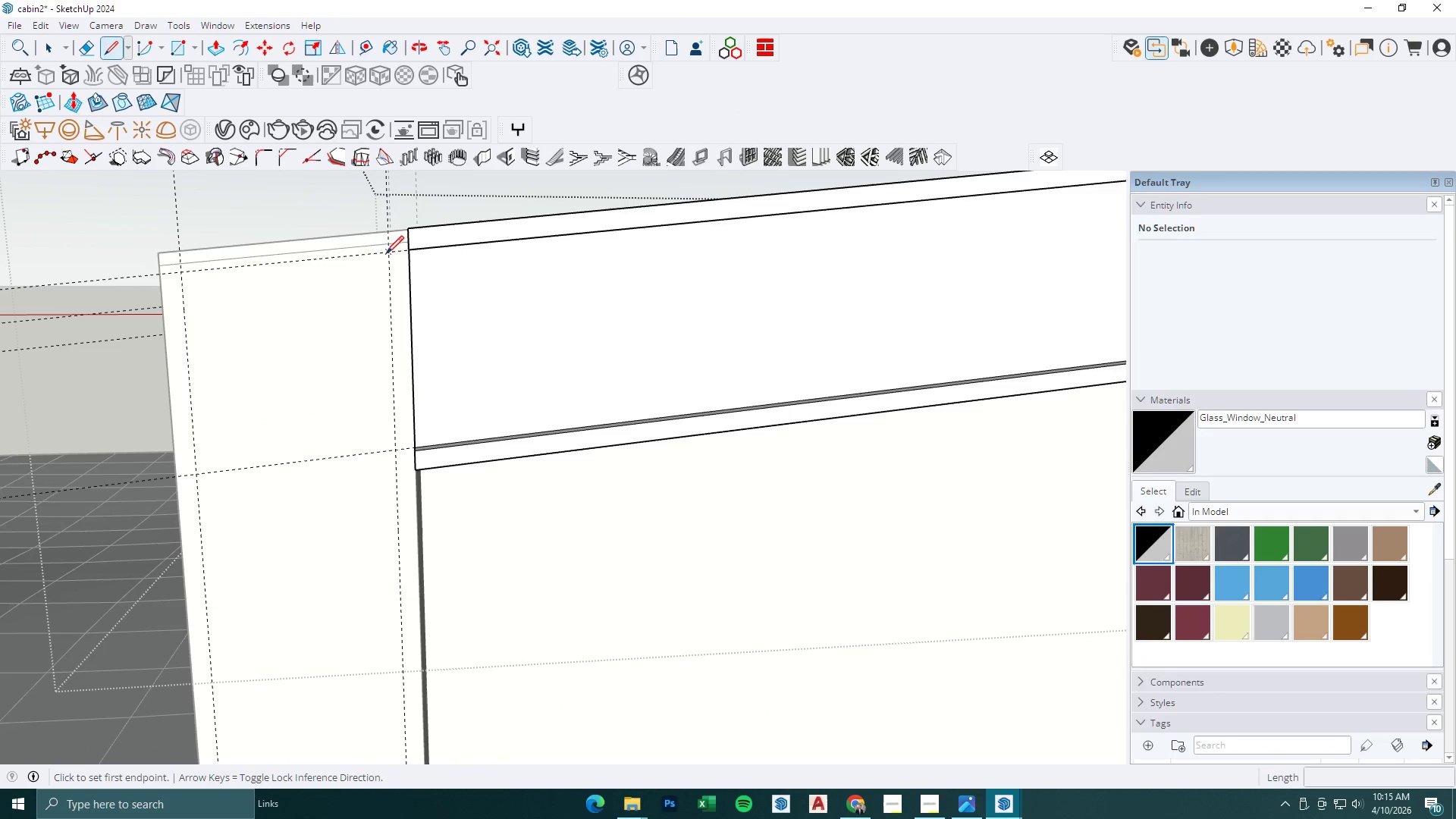 
left_click([386, 253])
 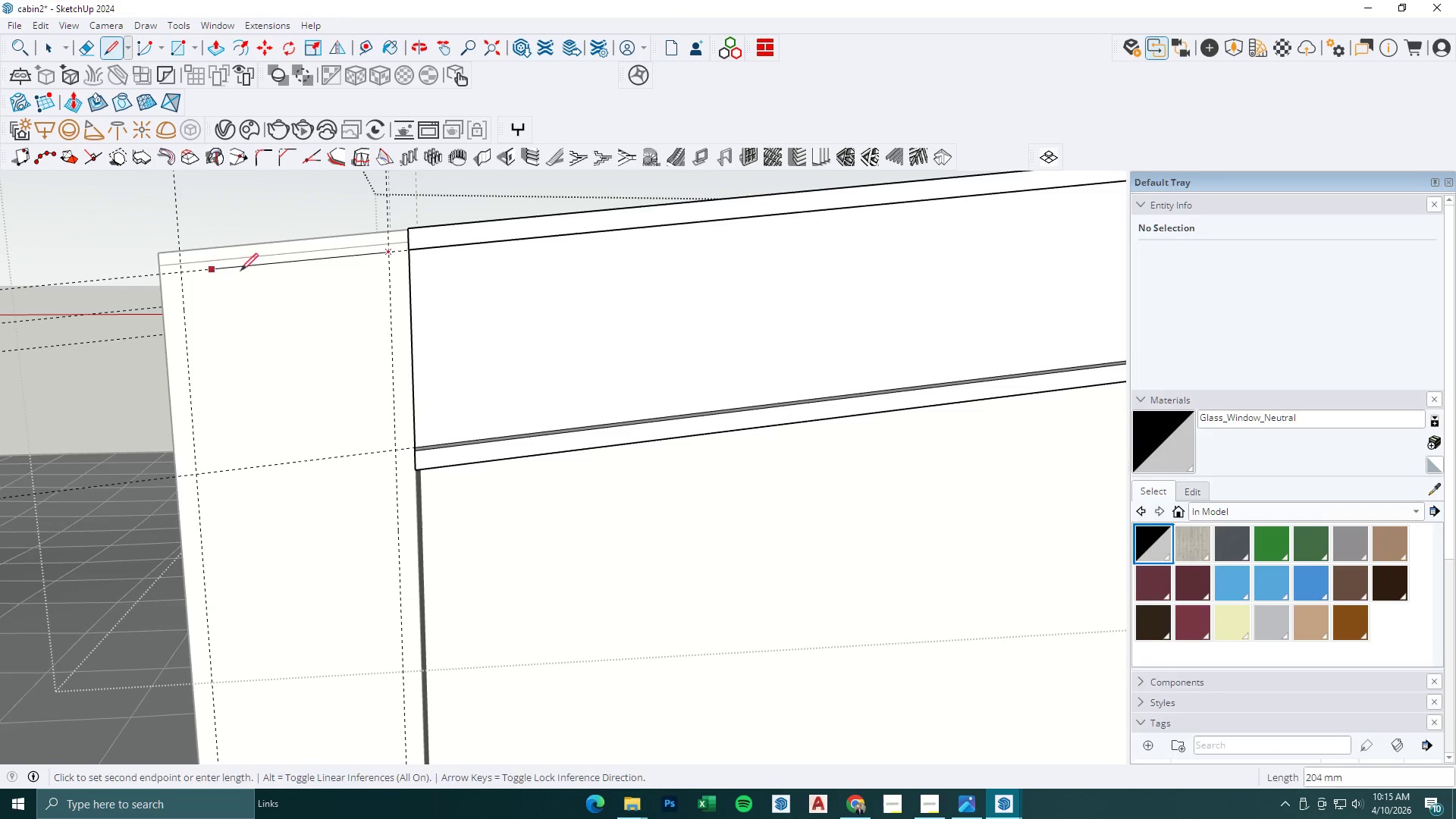 
key(Escape)
 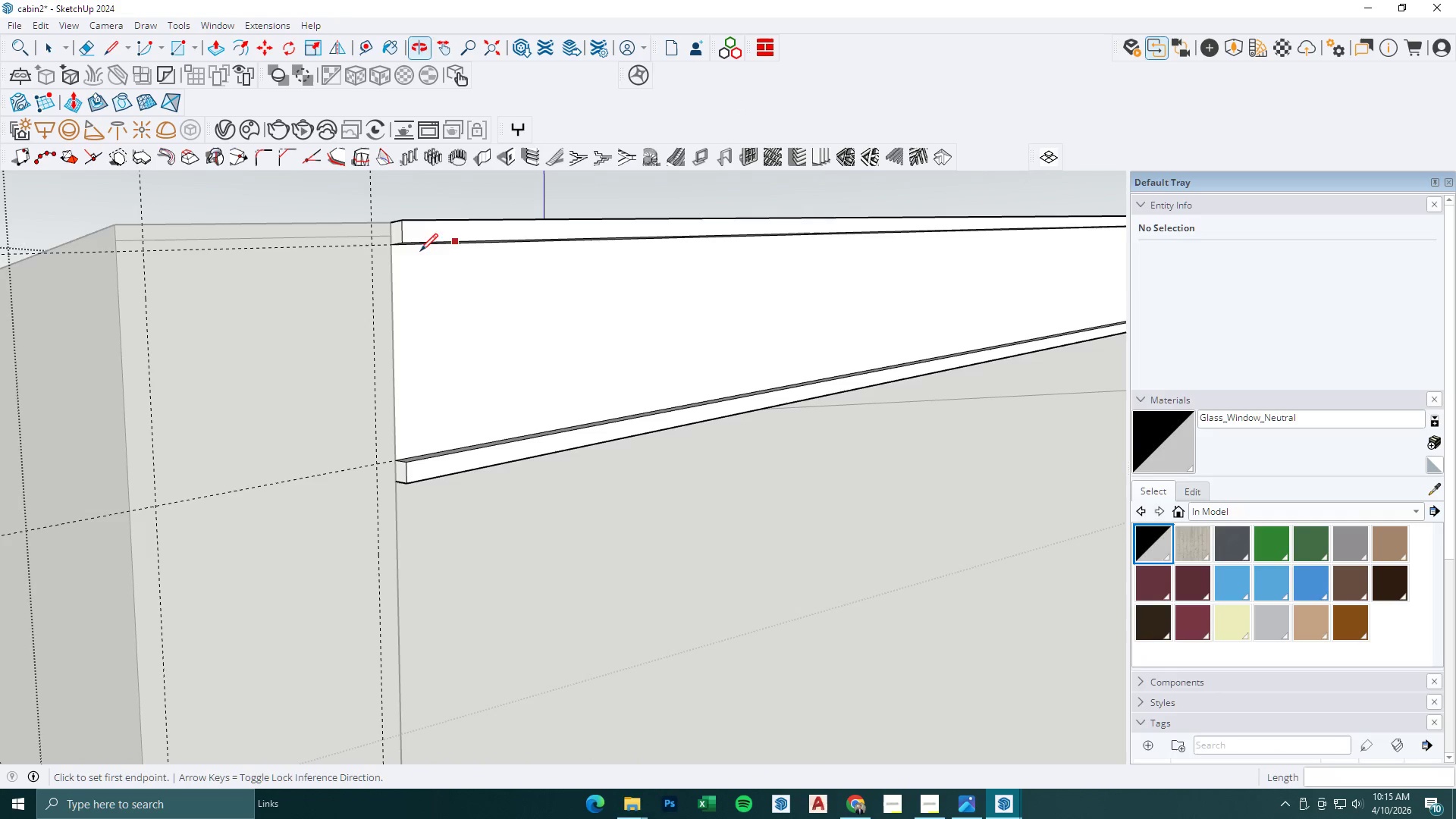 
key(Escape)
 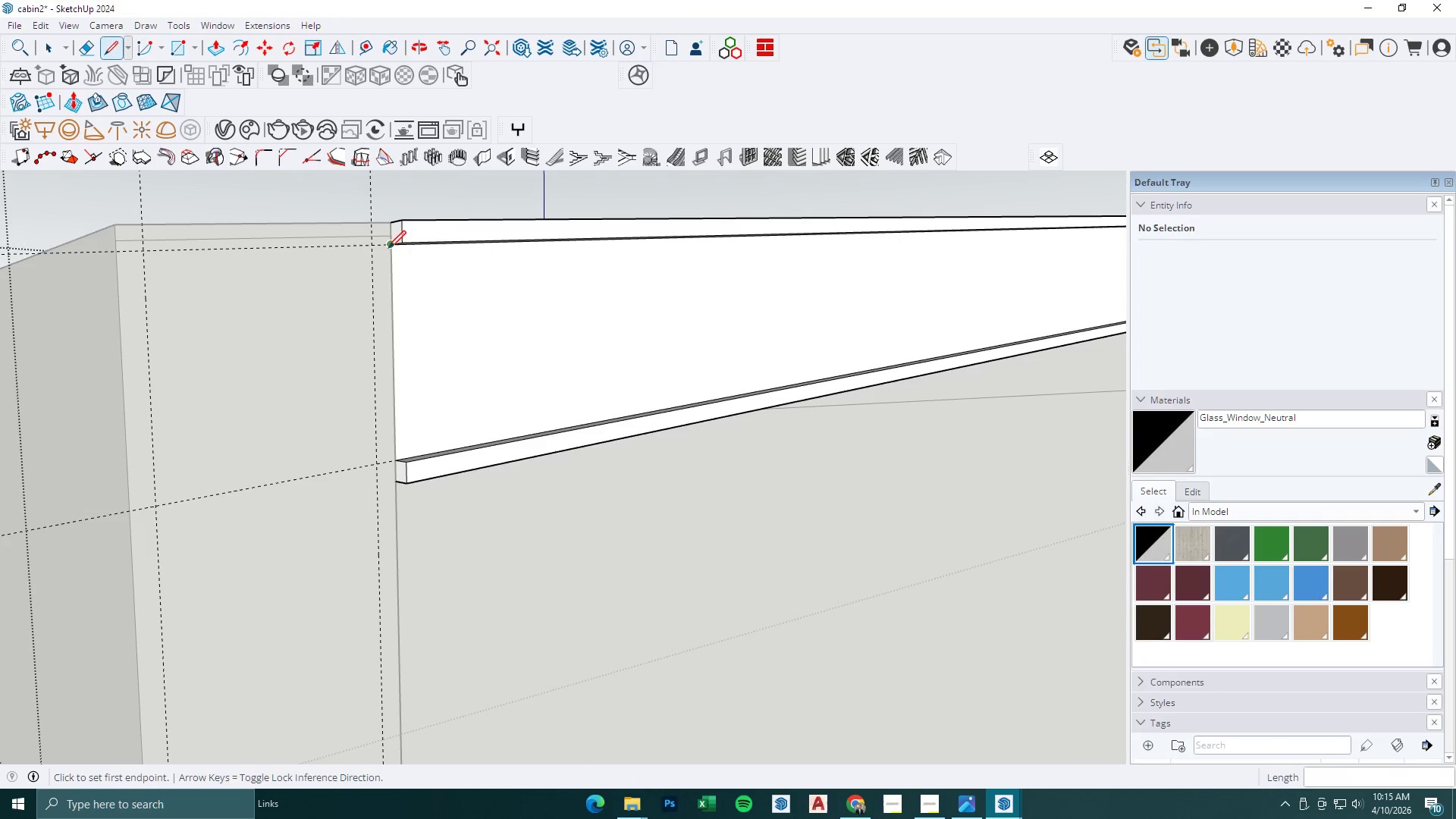 
left_click([390, 247])
 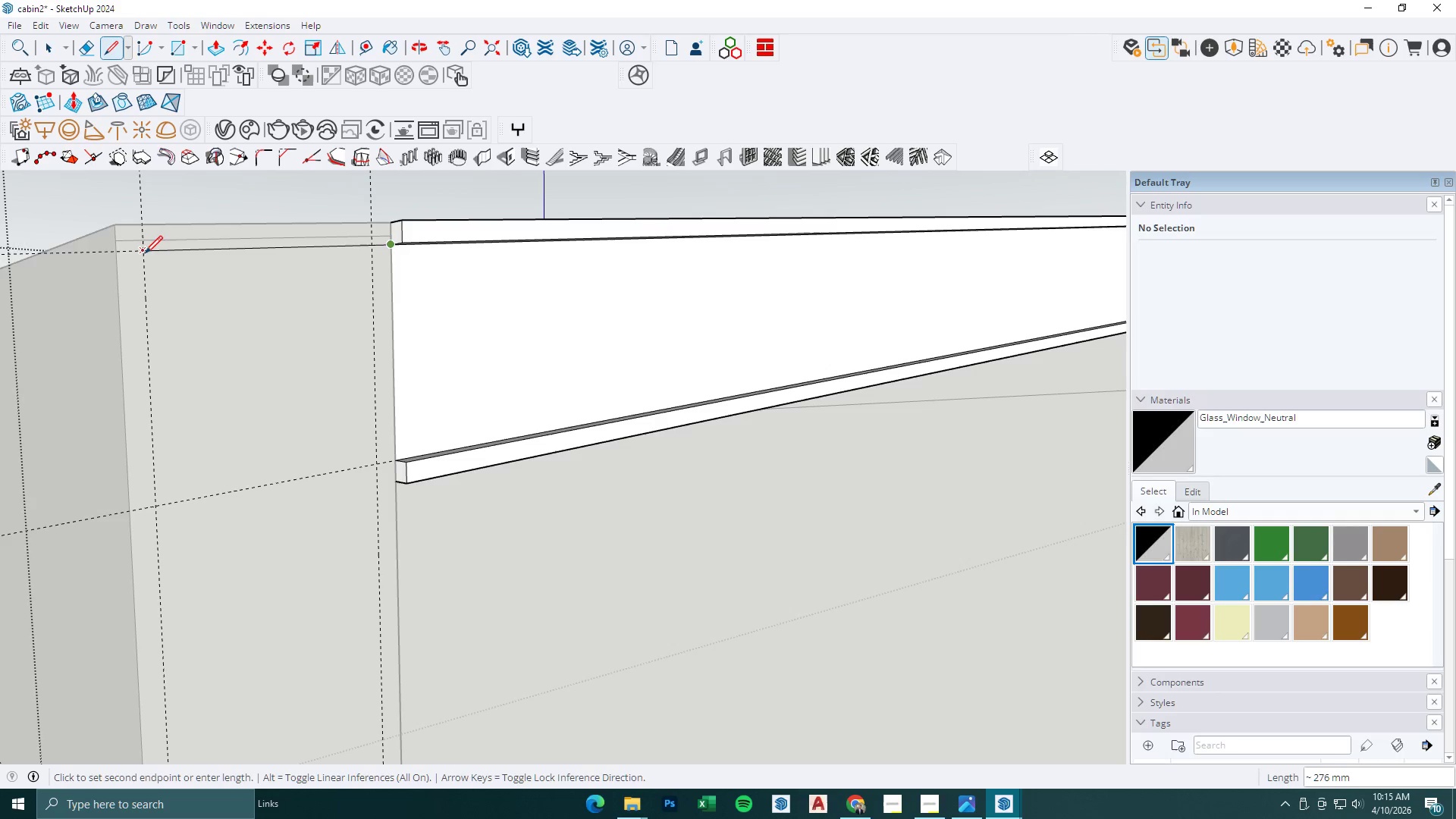 
left_click([145, 253])
 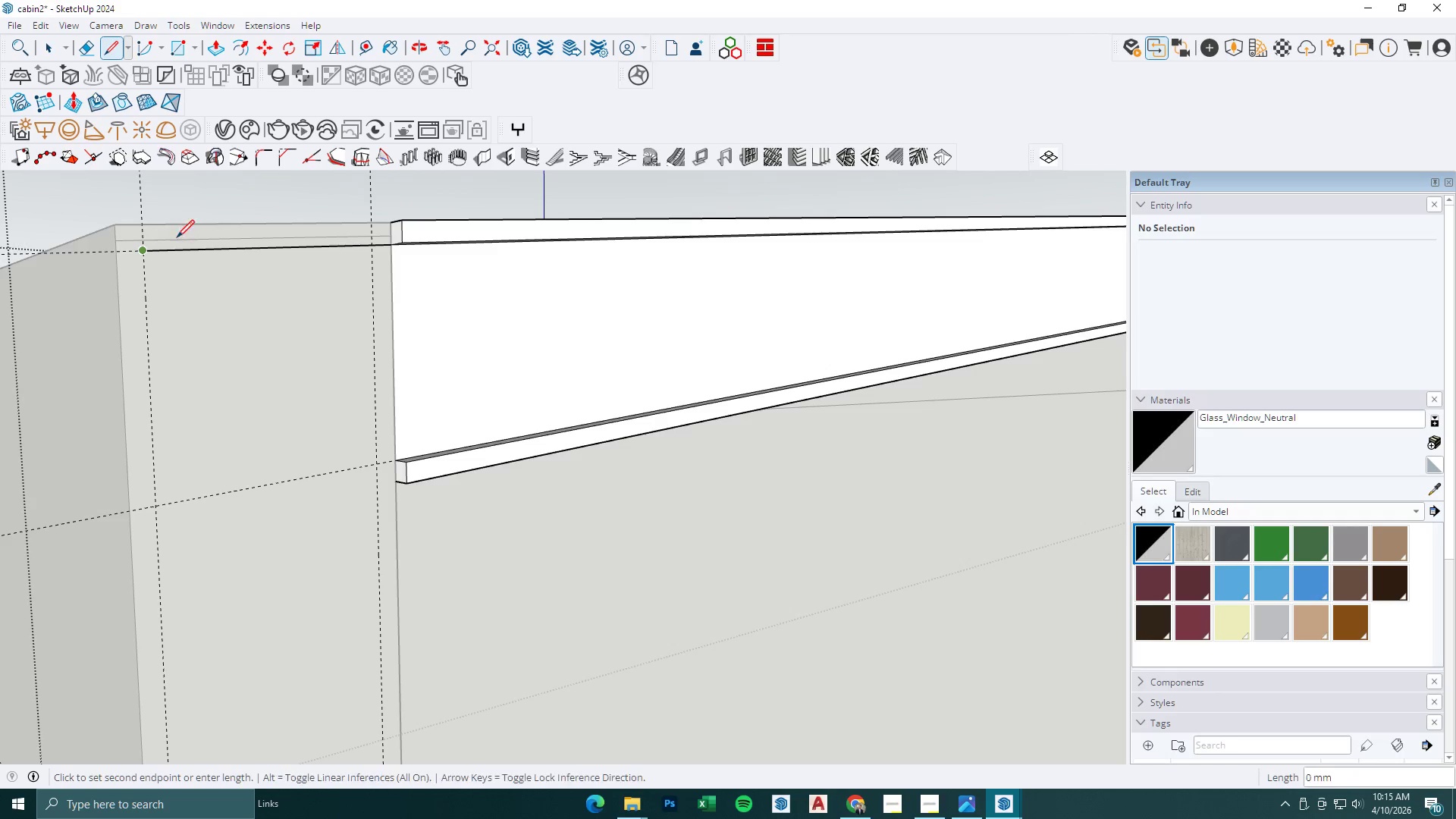 
scroll: coordinate [339, 558], scroll_direction: down, amount: 16.0
 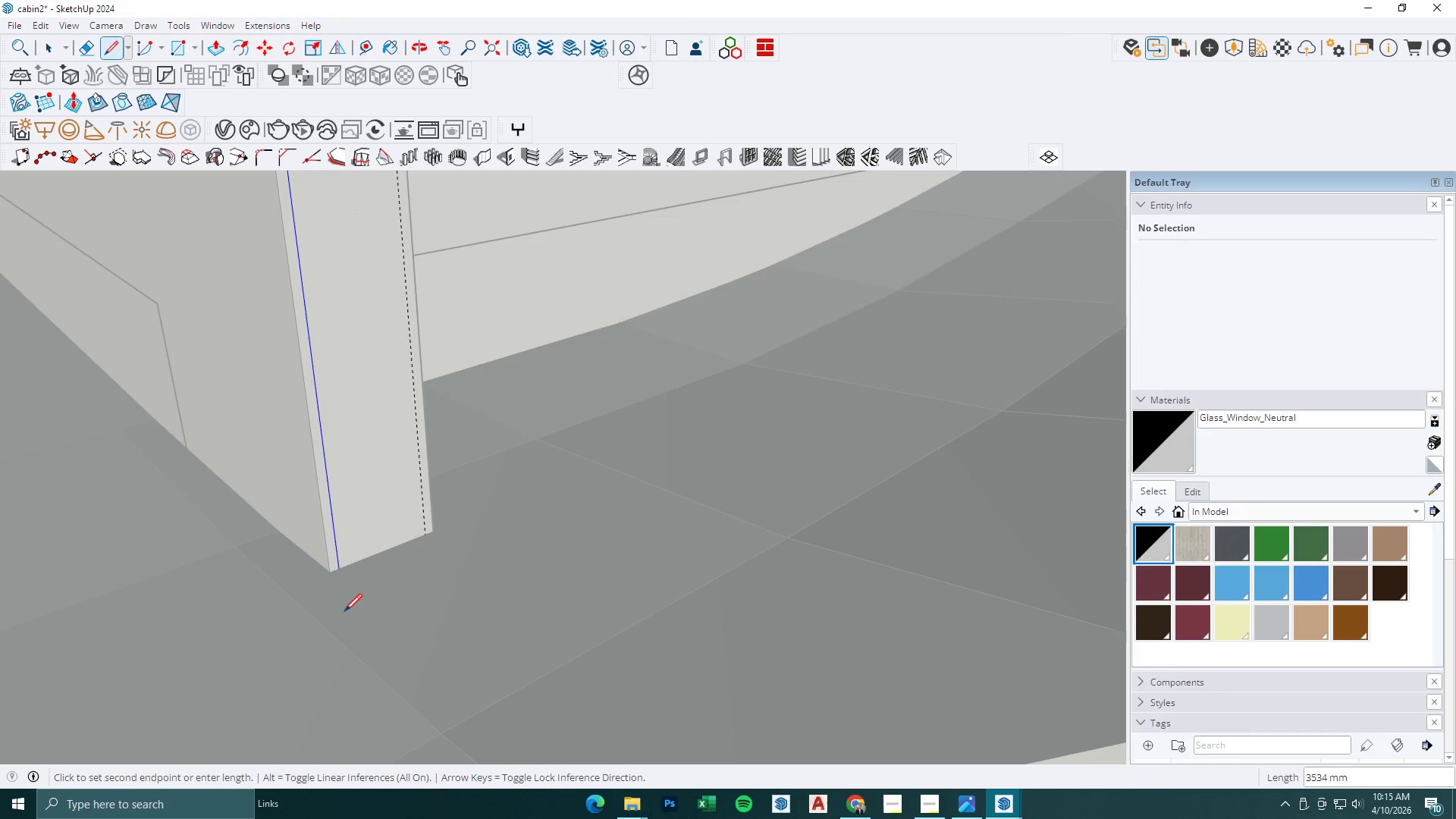 
left_click([344, 611])
 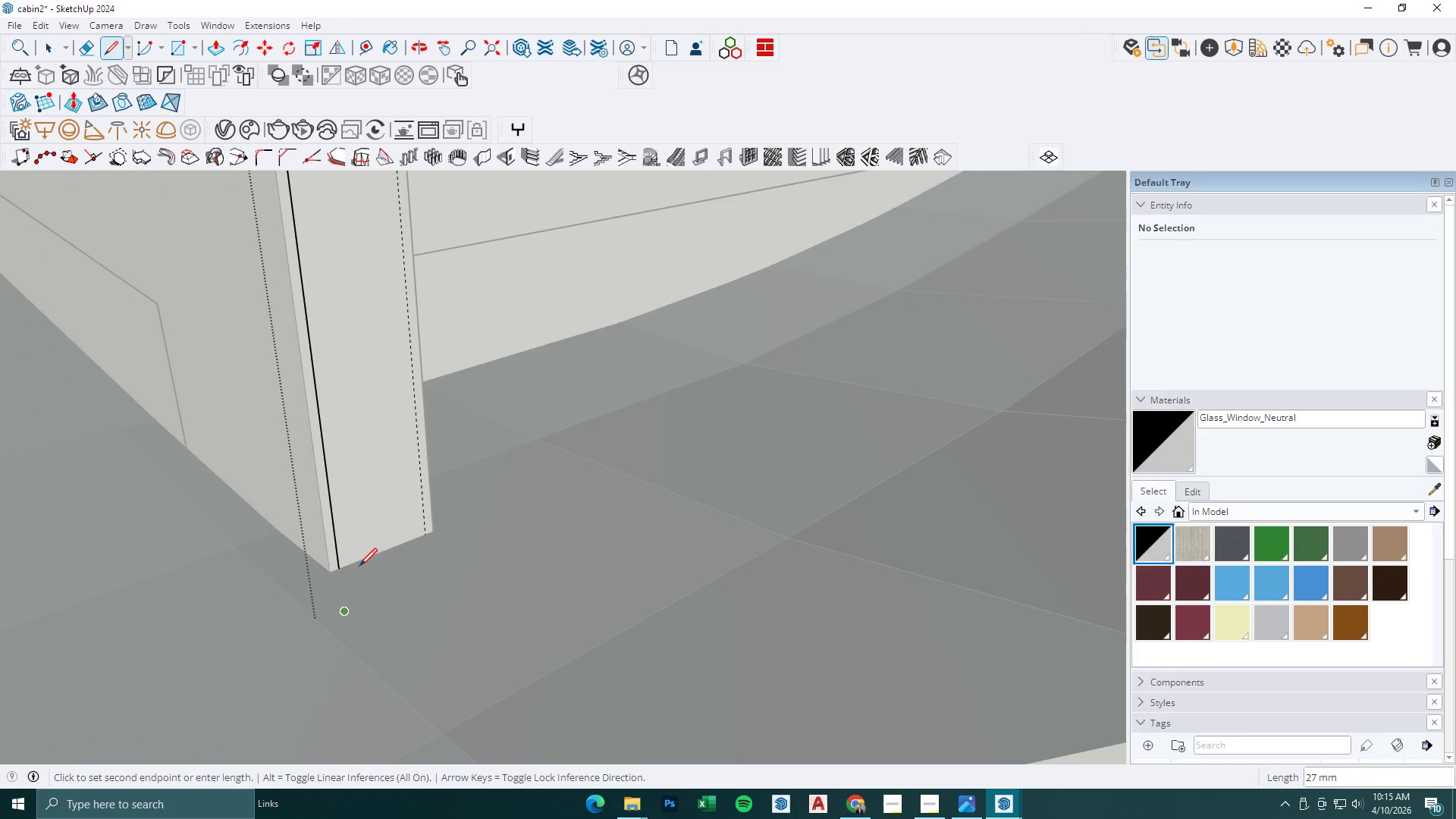 
key(Escape)
 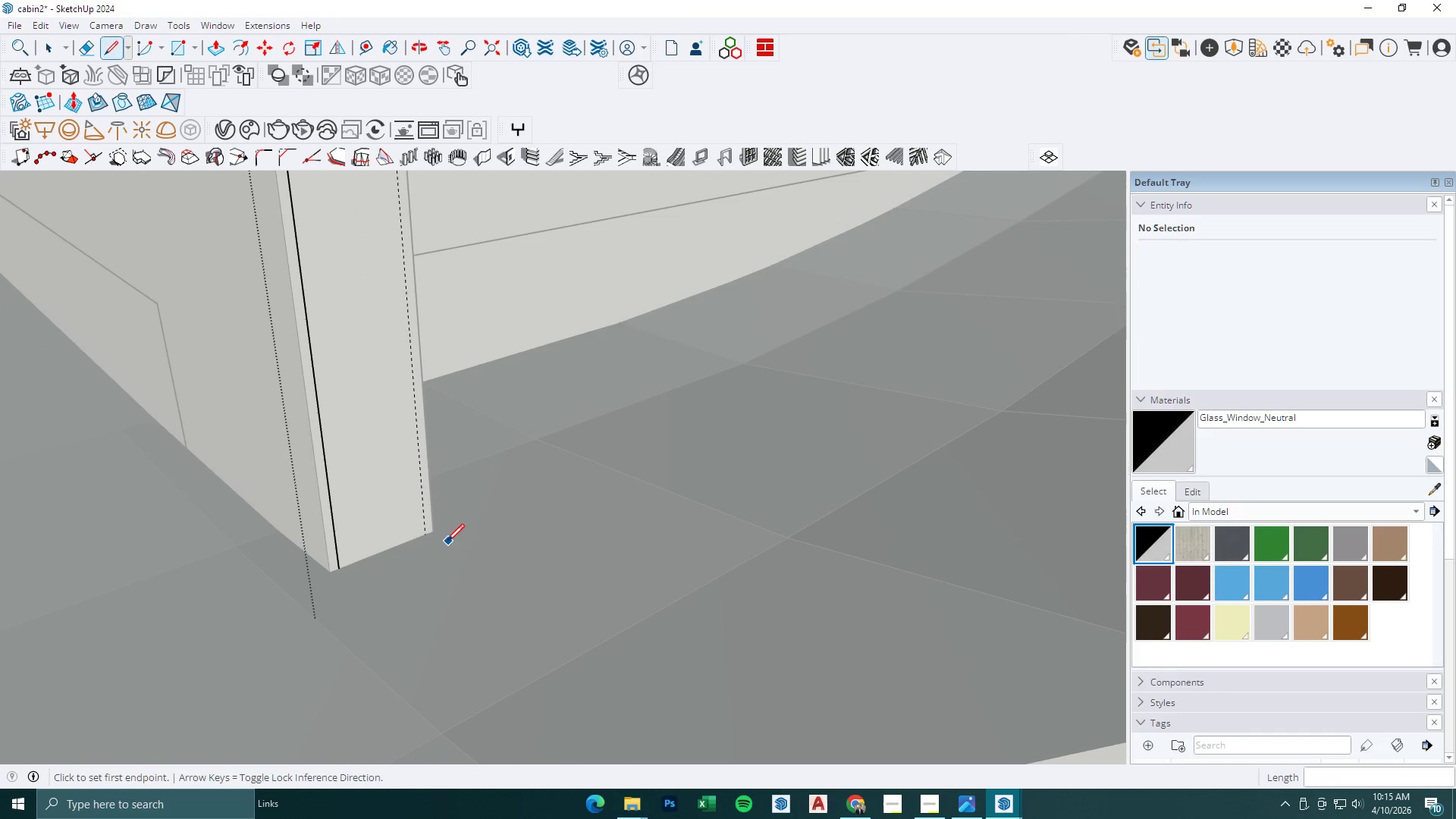 
scroll: coordinate [412, 526], scroll_direction: down, amount: 13.0
 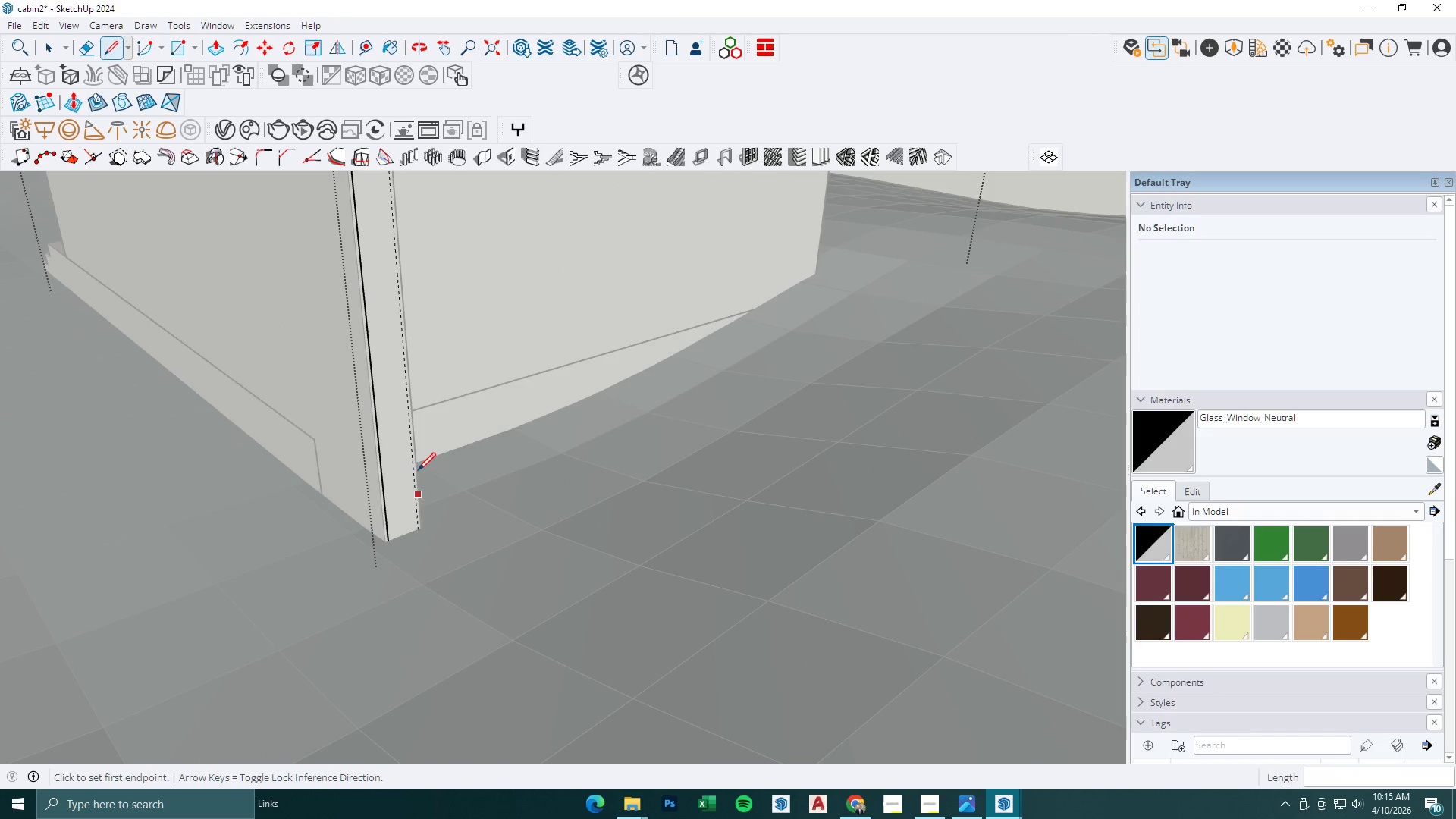 
key(Control+Z)
 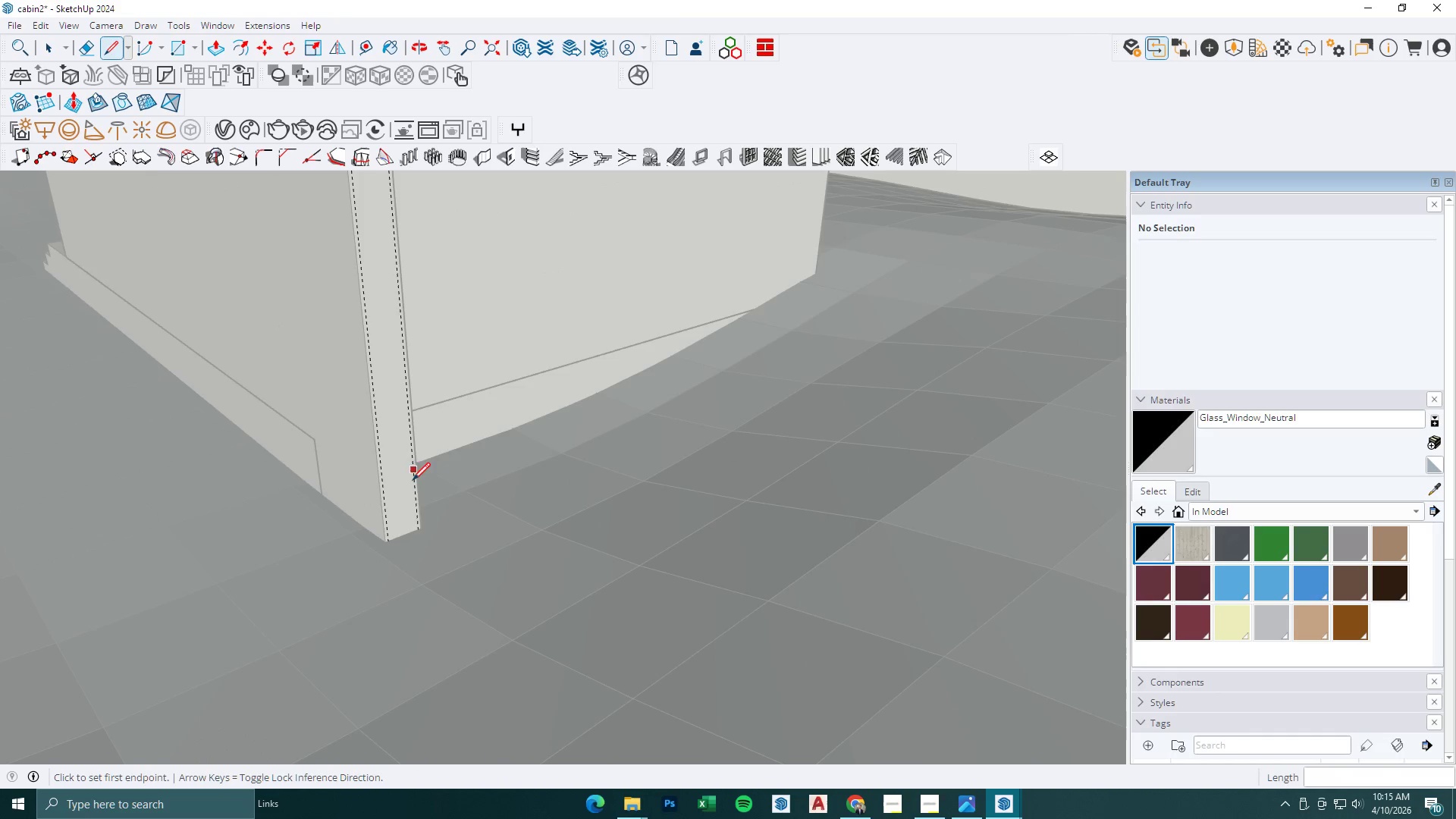 
hold_key(key=ControlLeft, duration=0.34)
 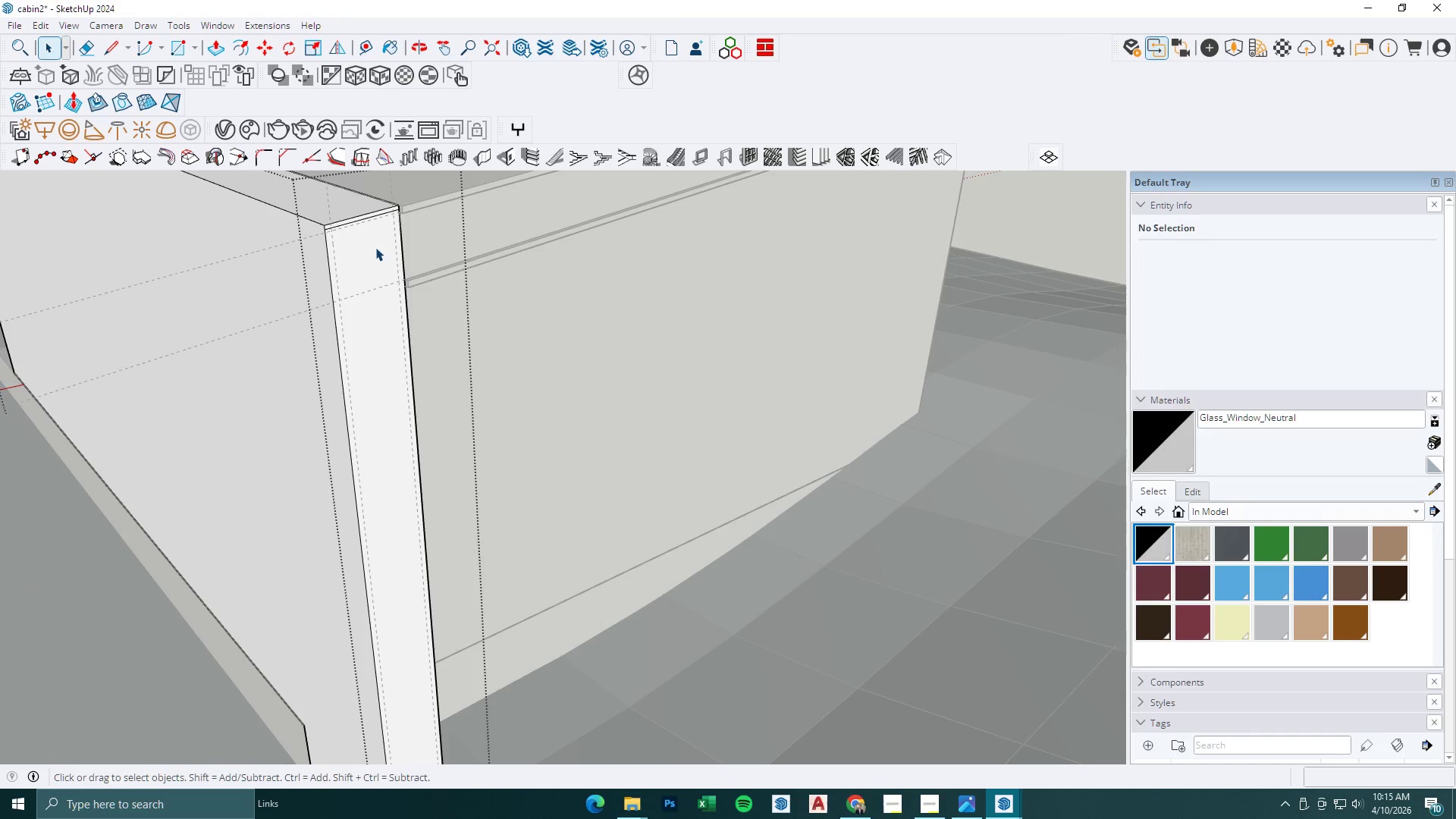 
key(Z)
 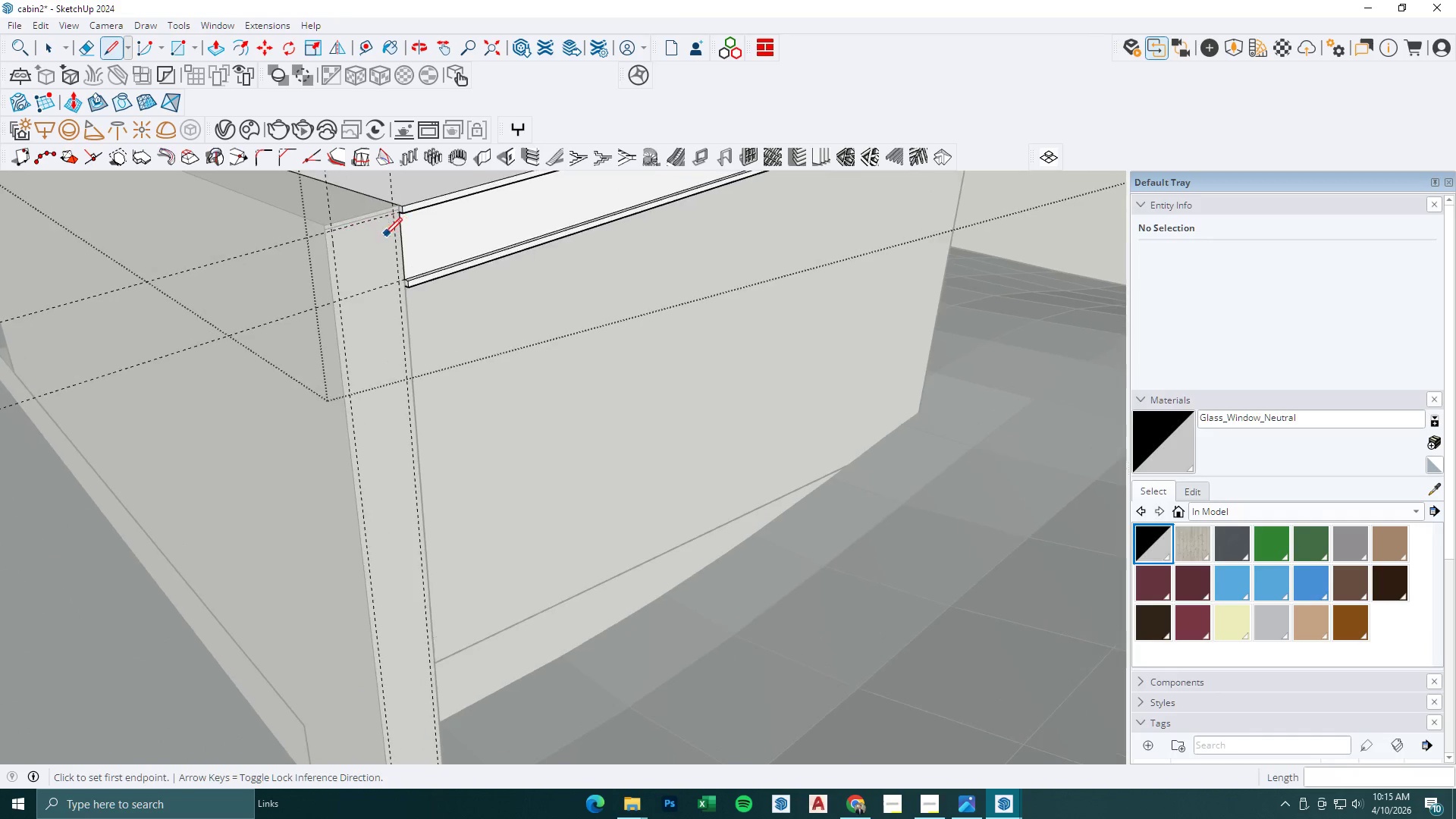 
key(Space)
 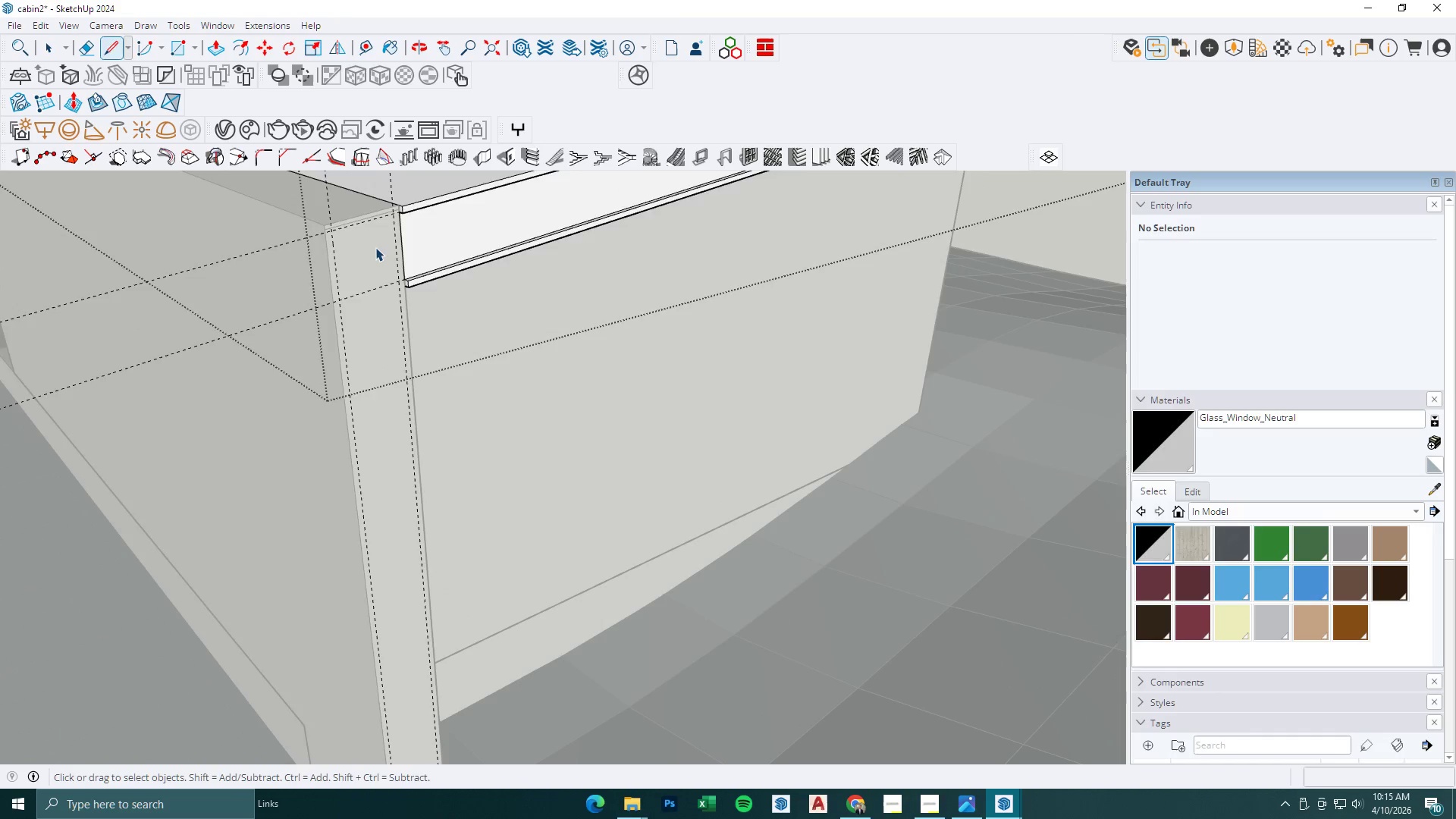 
double_click([375, 247])
 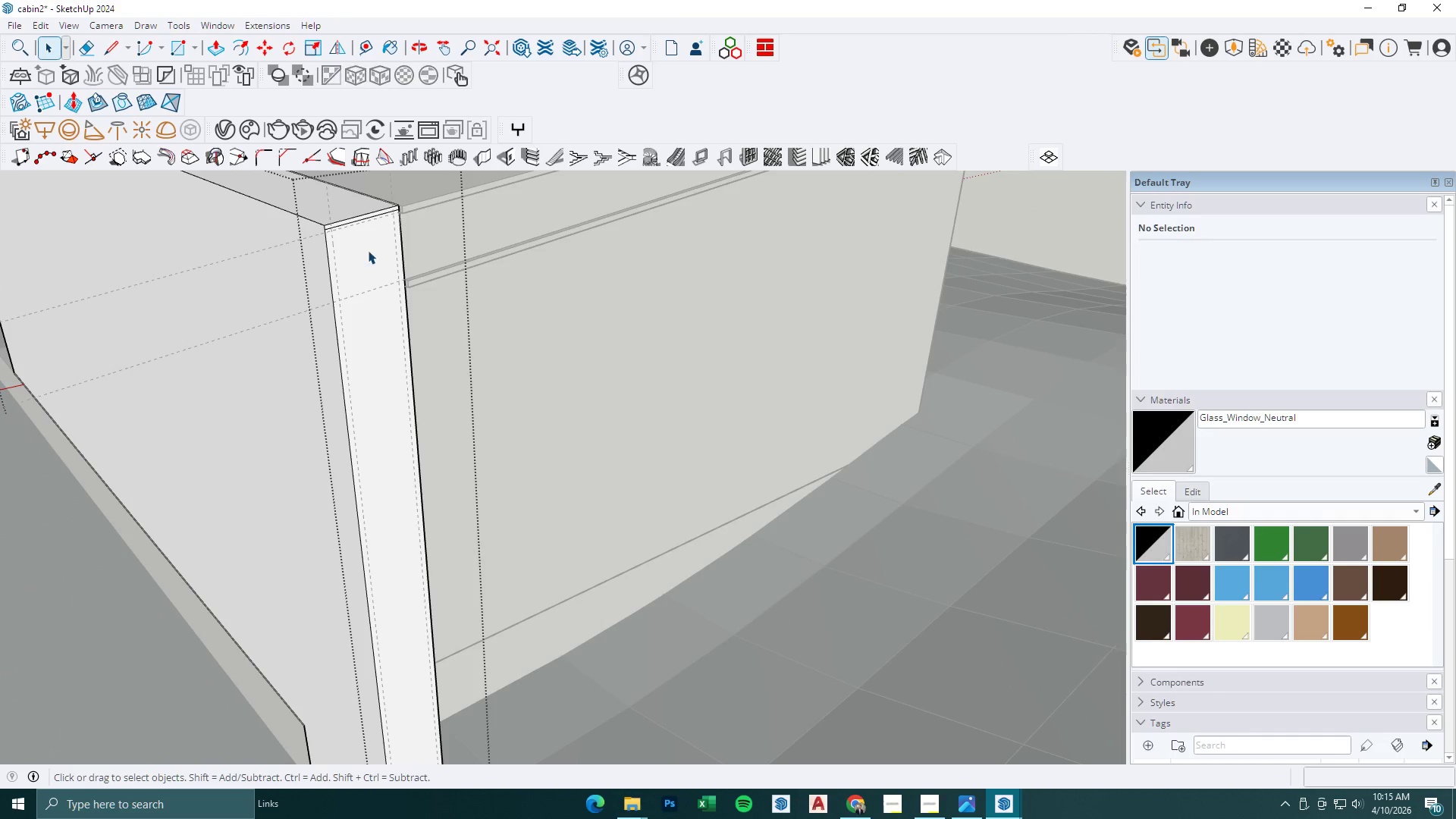 
scroll: coordinate [389, 234], scroll_direction: up, amount: 3.0
 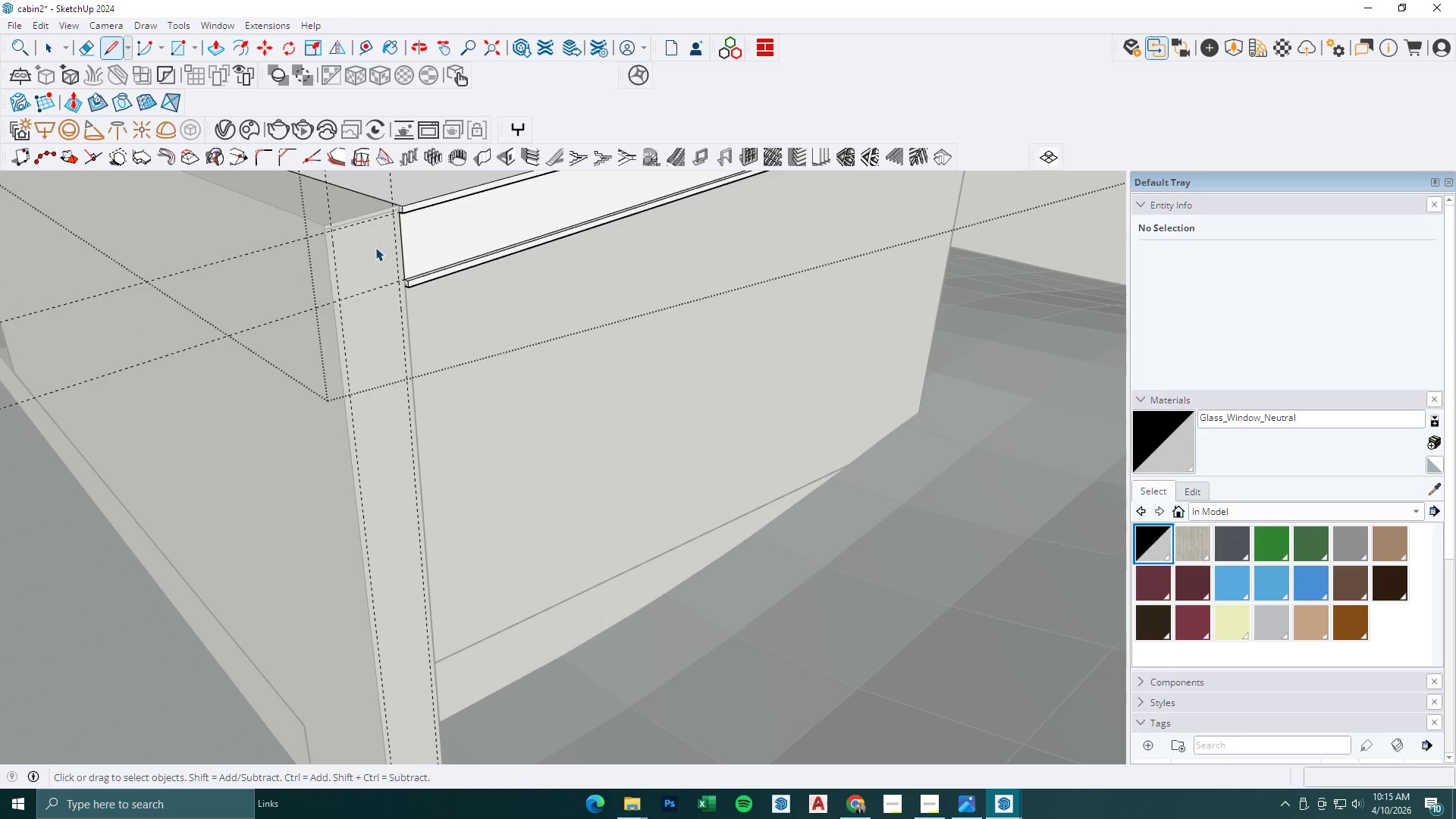 
triple_click([366, 250])
 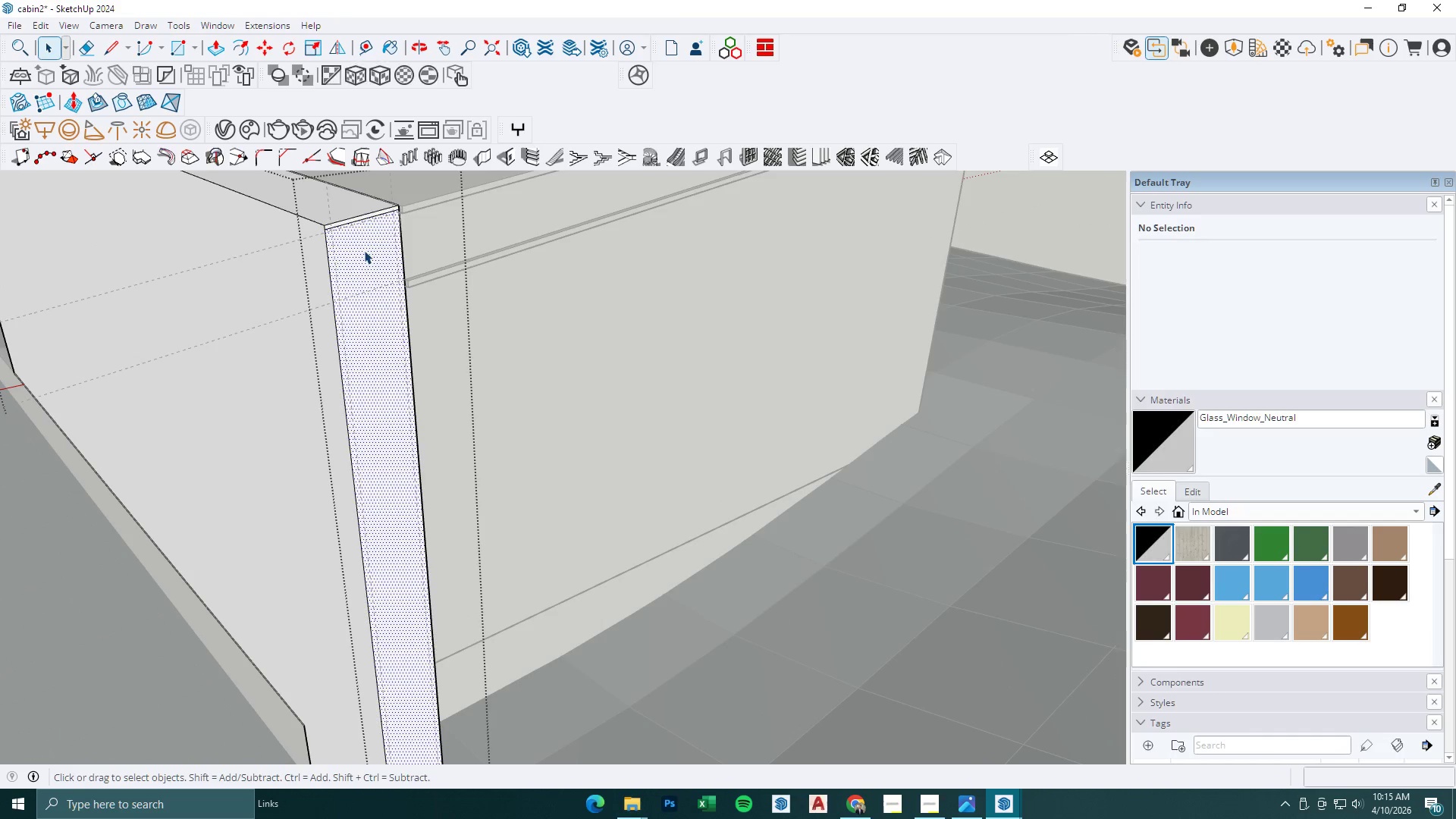 
key(L)
 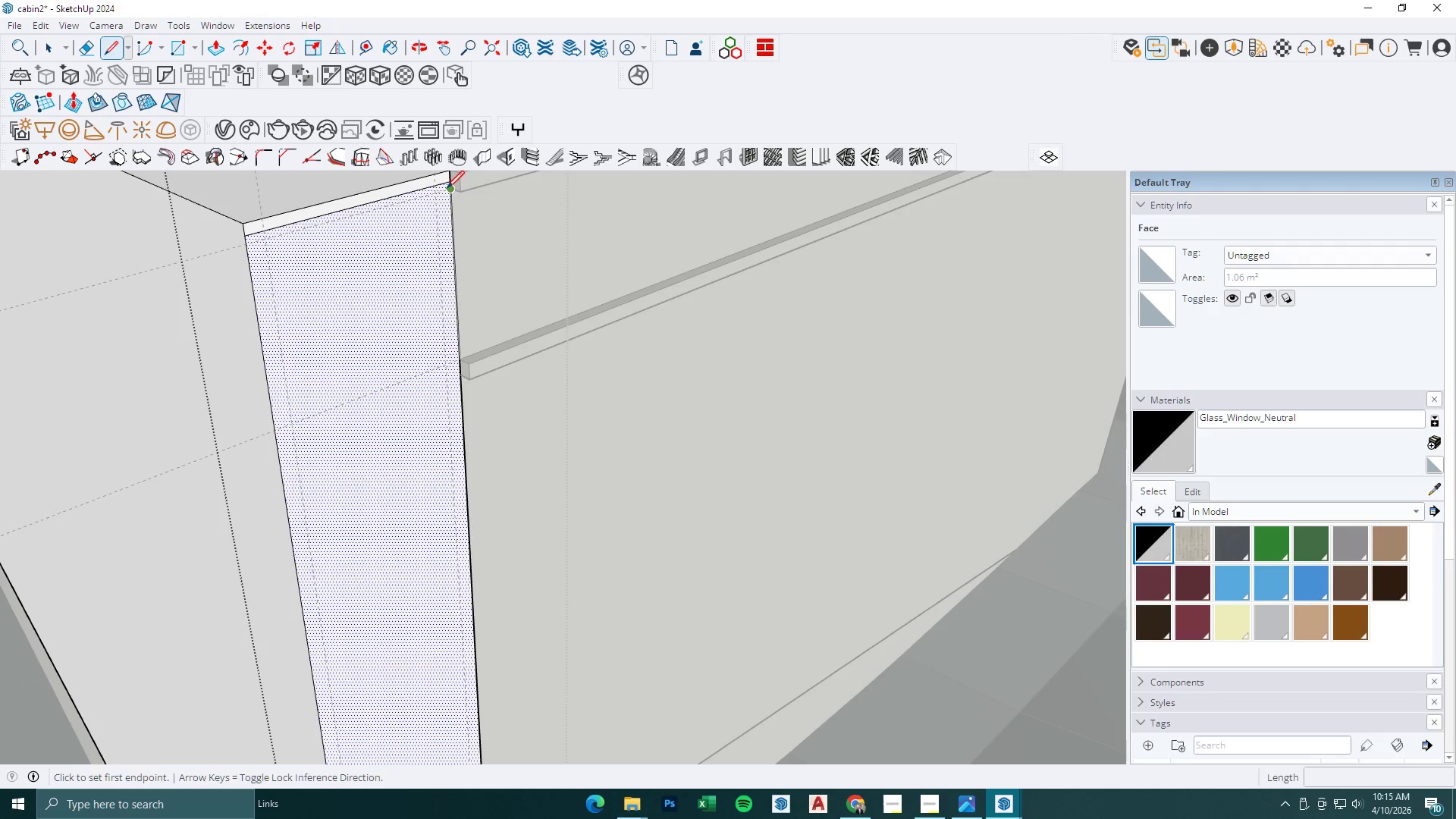 
left_click([448, 188])
 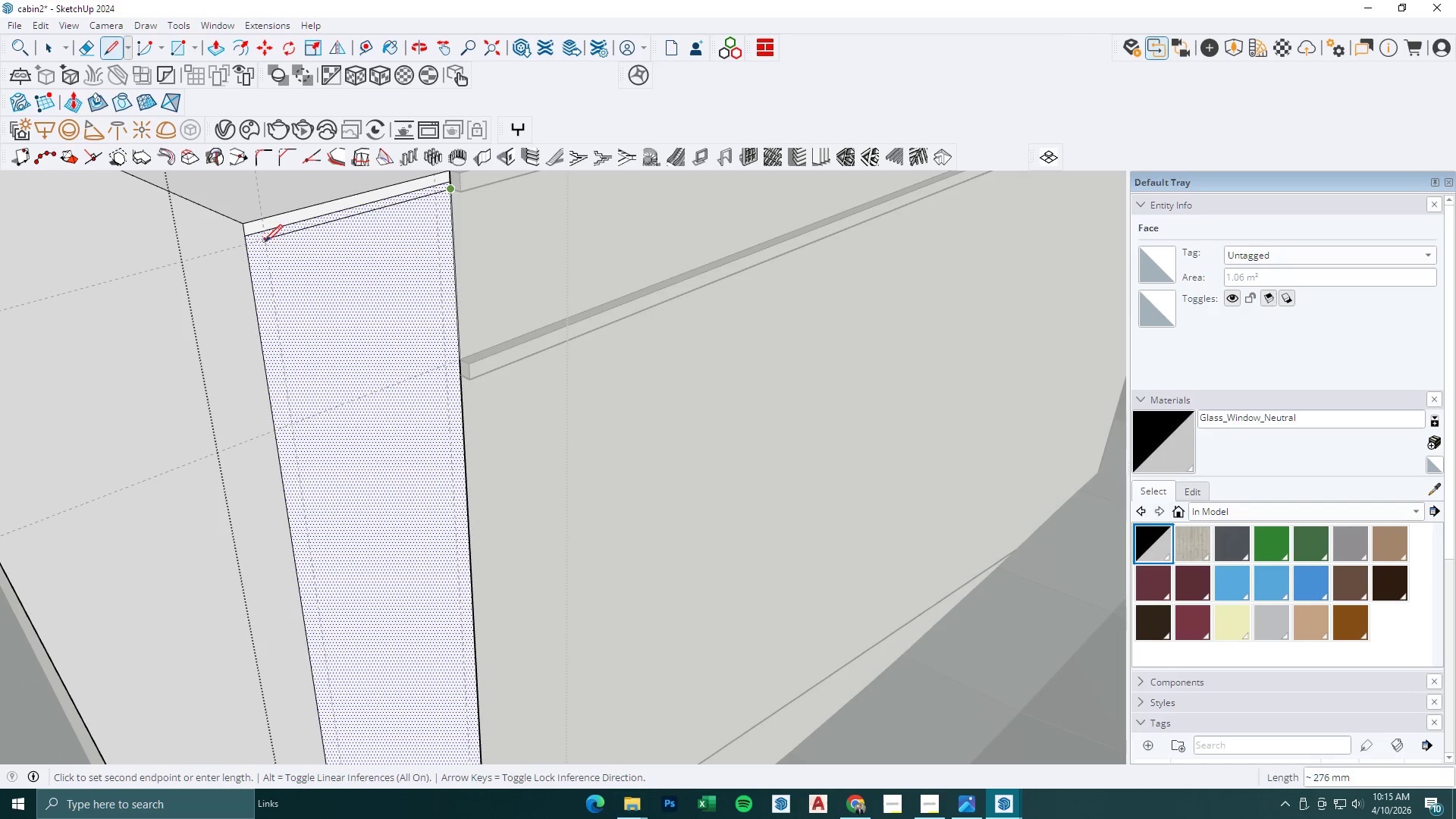 
scroll: coordinate [446, 188], scroll_direction: up, amount: 10.0
 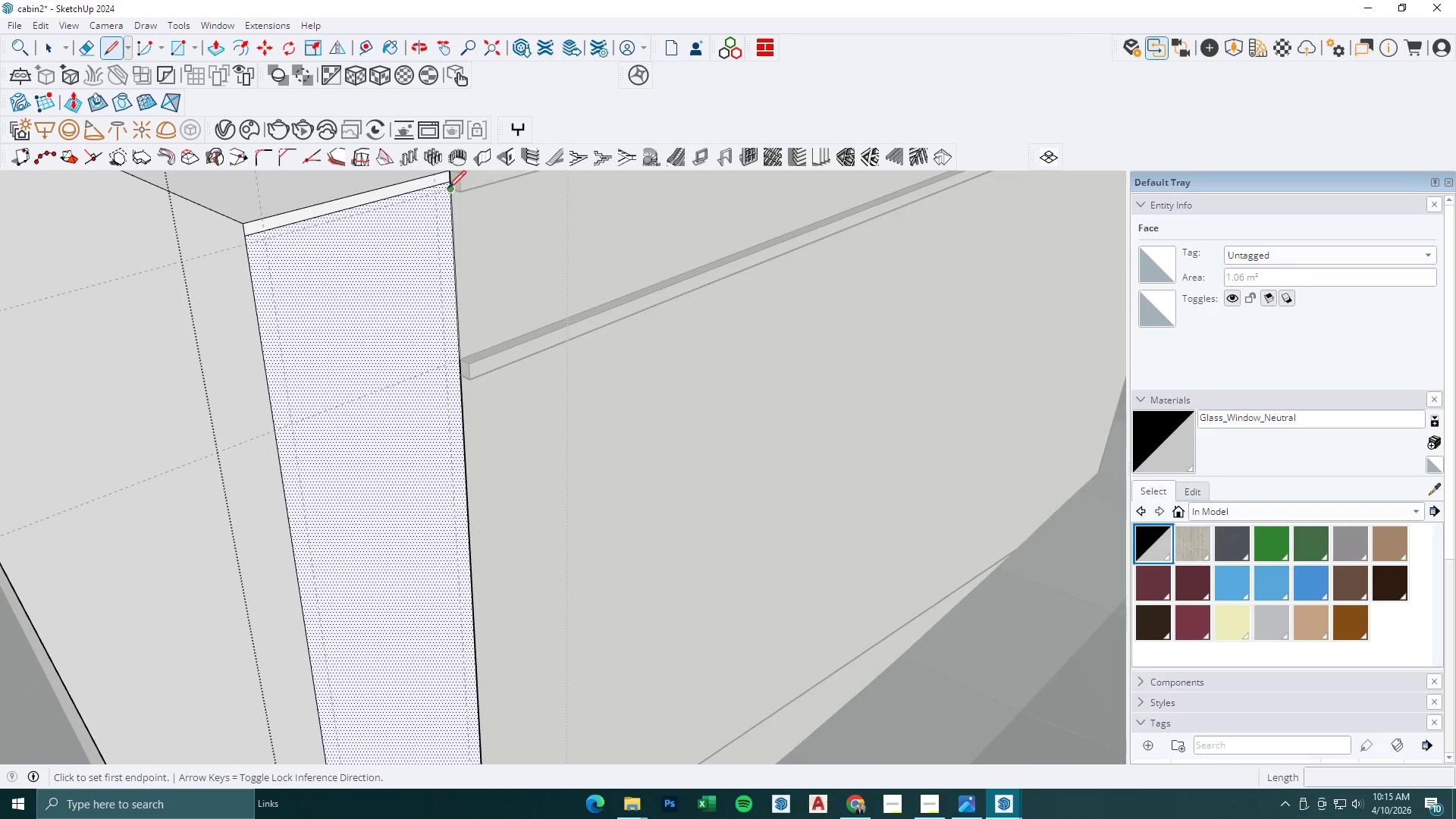 
left_click([265, 242])
 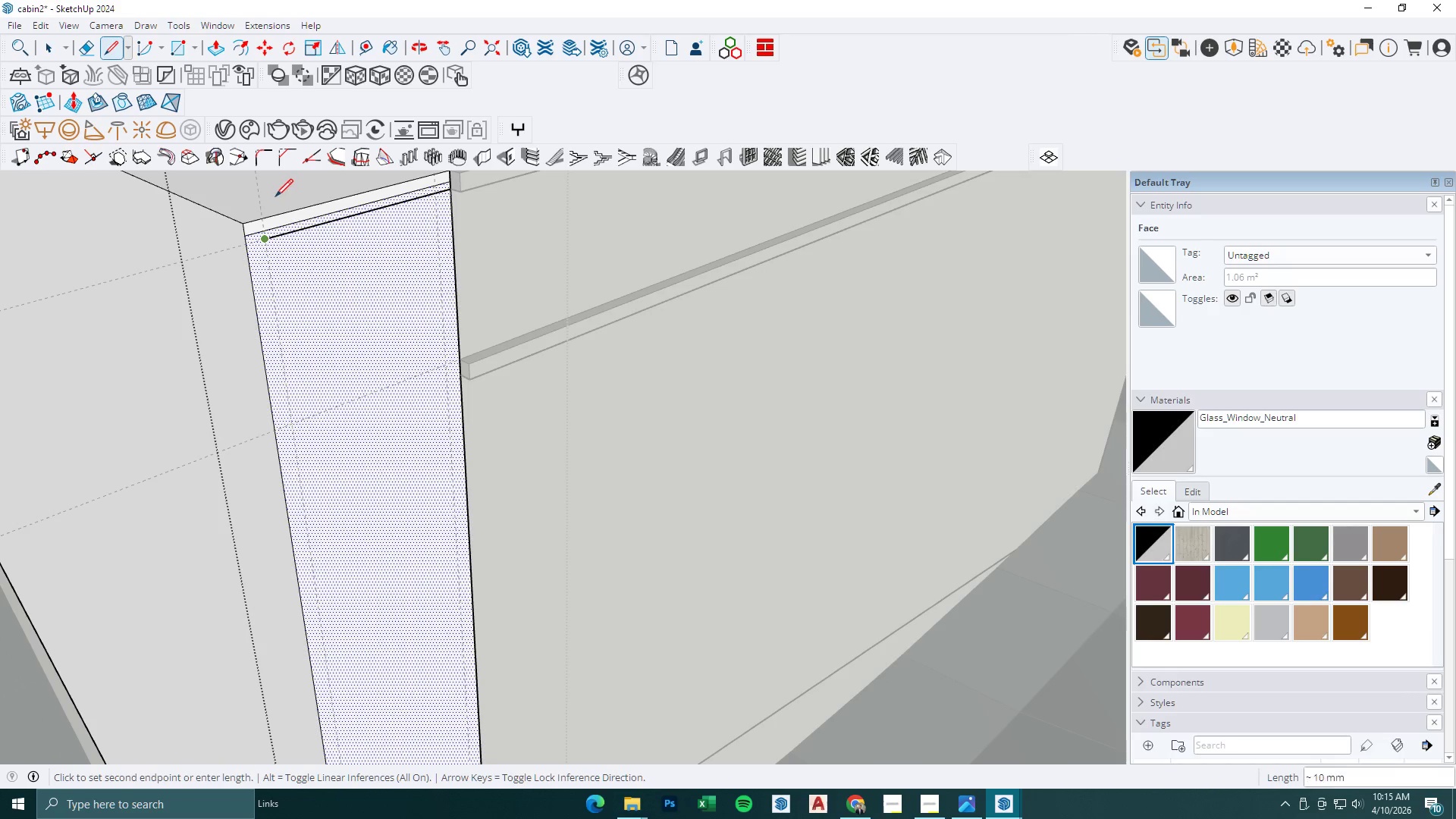 
scroll: coordinate [410, 706], scroll_direction: down, amount: 22.0
 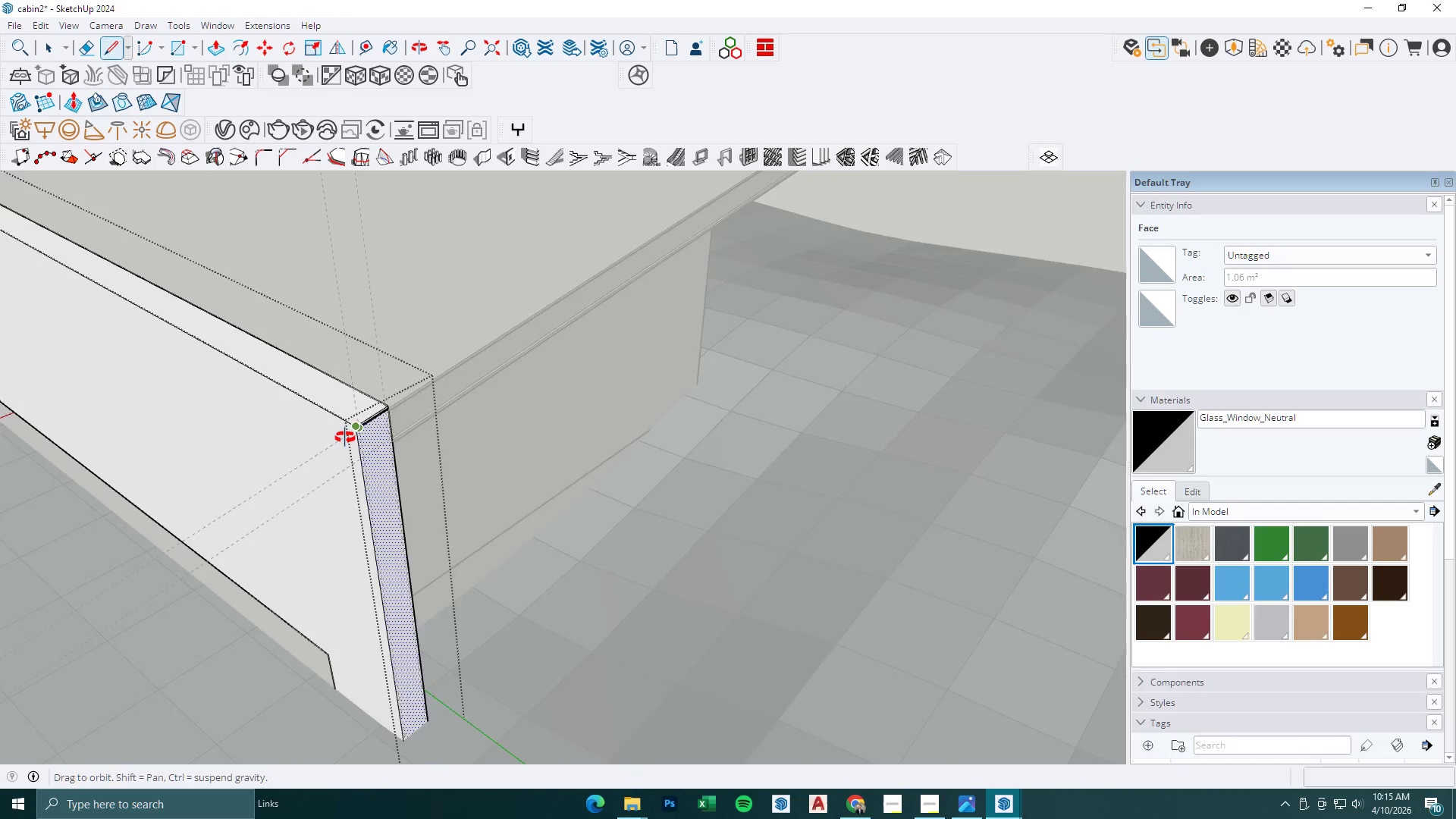 
key(Escape)
 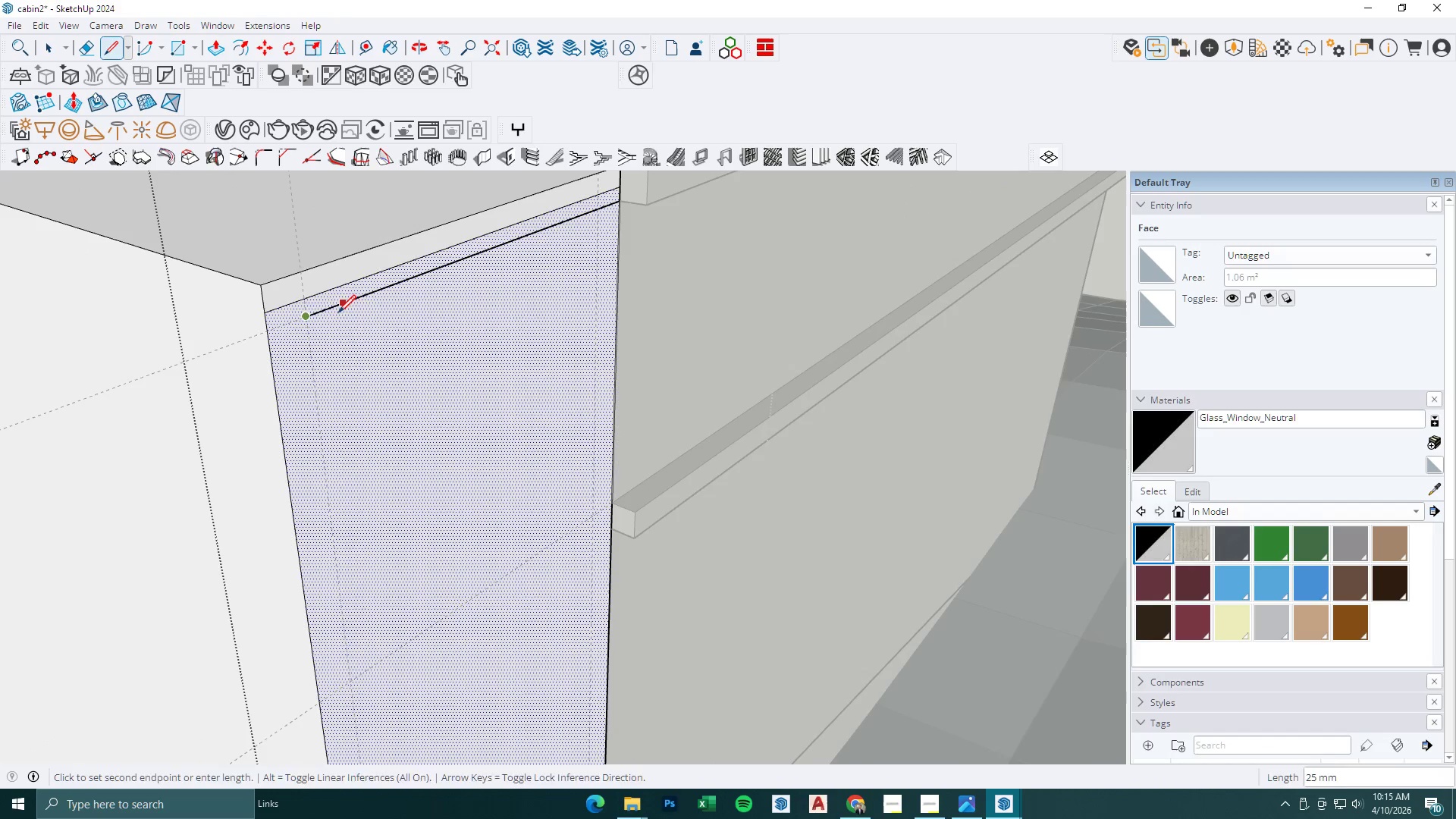 
key(Escape)
 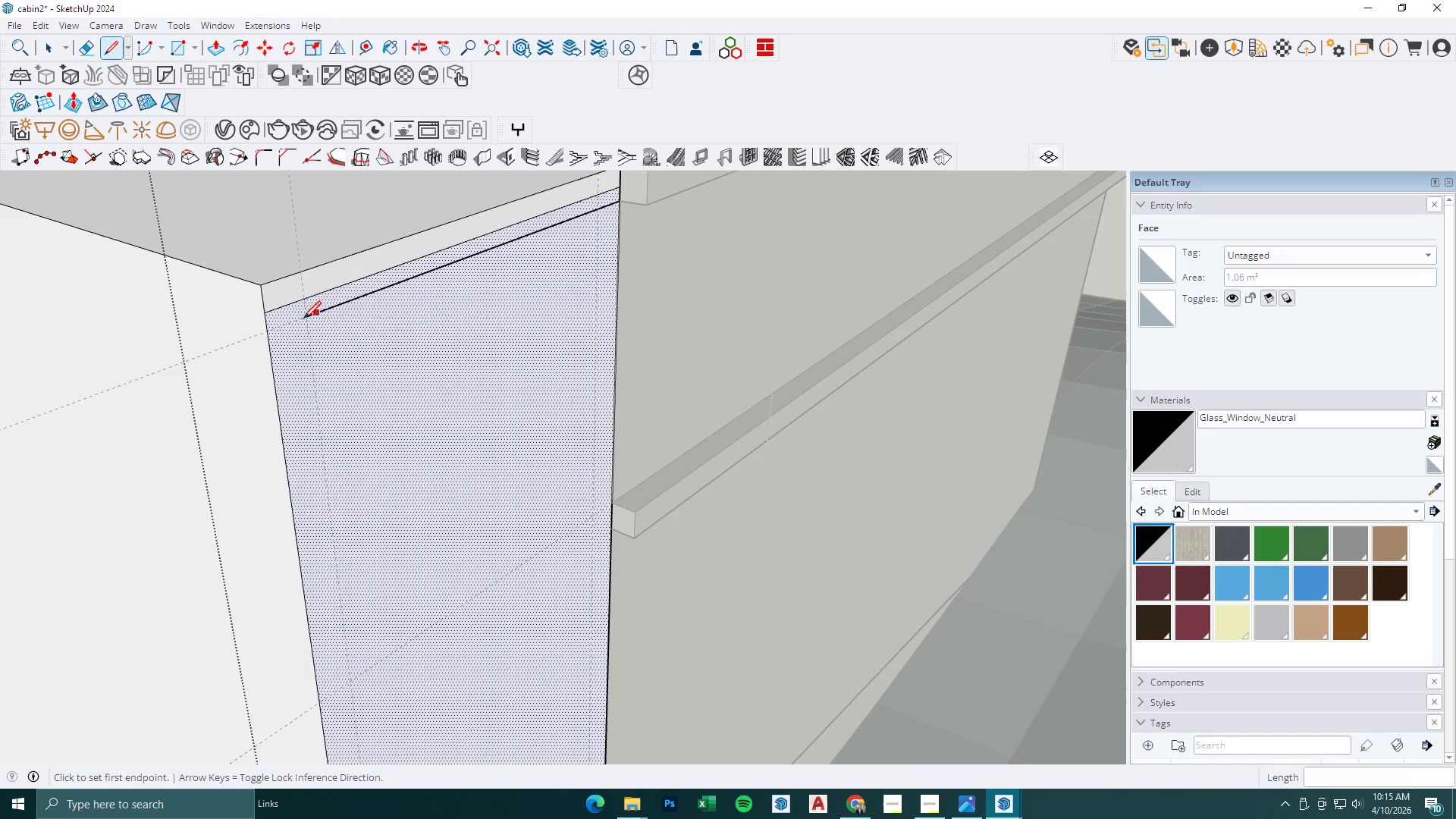 
scroll: coordinate [361, 284], scroll_direction: up, amount: 30.0
 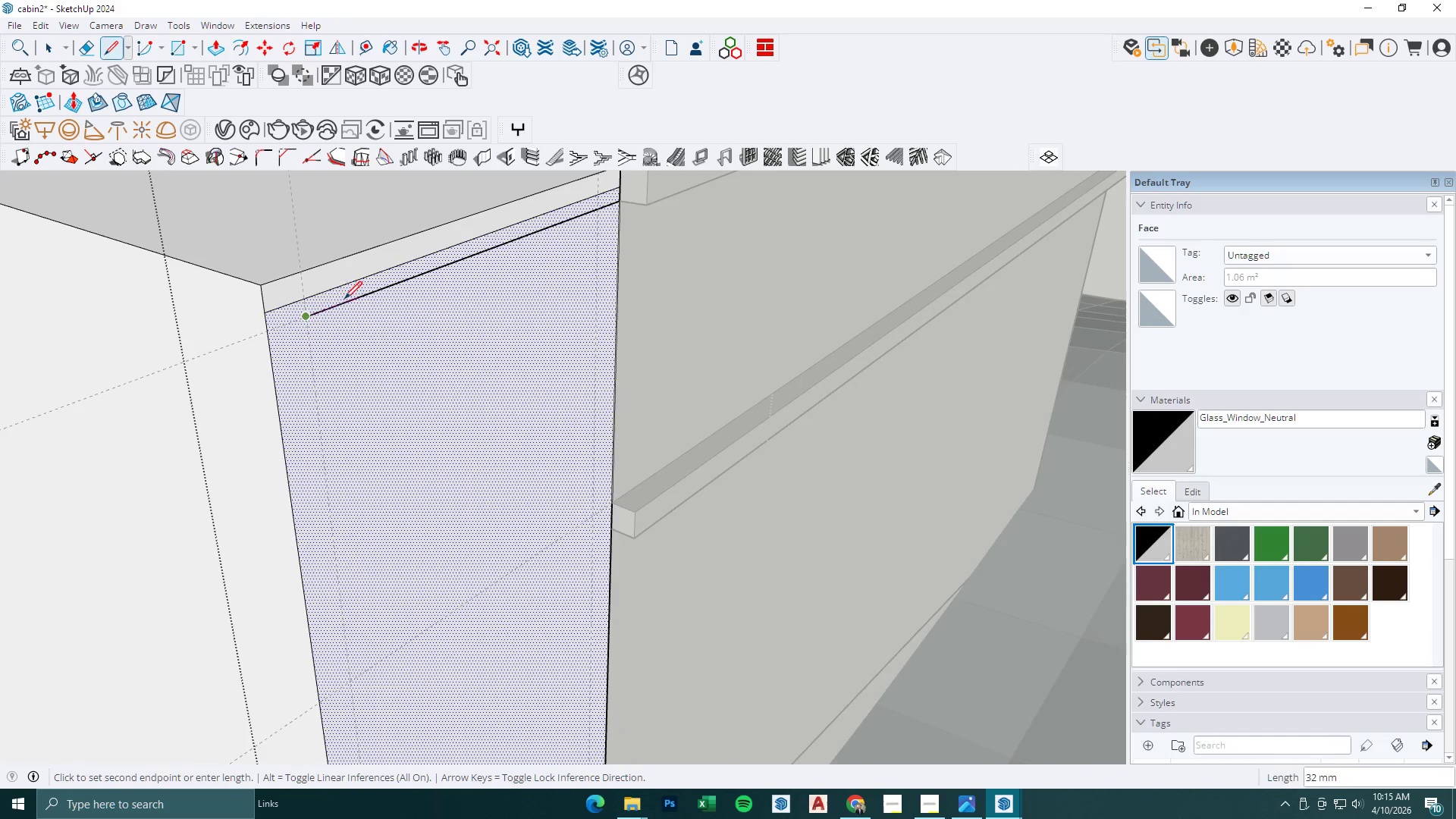 
left_click([303, 318])
 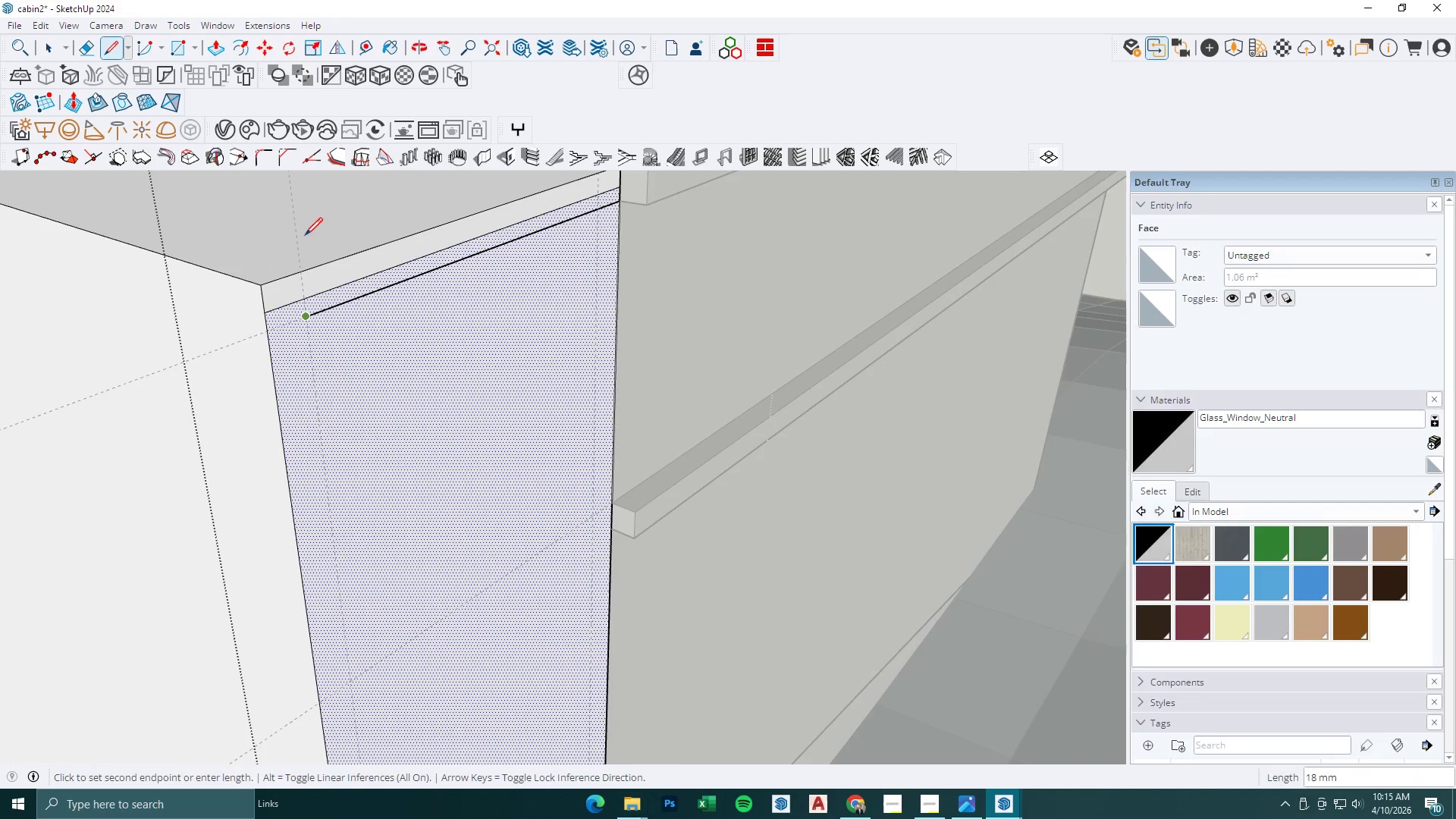 
scroll: coordinate [309, 228], scroll_direction: down, amount: 34.0
 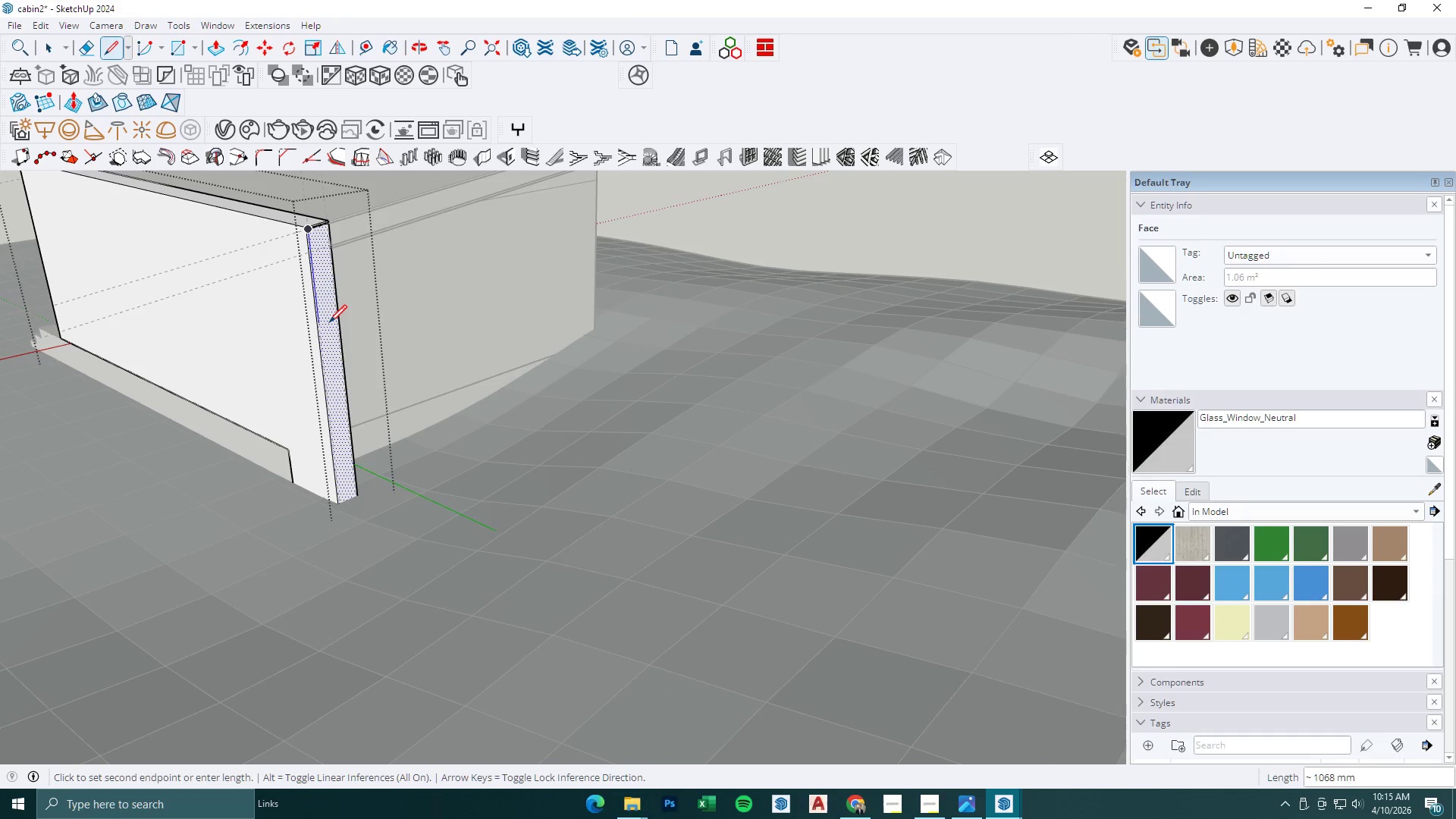 
hold_key(key=ShiftLeft, duration=1.5)
 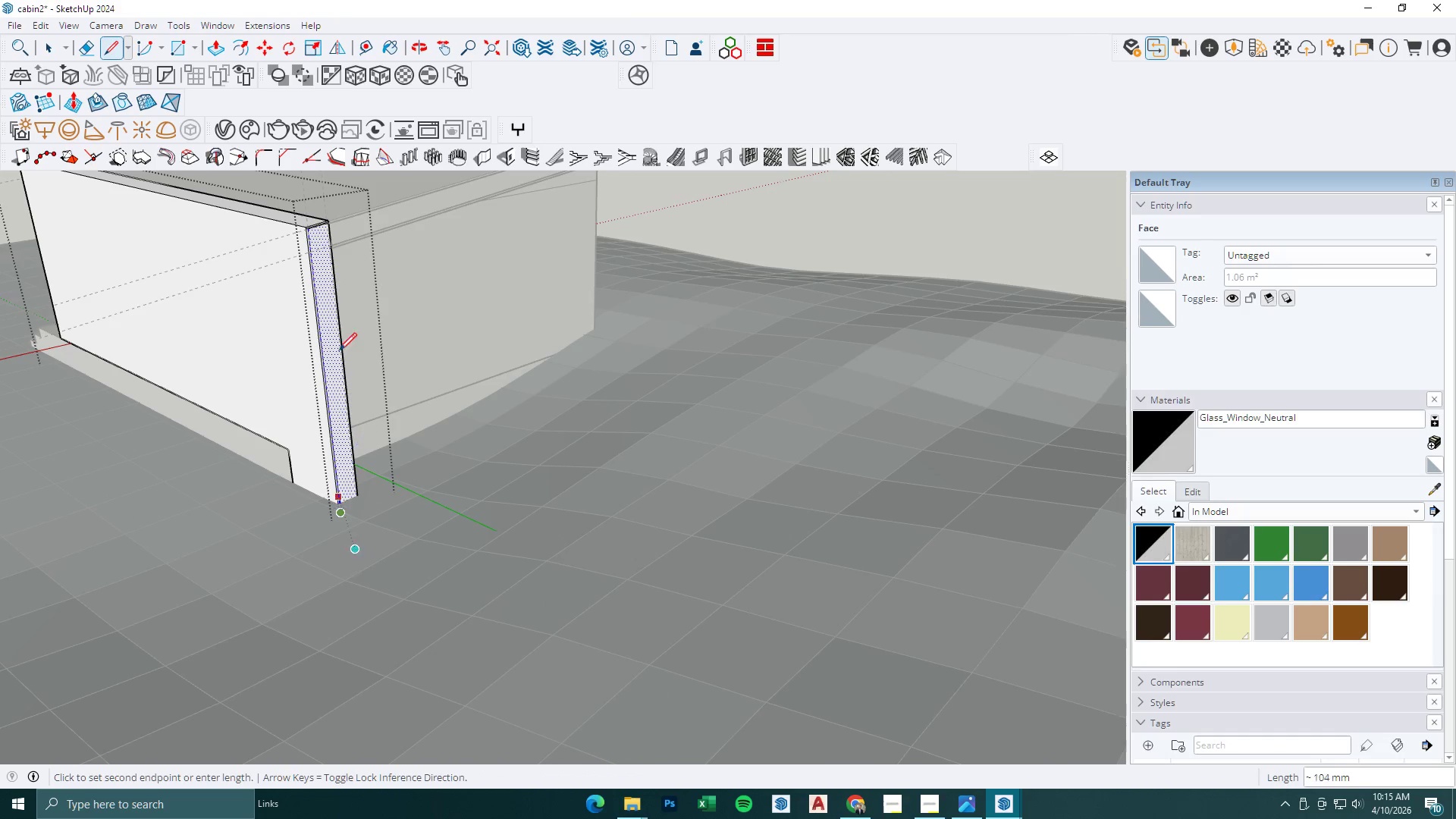 
hold_key(key=ShiftLeft, duration=0.5)
 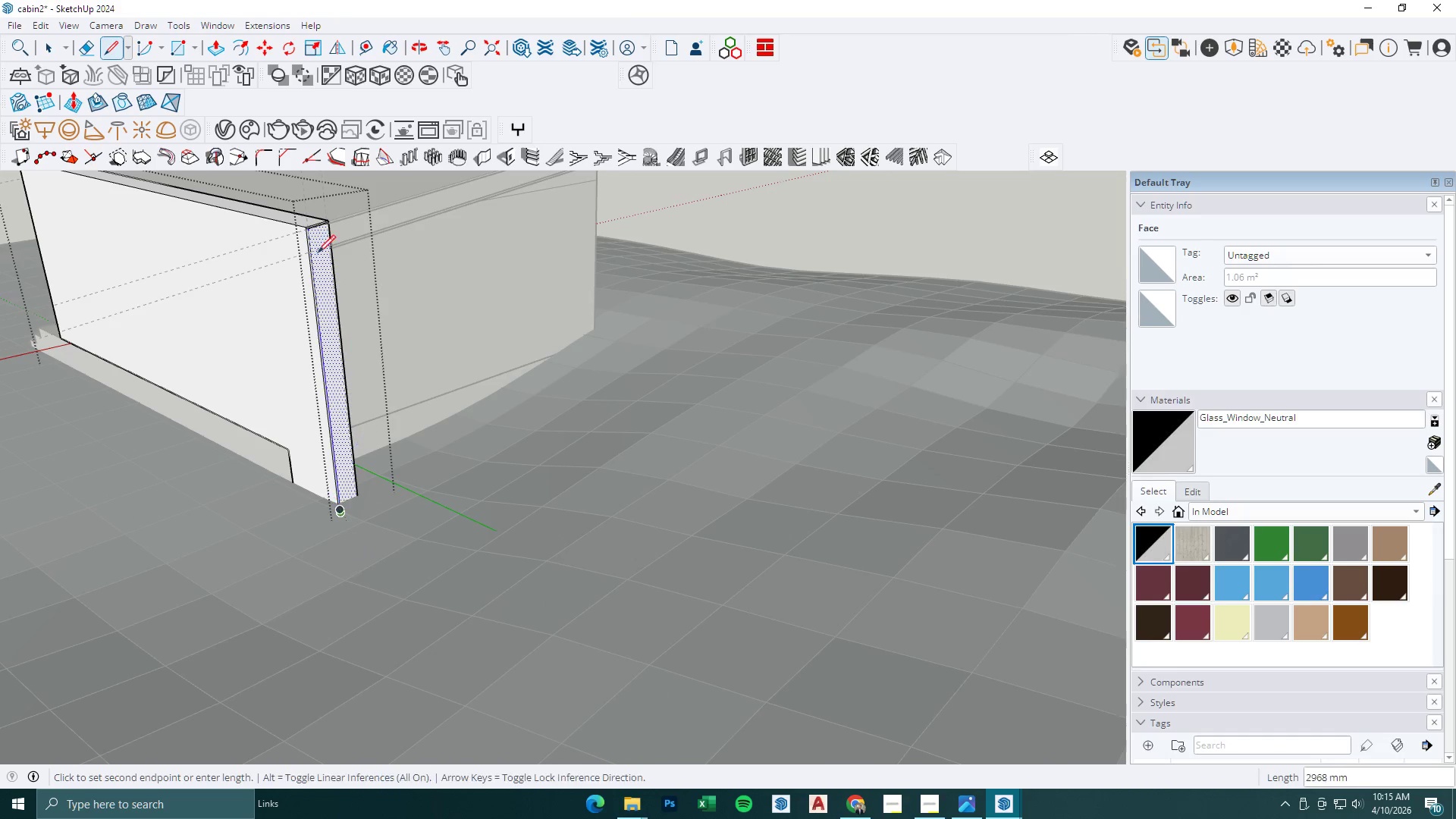 
key(O)
 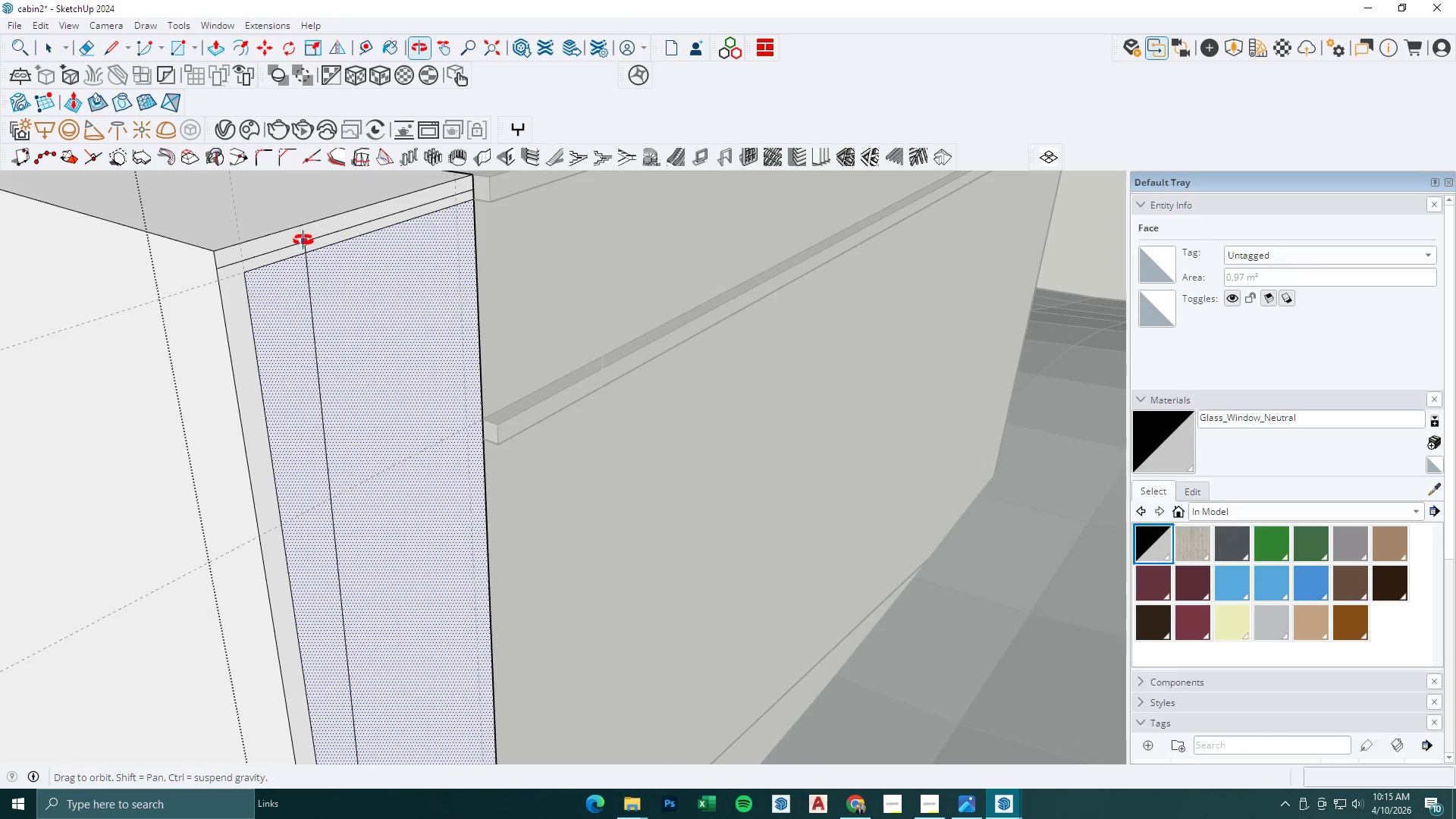 
scroll: coordinate [303, 237], scroll_direction: up, amount: 25.0
 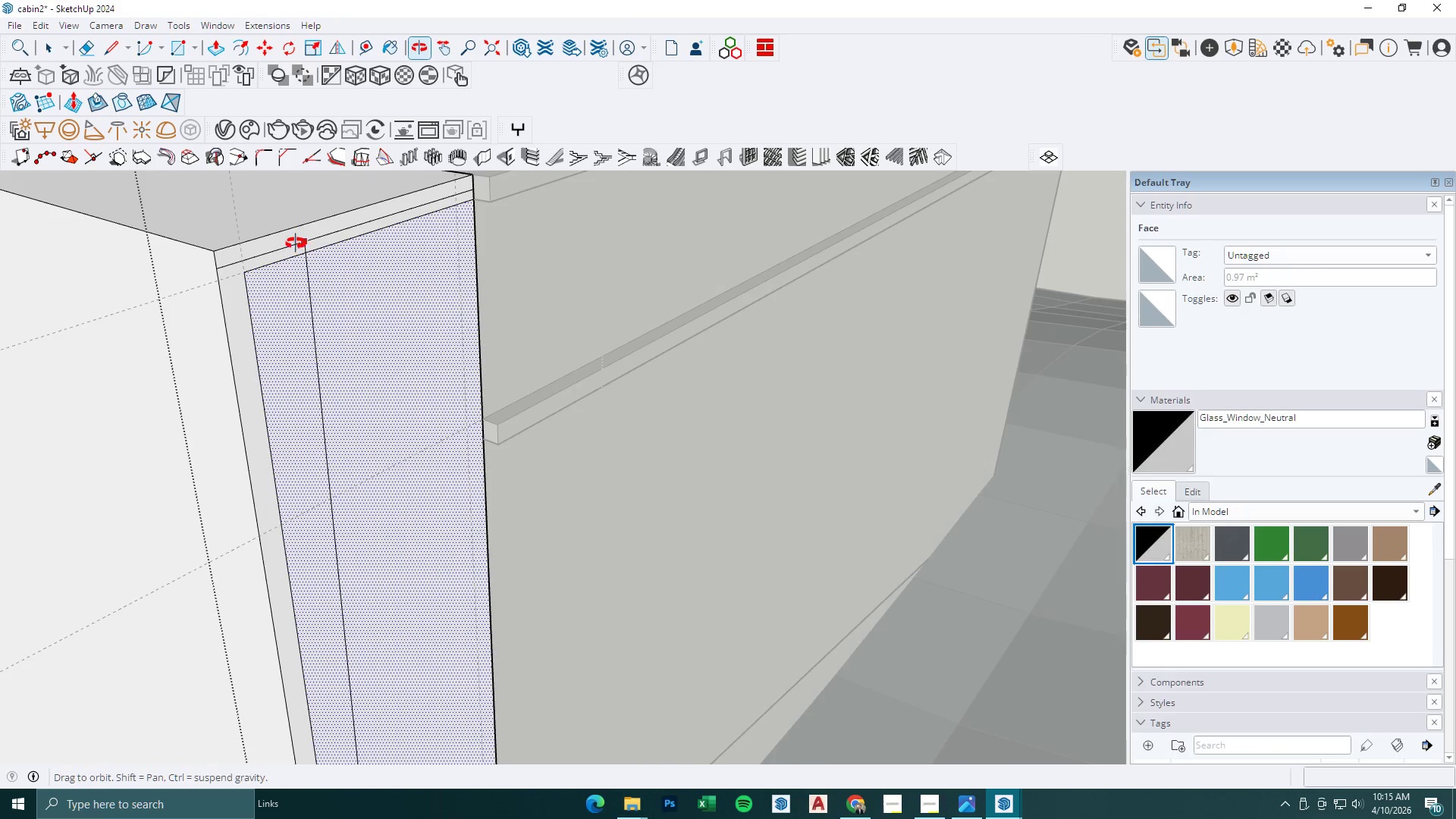 
key(E)
 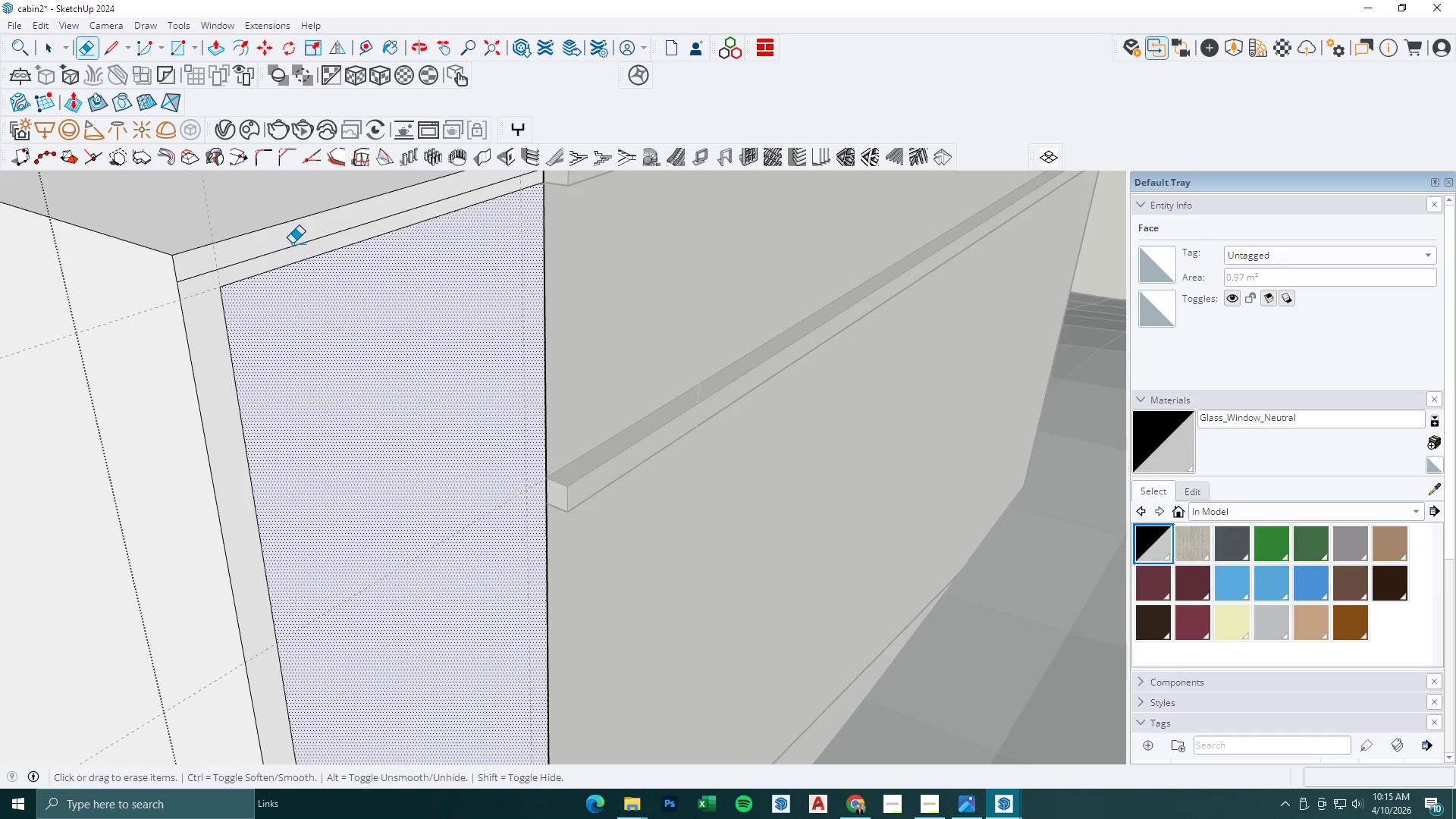 
left_click_drag(start_coordinate=[292, 243], to_coordinate=[291, 258])
 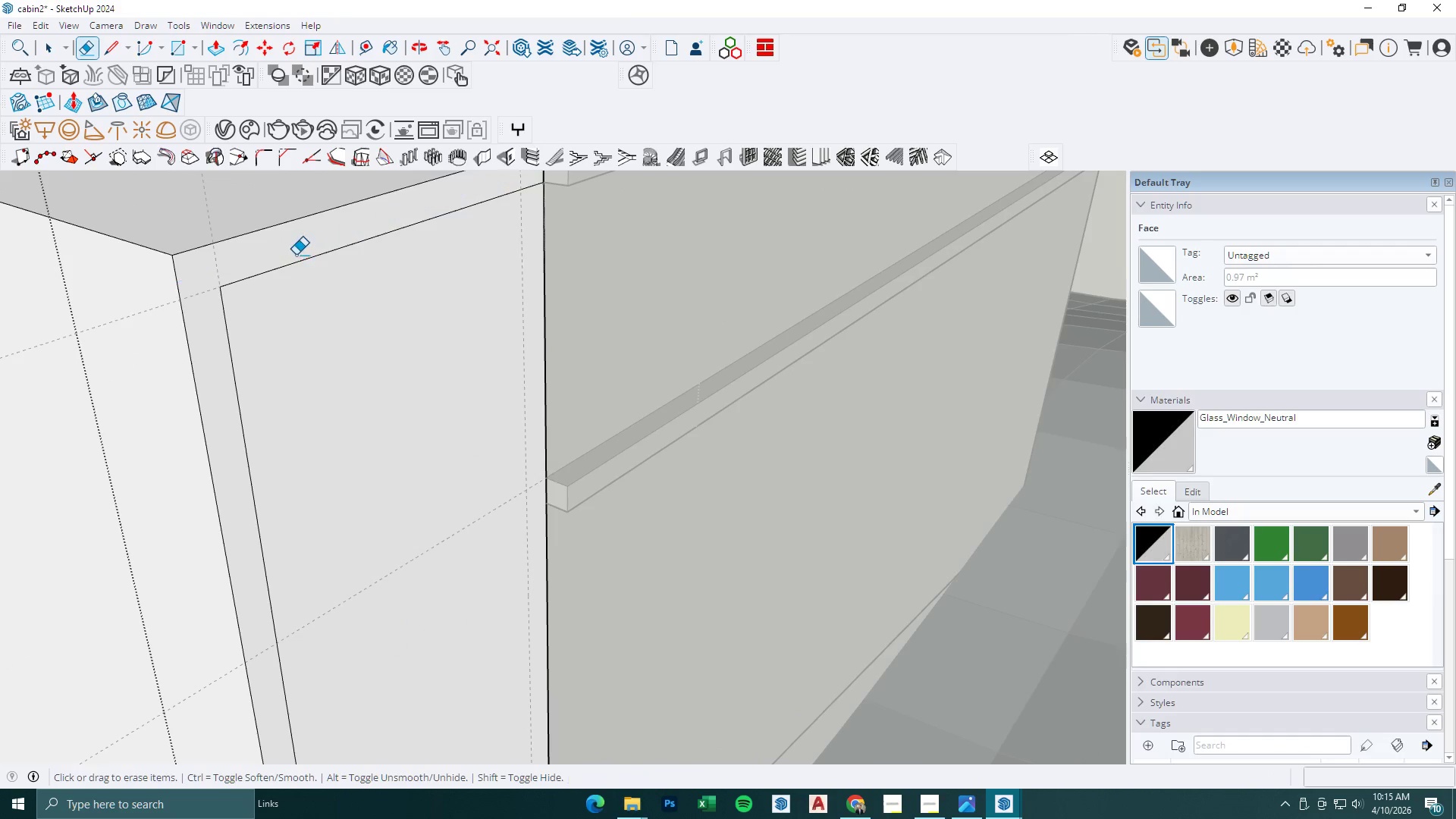 
scroll: coordinate [292, 243], scroll_direction: up, amount: 4.0
 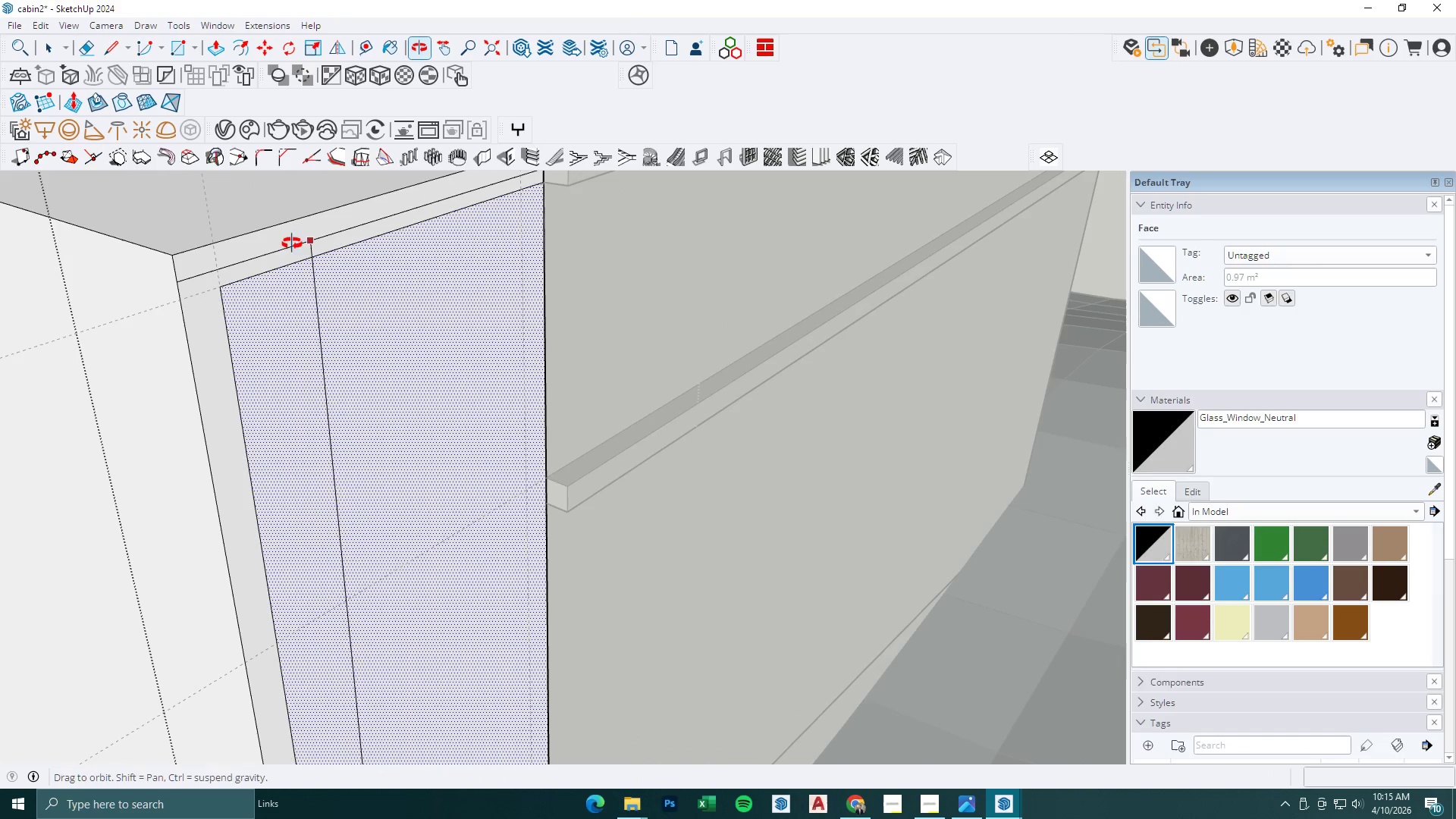 
key(O)
 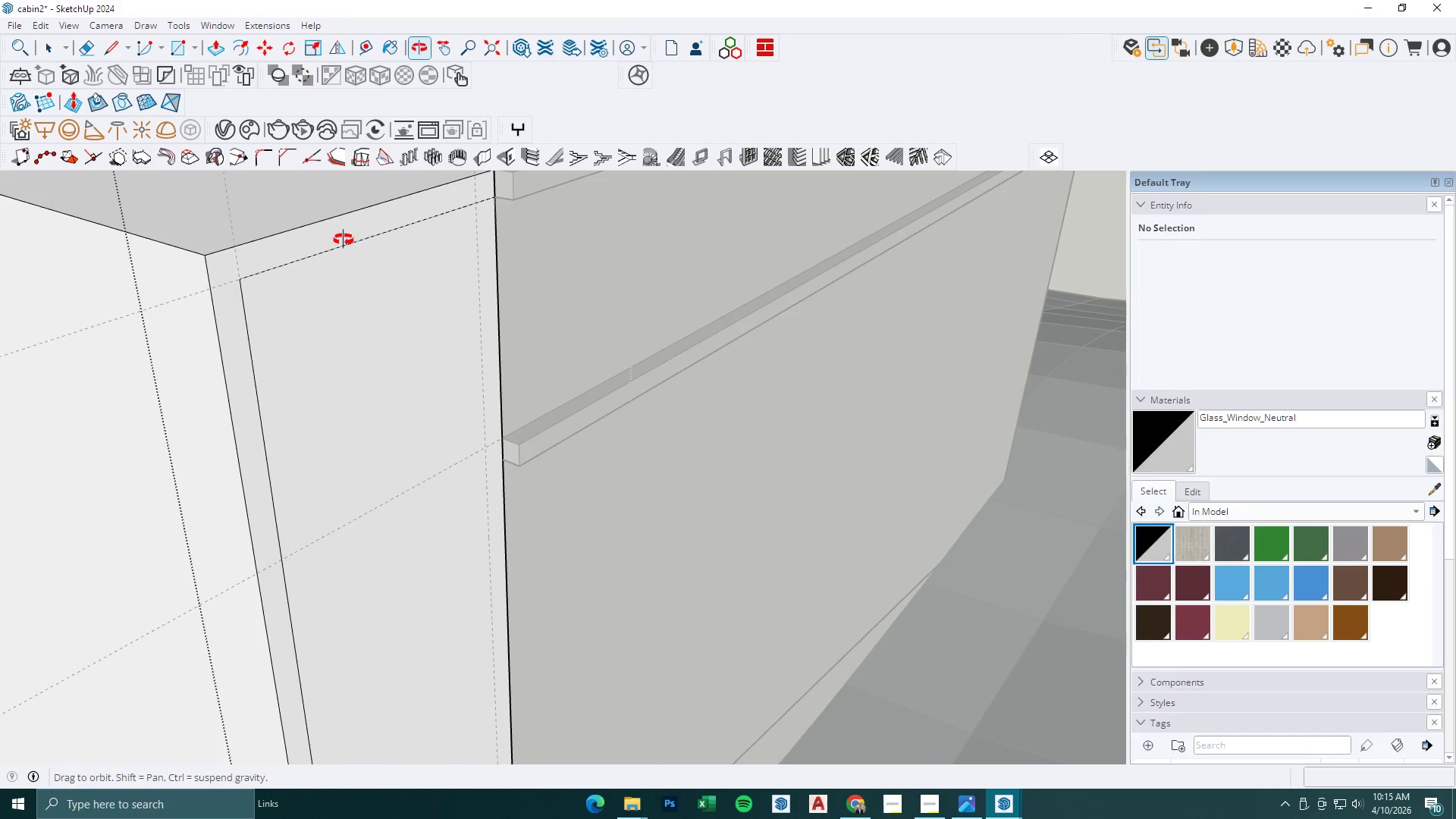 
scroll: coordinate [300, 256], scroll_direction: down, amount: 5.0
 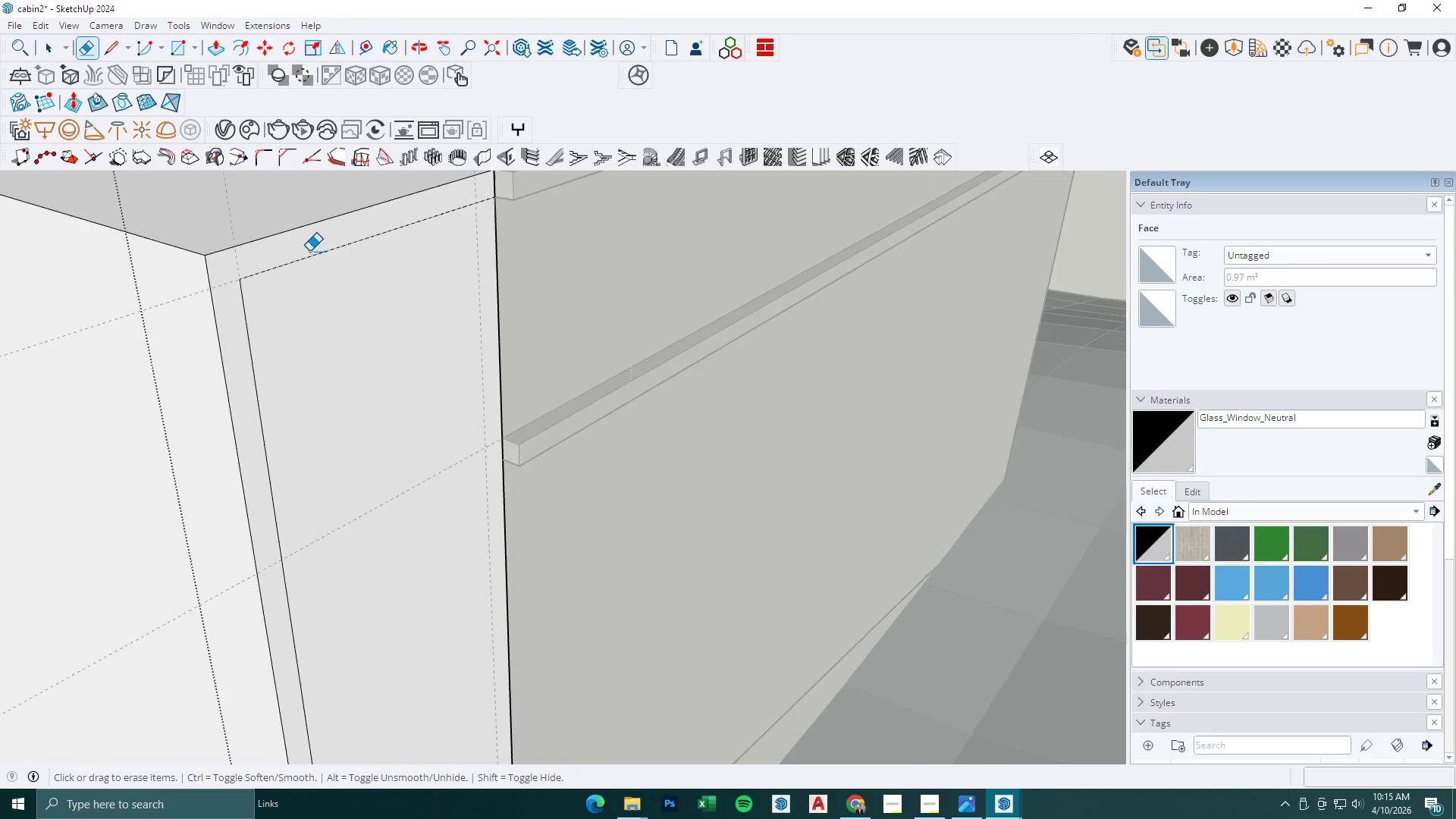 
type(ip)
 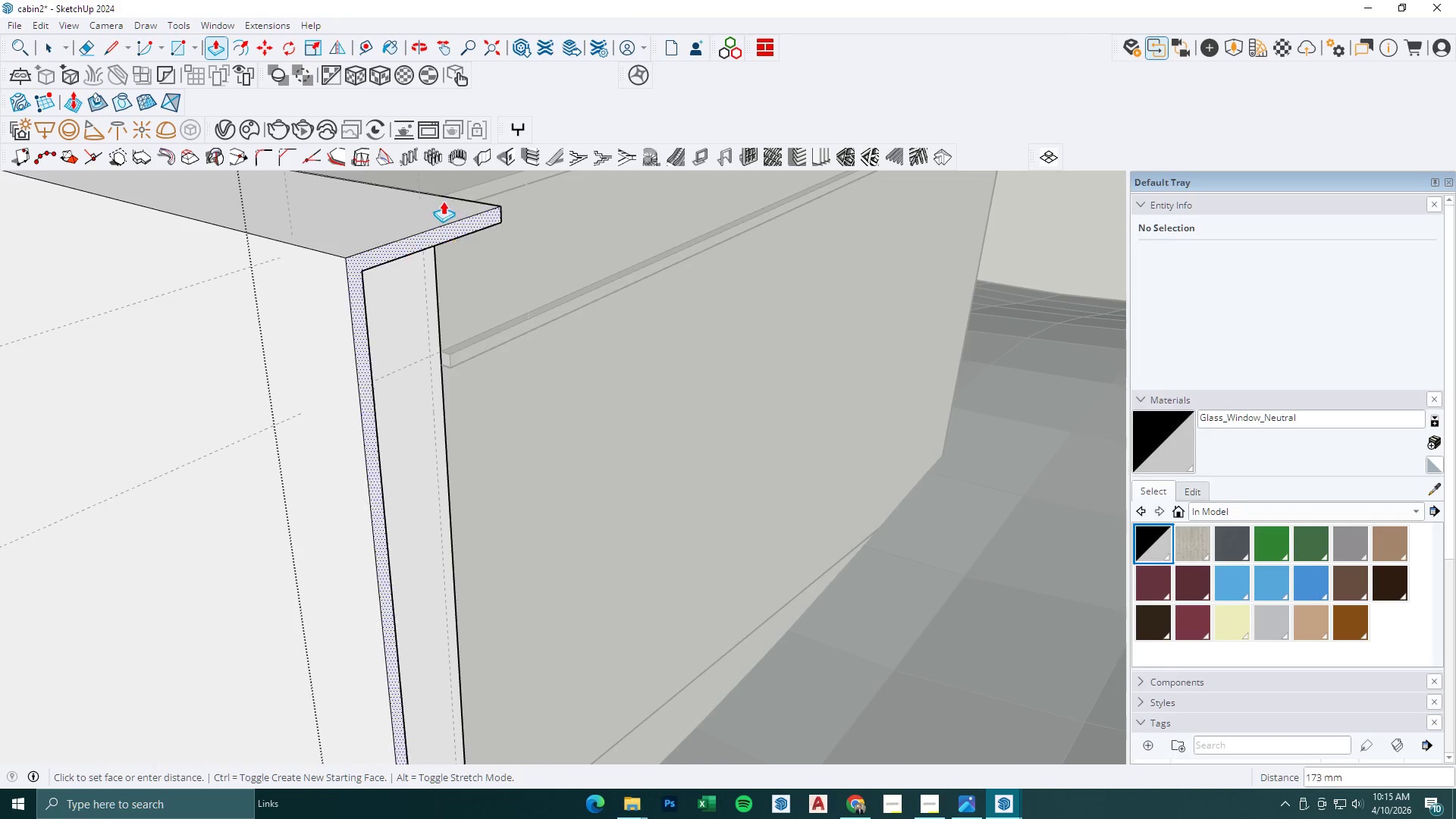 
scroll: coordinate [350, 226], scroll_direction: down, amount: 7.0
 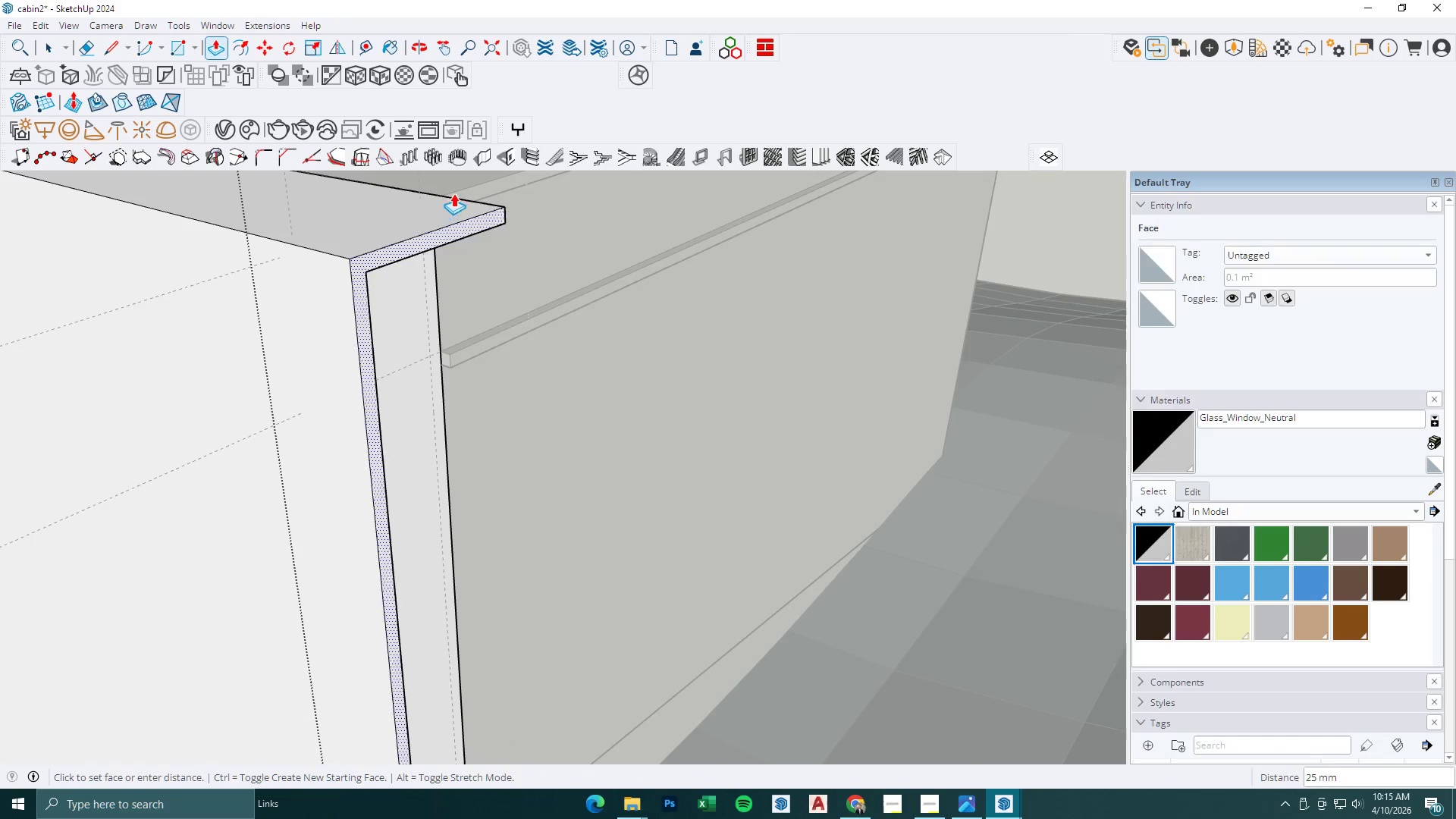 
left_click([460, 188])
 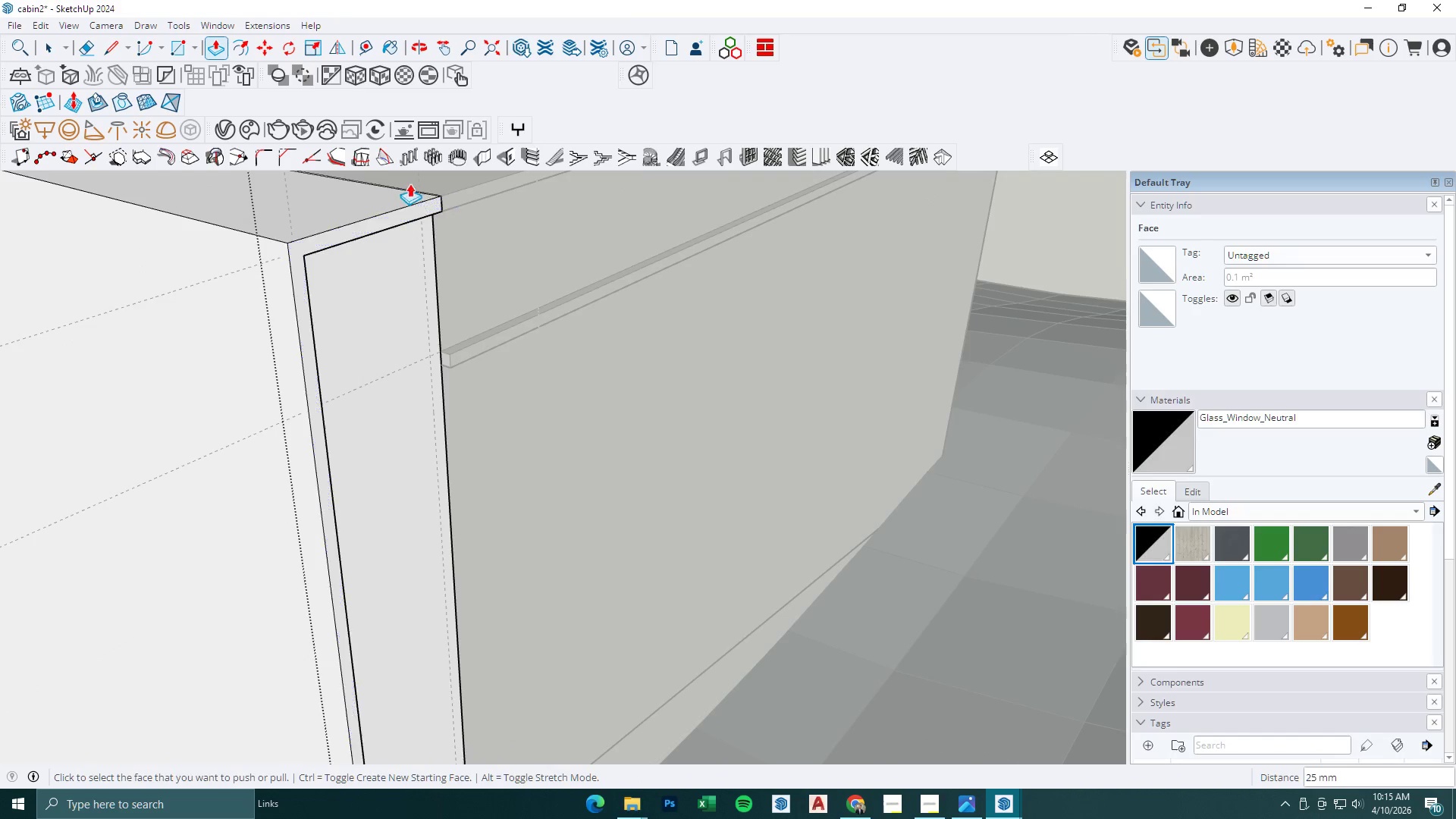 
key(L)
 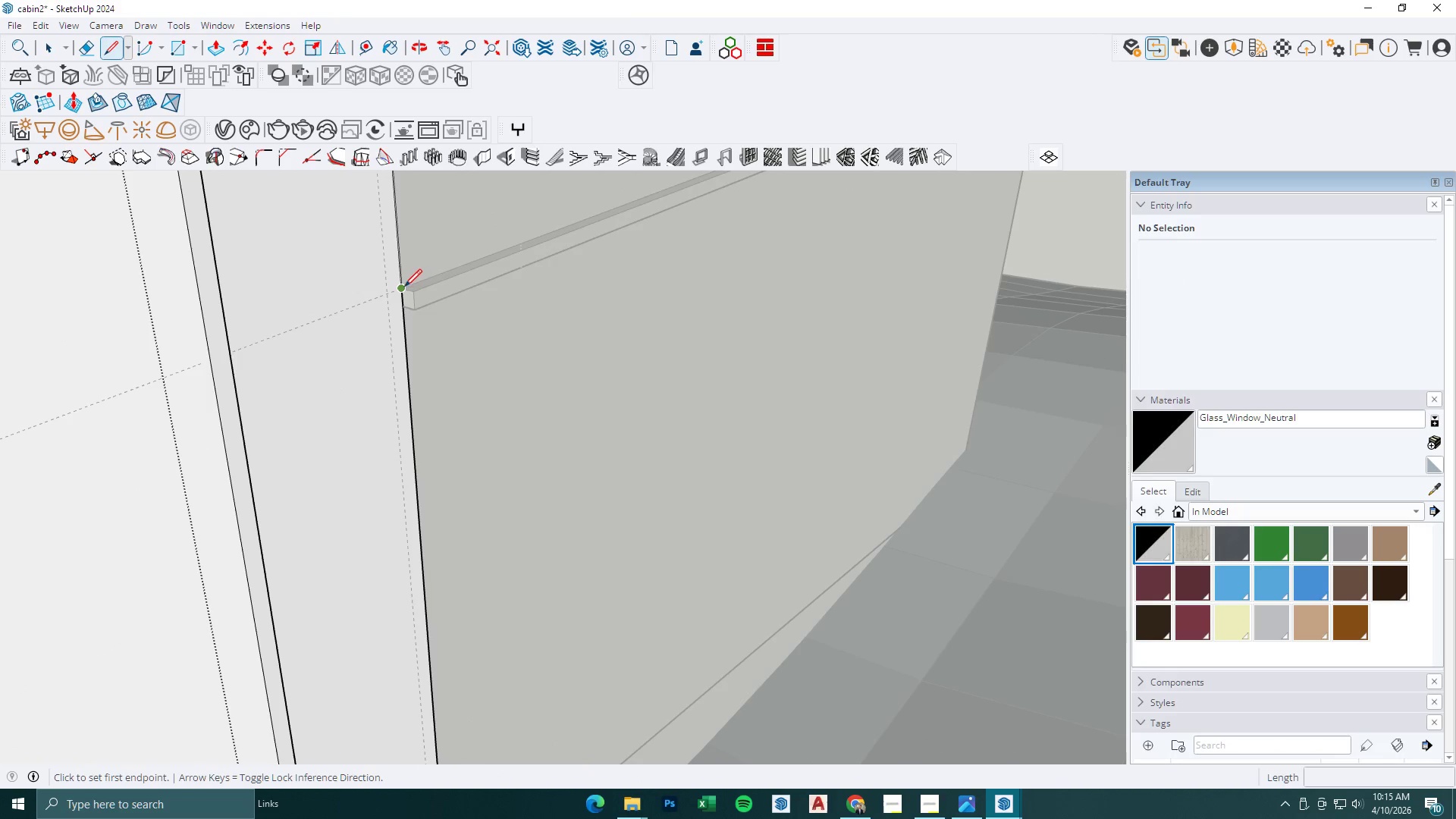 
scroll: coordinate [414, 271], scroll_direction: up, amount: 2.0
 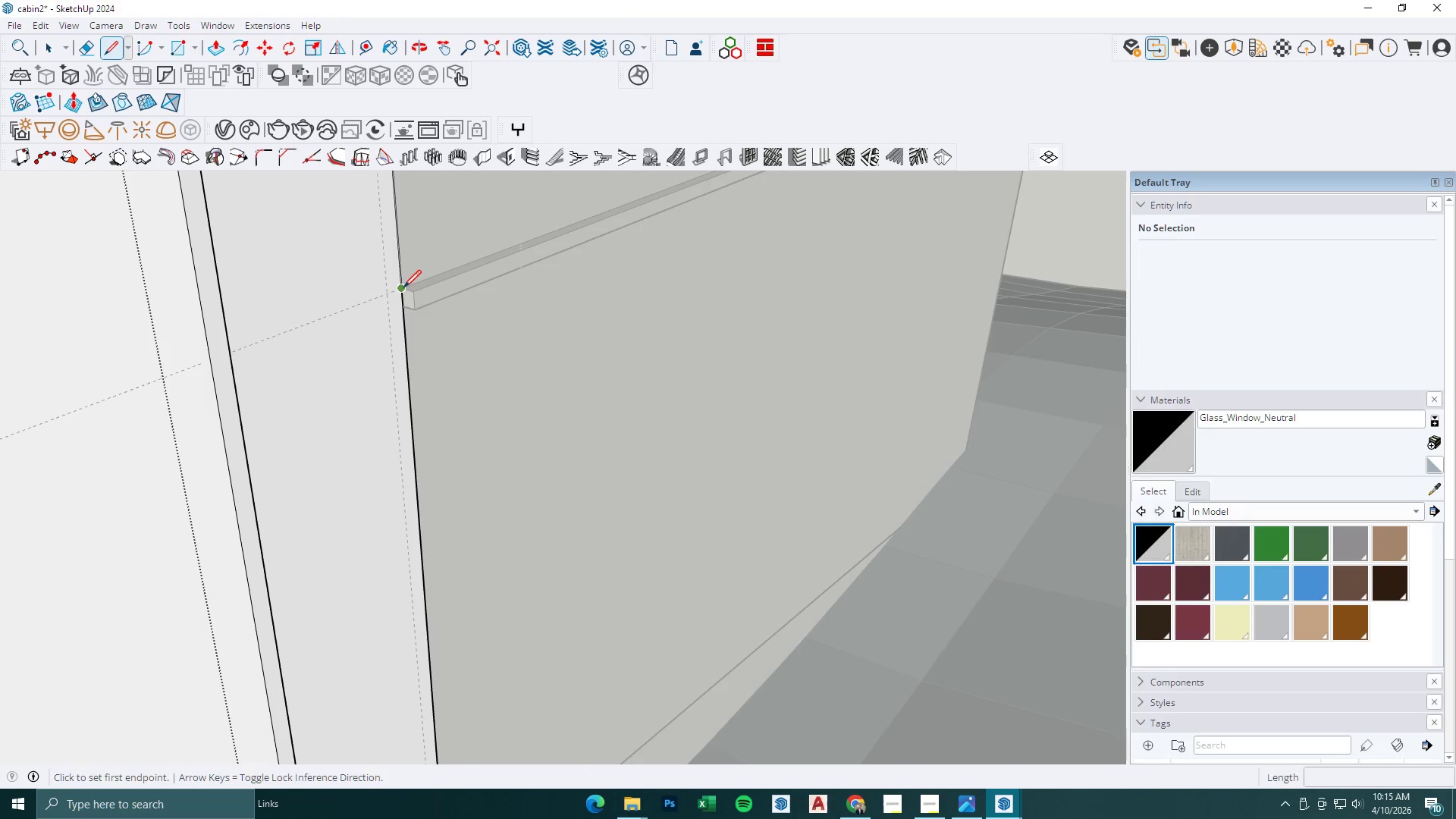 
left_click([403, 287])
 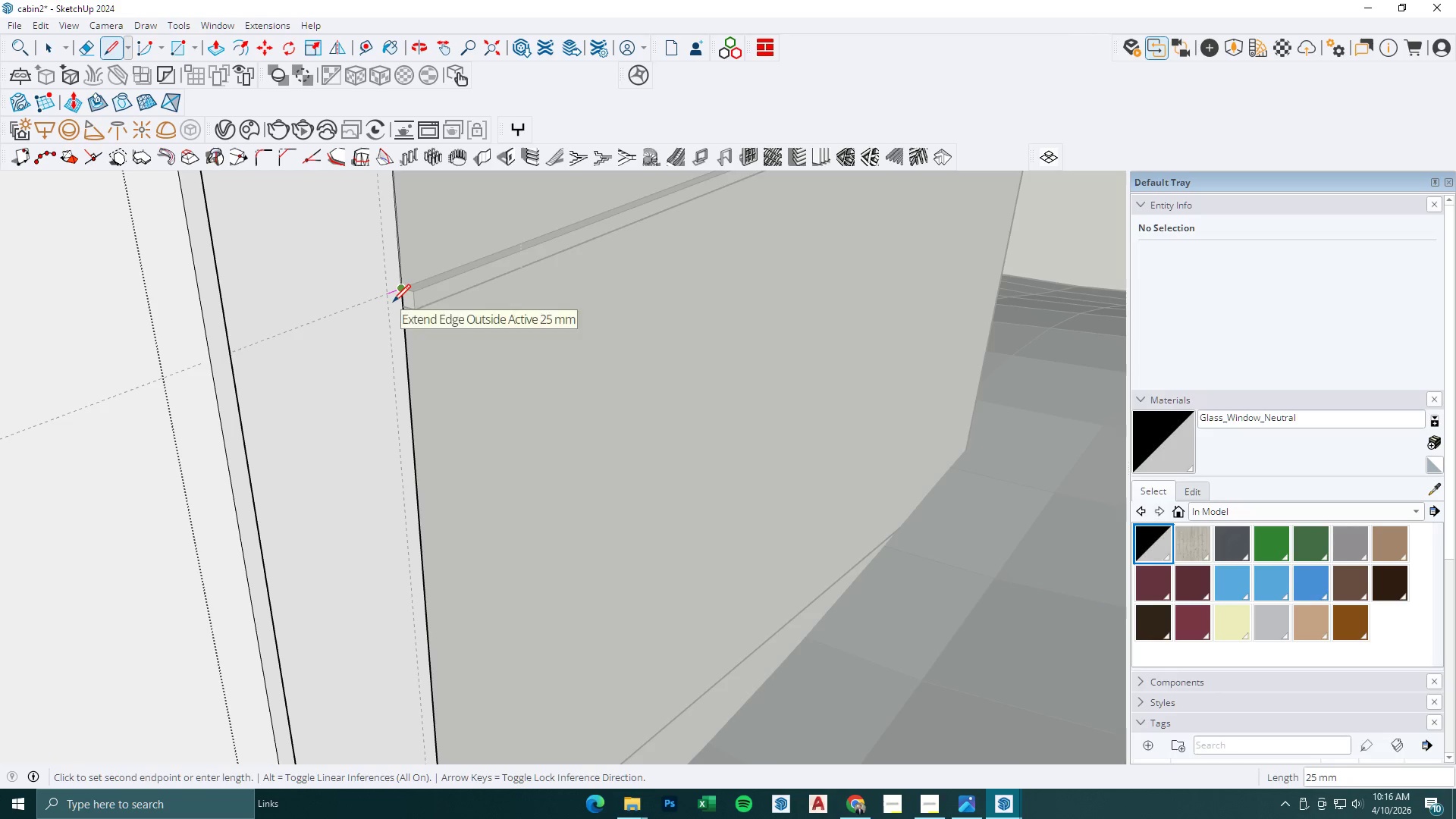 
left_click([390, 295])
 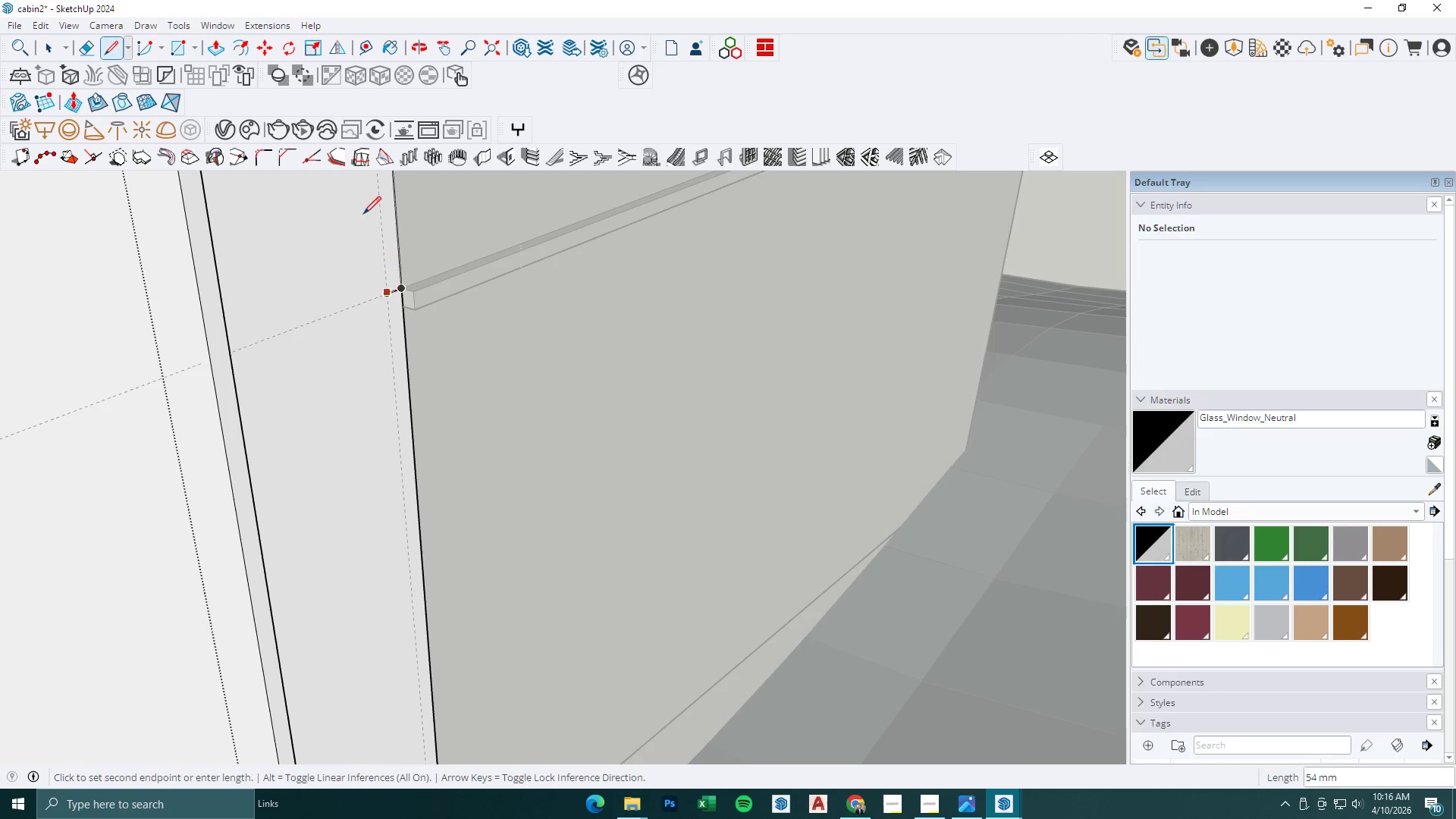 
scroll: coordinate [377, 290], scroll_direction: down, amount: 25.0
 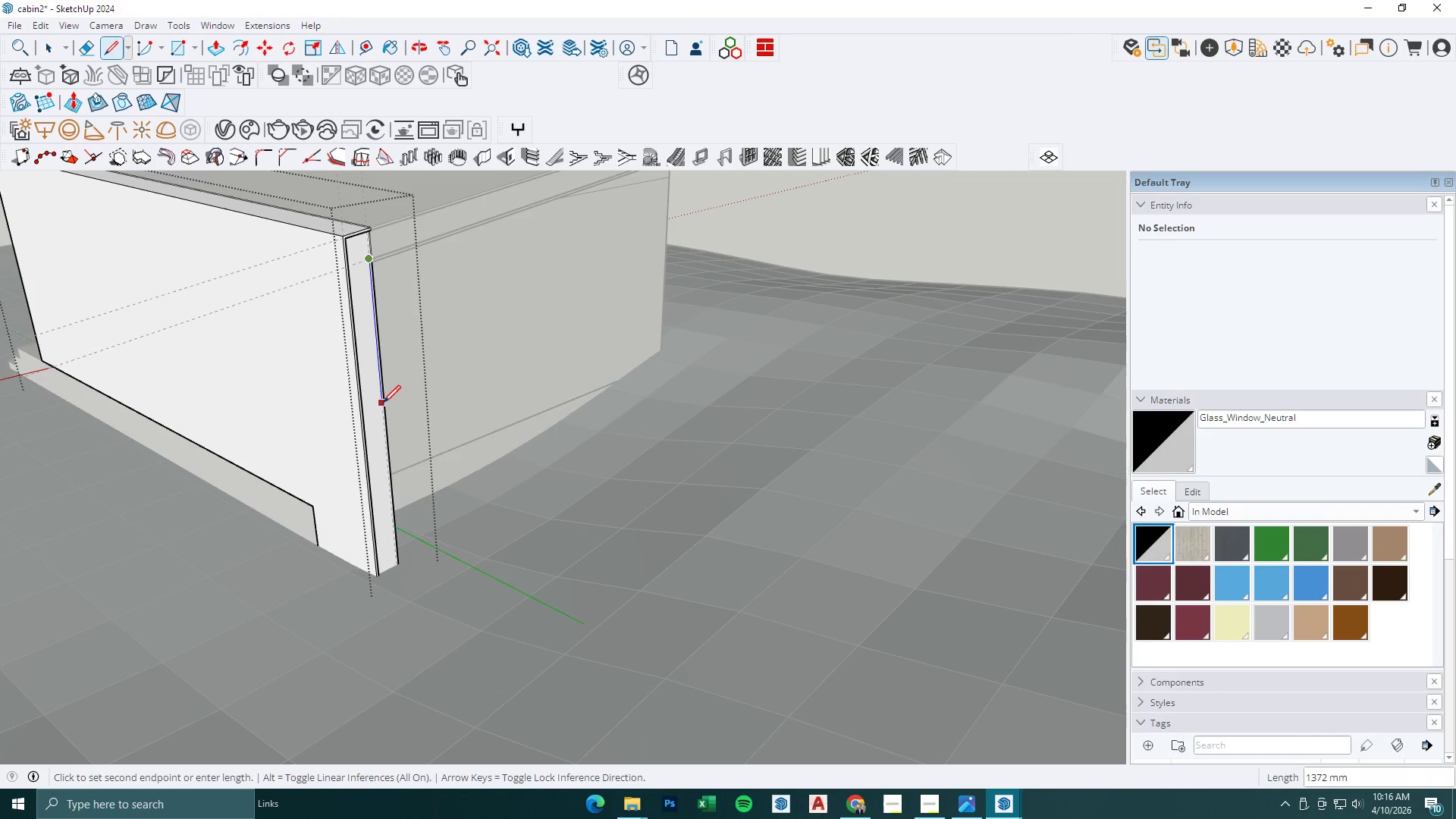 
hold_key(key=ShiftLeft, duration=1.5)
 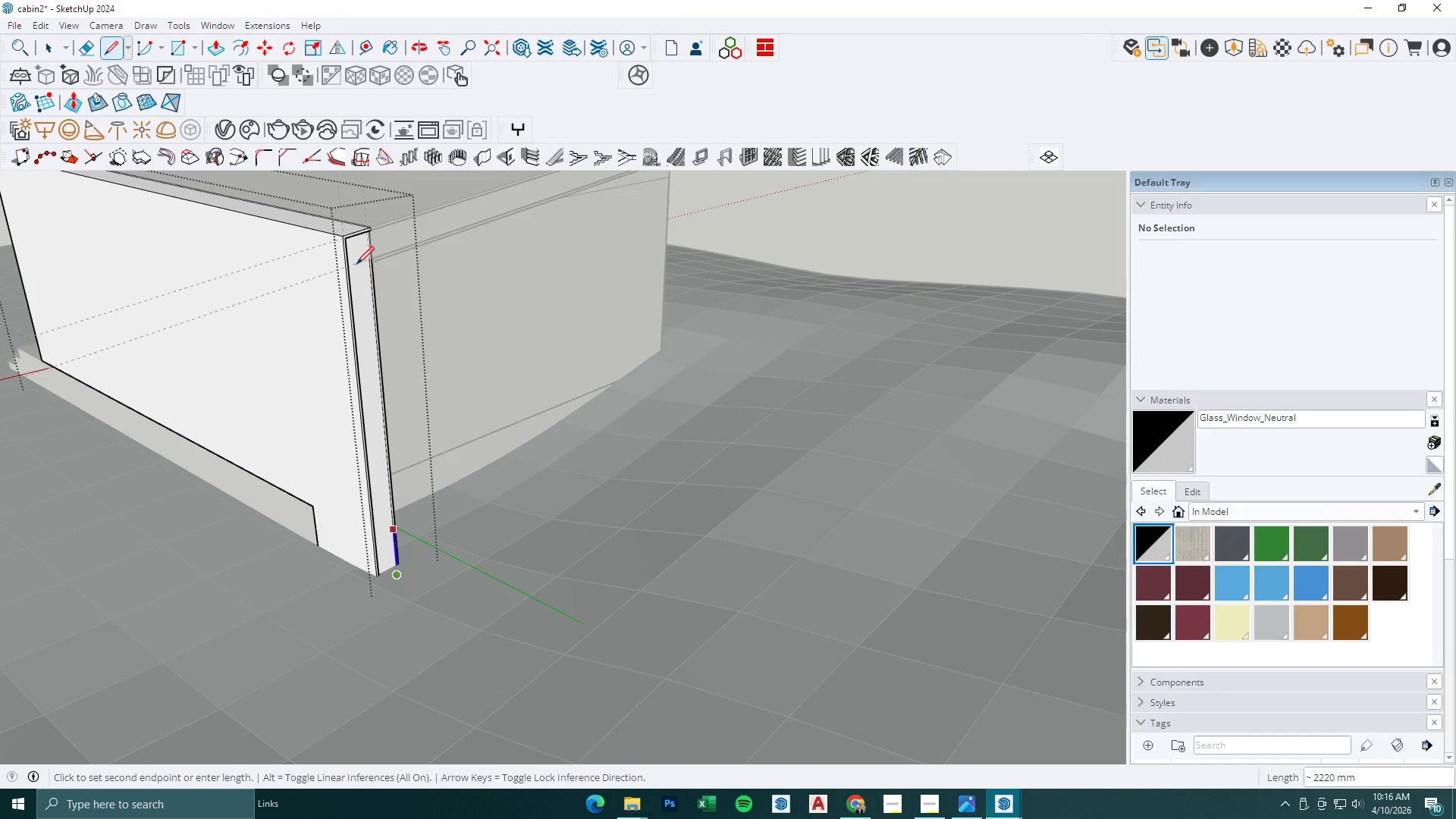 
hold_key(key=ShiftLeft, duration=0.39)
left_click([423, 674])
 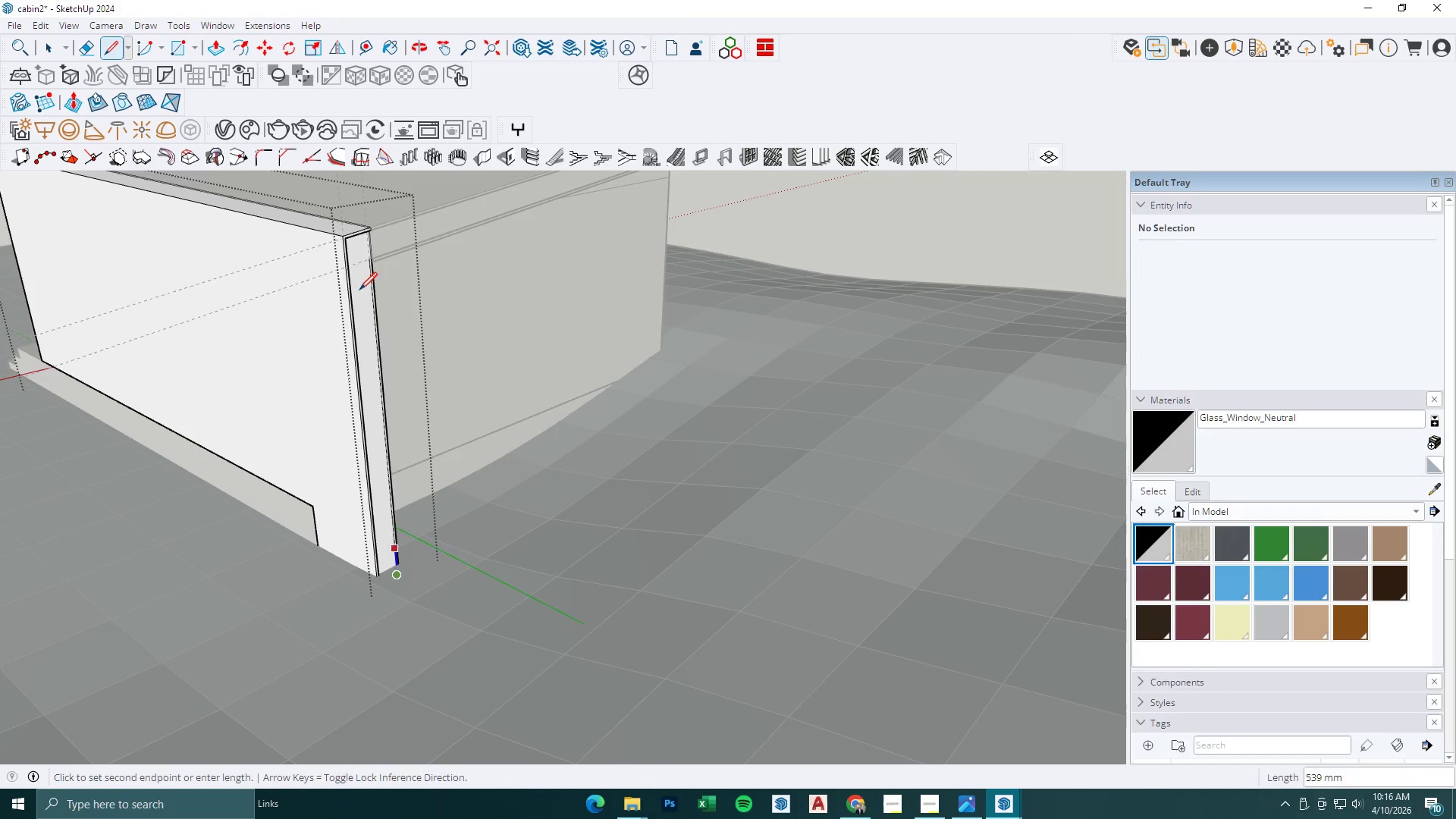 
key(P)
 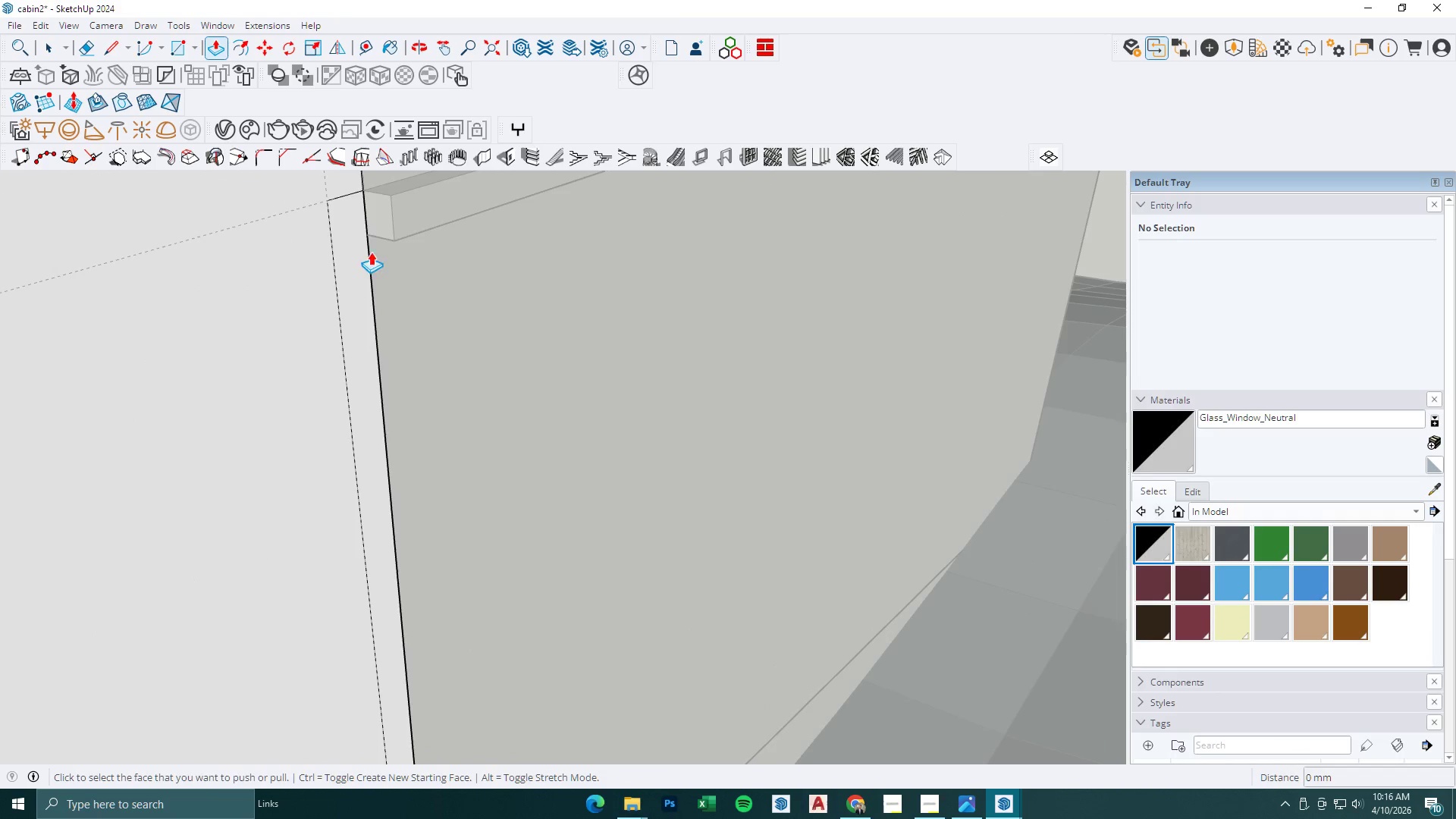 
left_click([366, 244])
 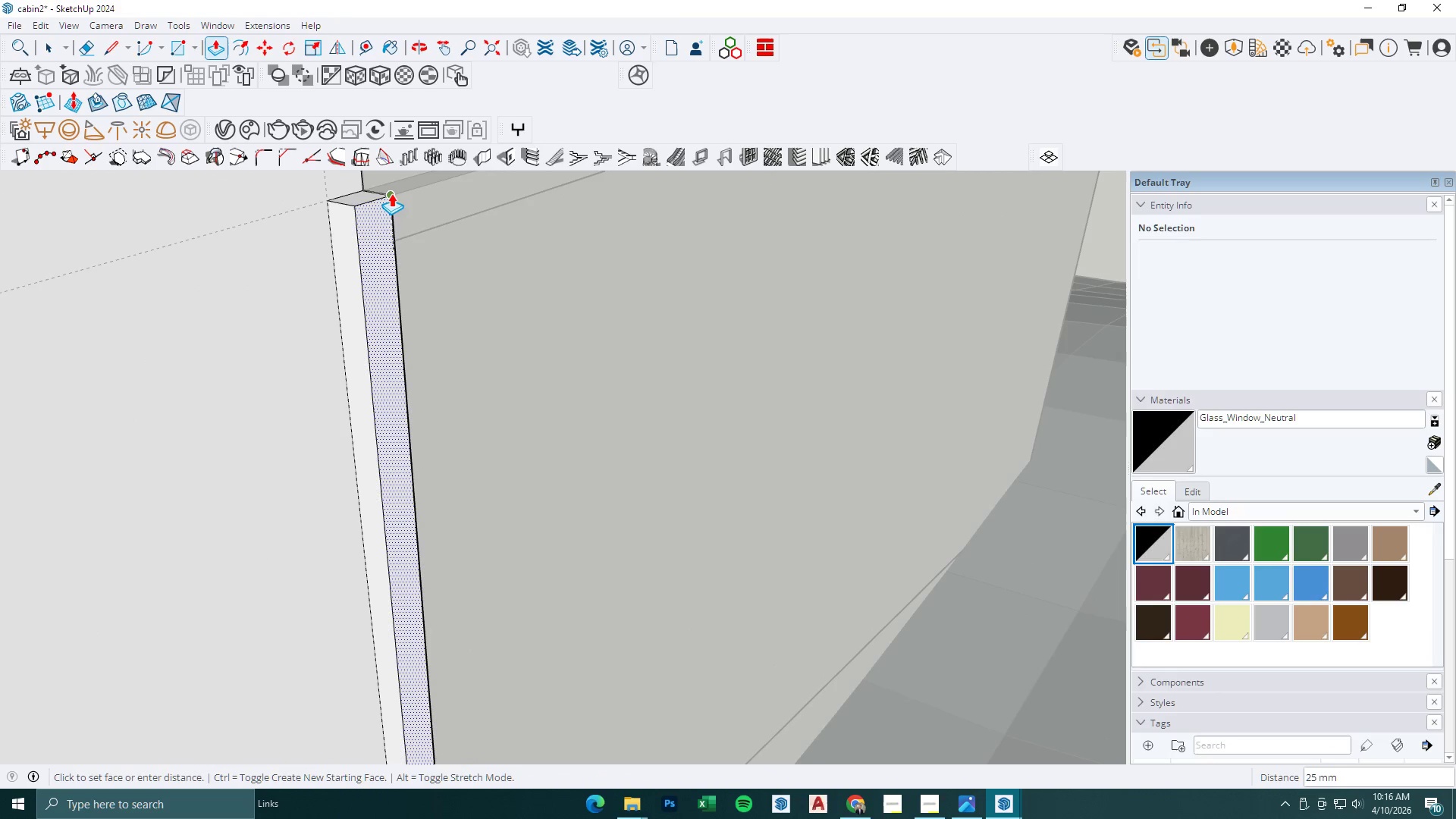 
scroll: coordinate [393, 276], scroll_direction: up, amount: 22.0
 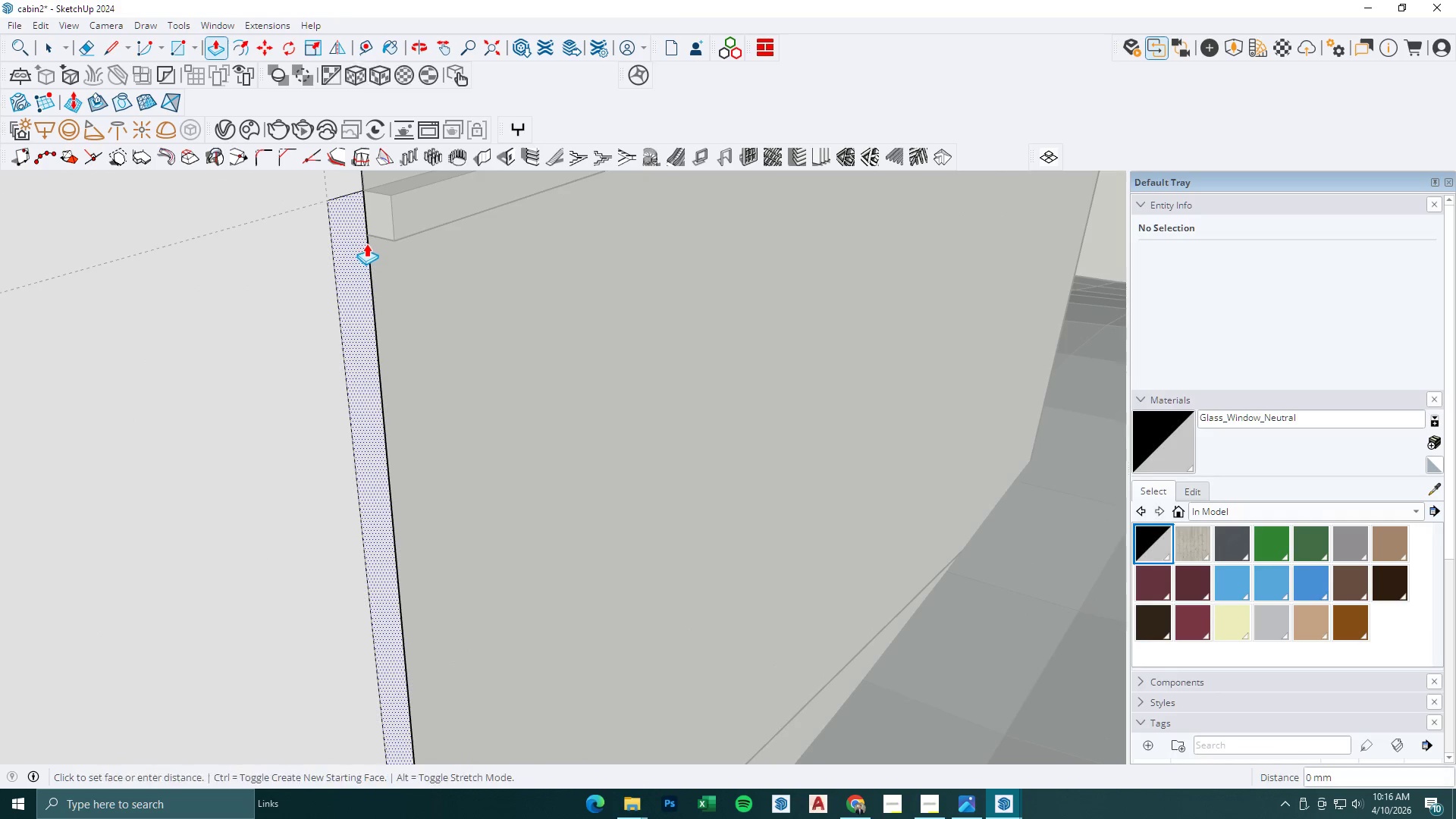 
left_click([391, 193])
 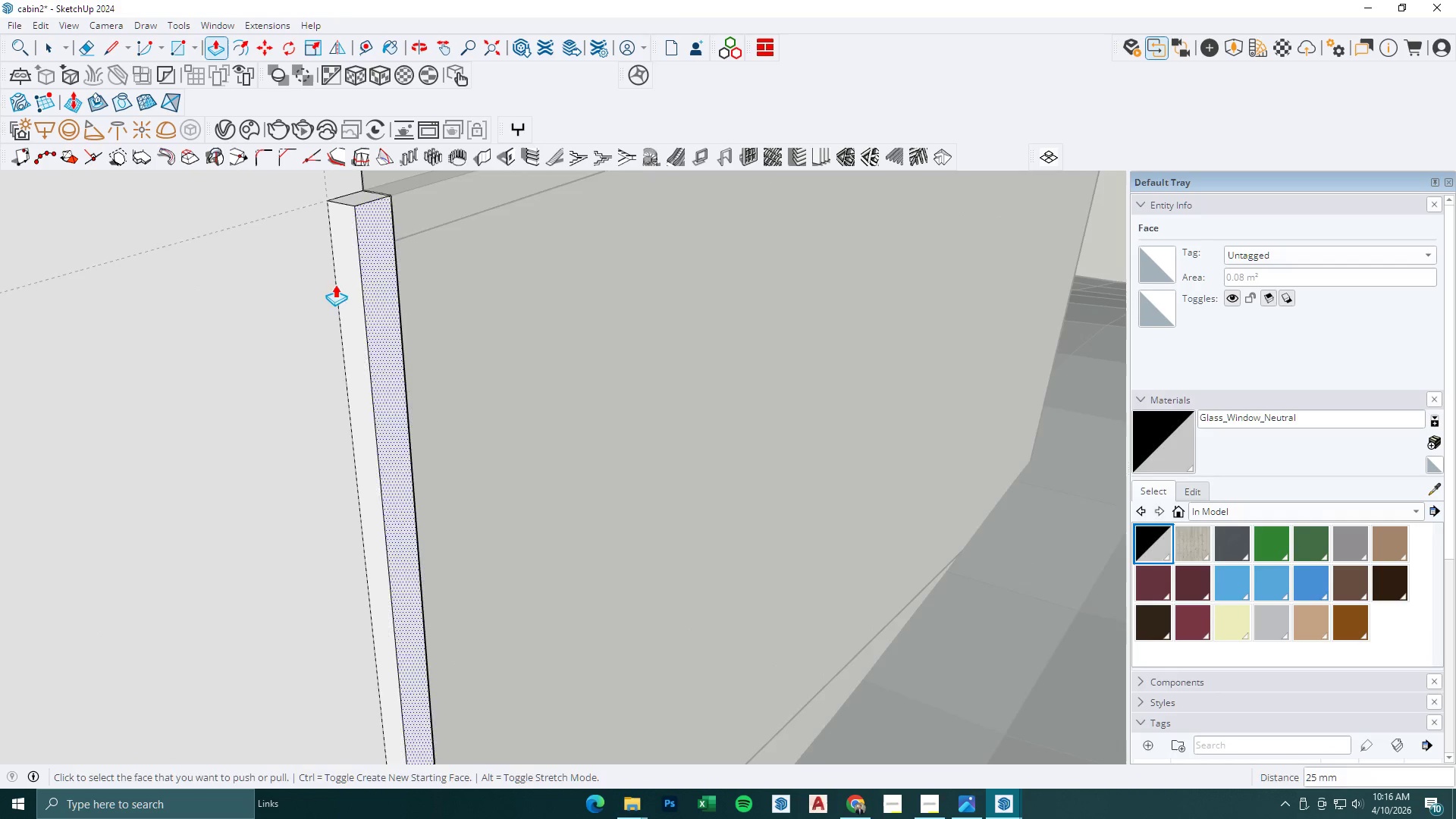 
key(Space)
 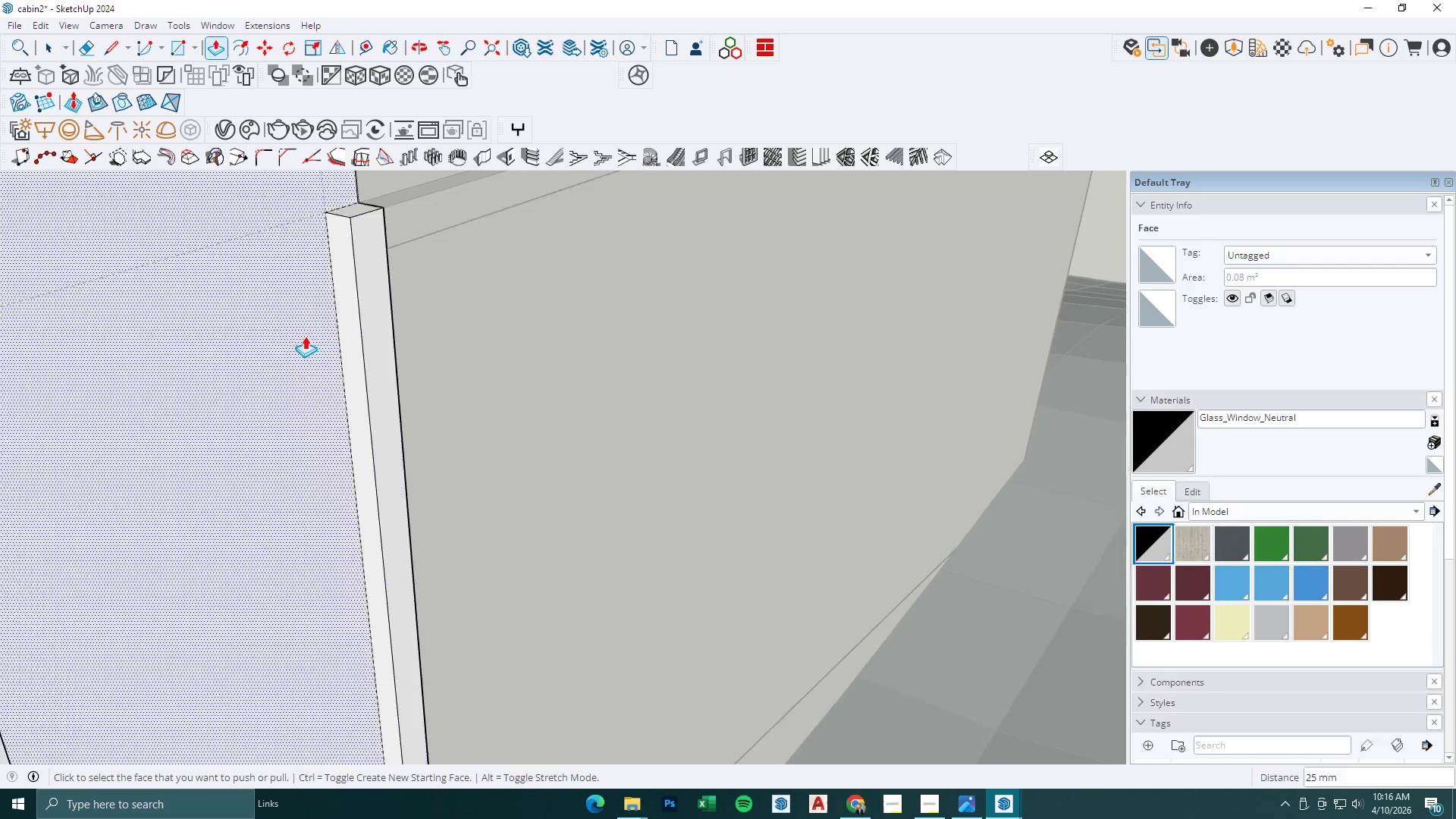 
key(Escape)
 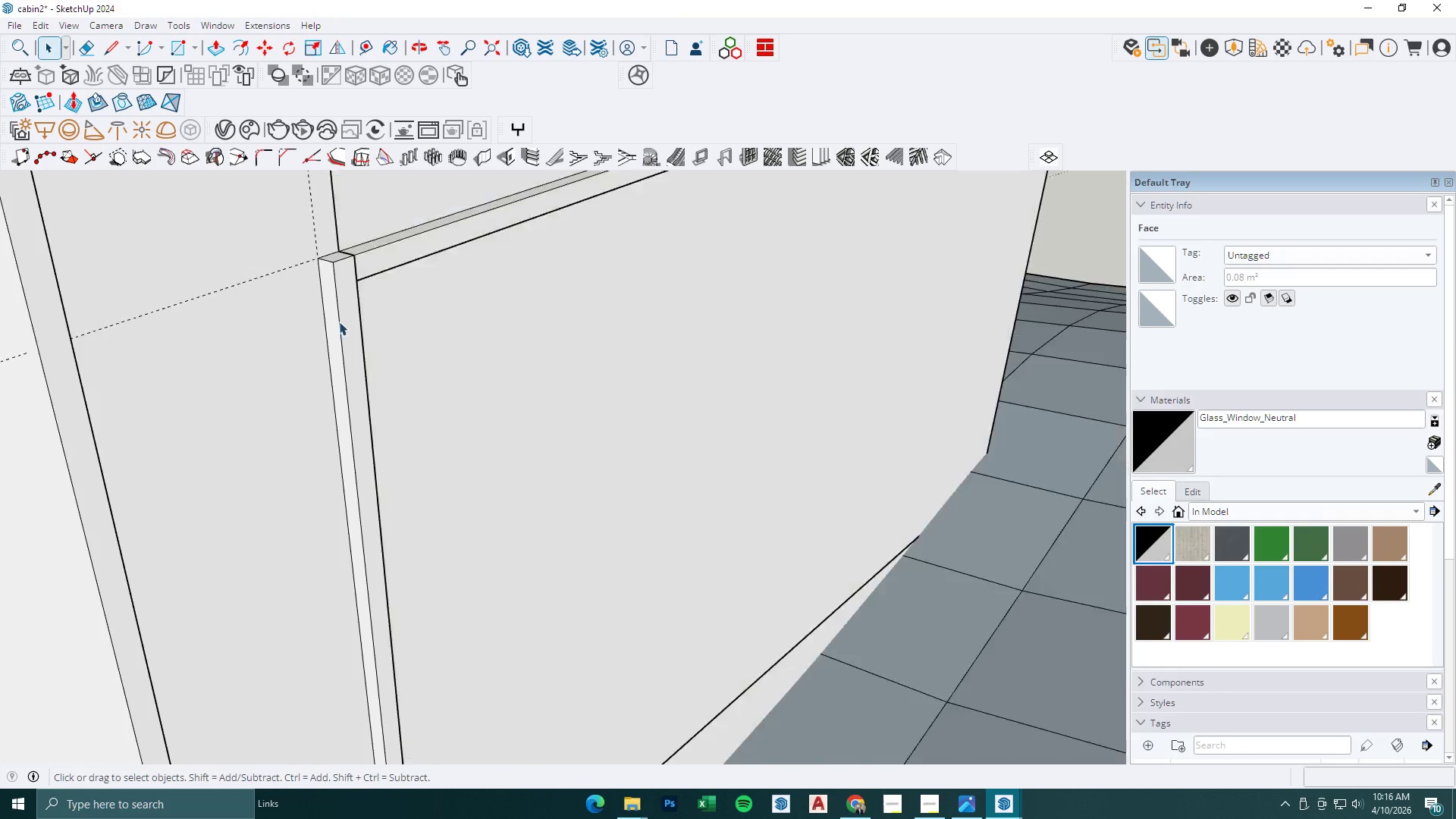 
key(Escape)
 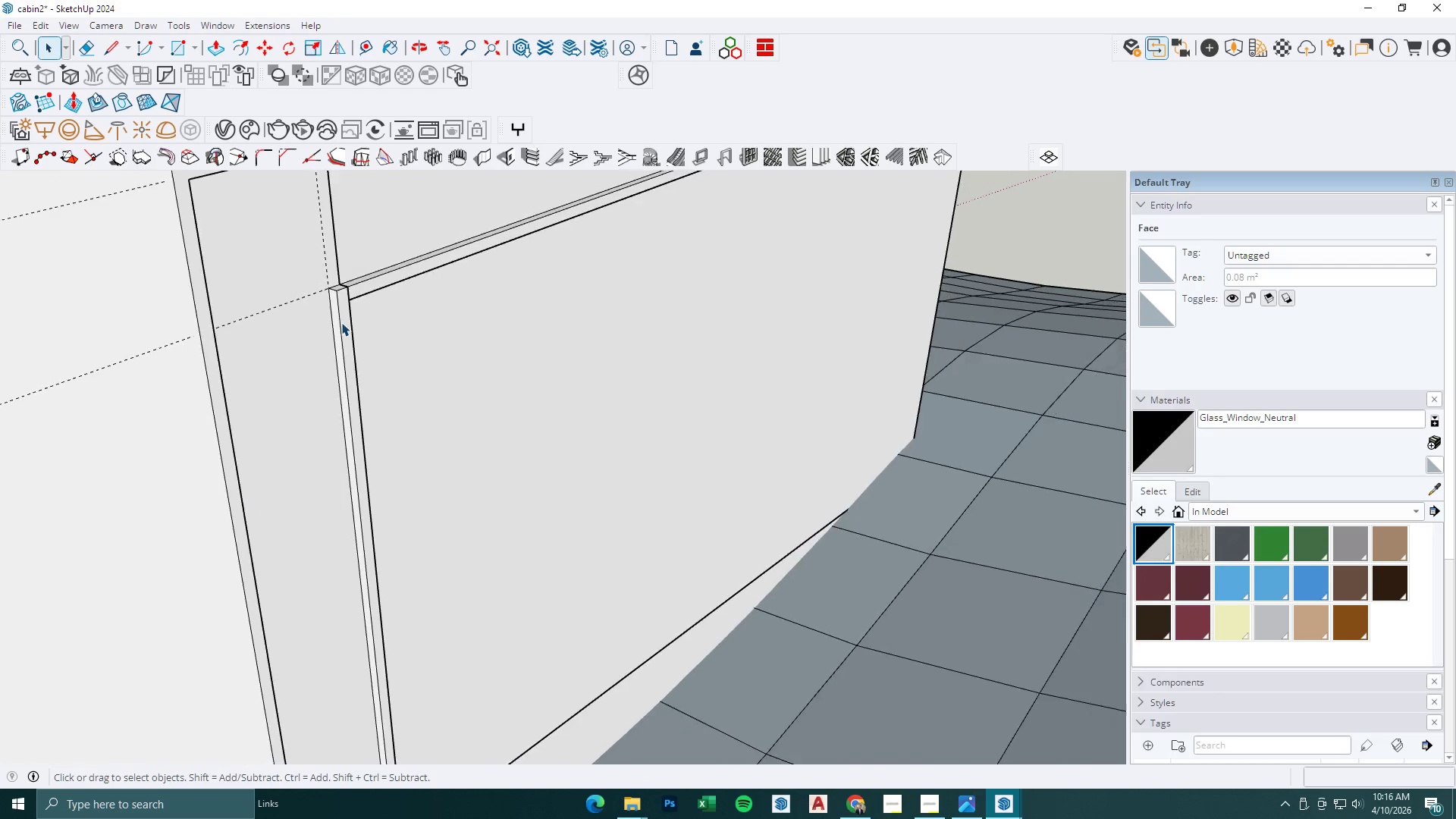 
key(Escape)
 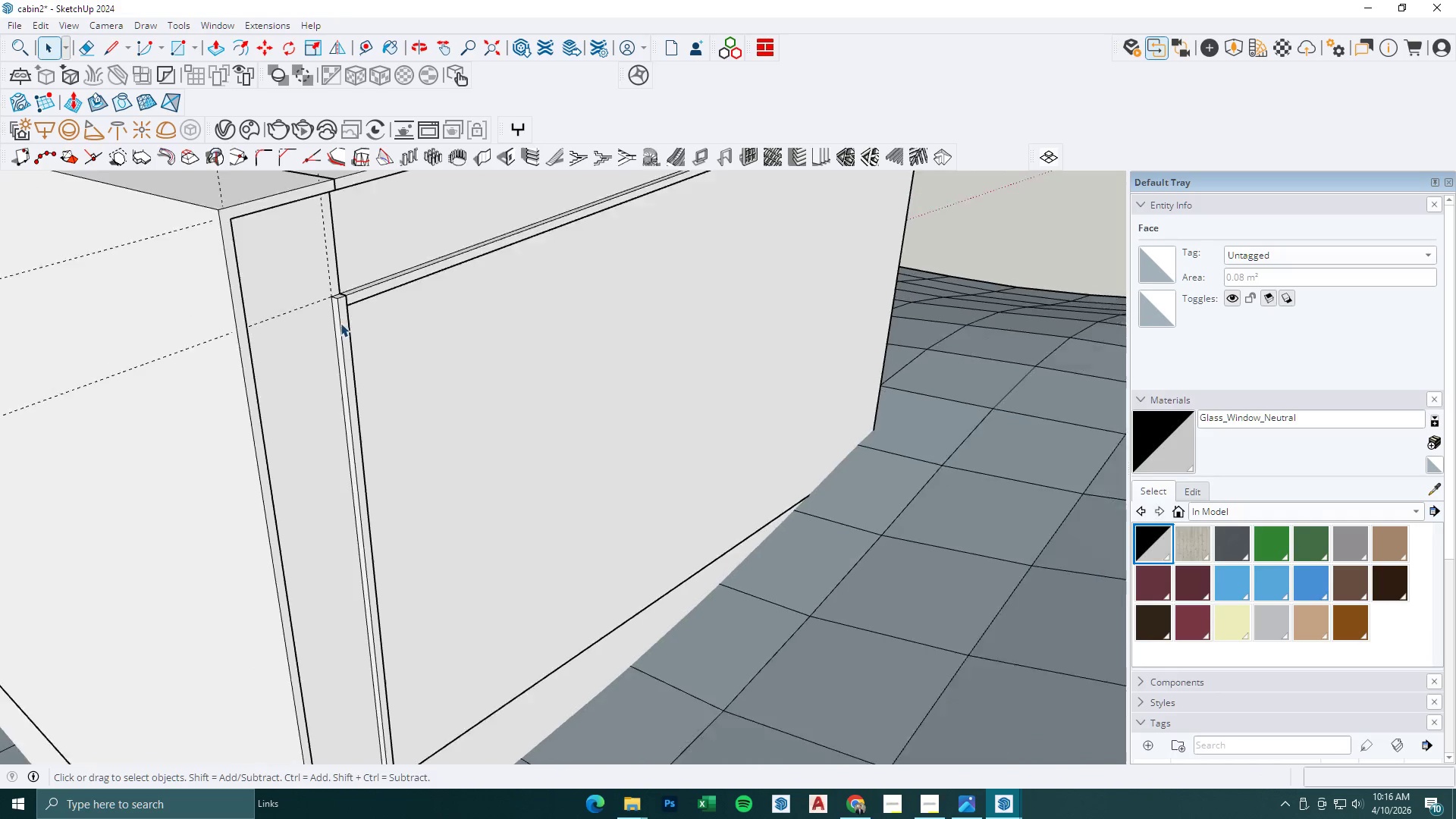 
key(Escape)
 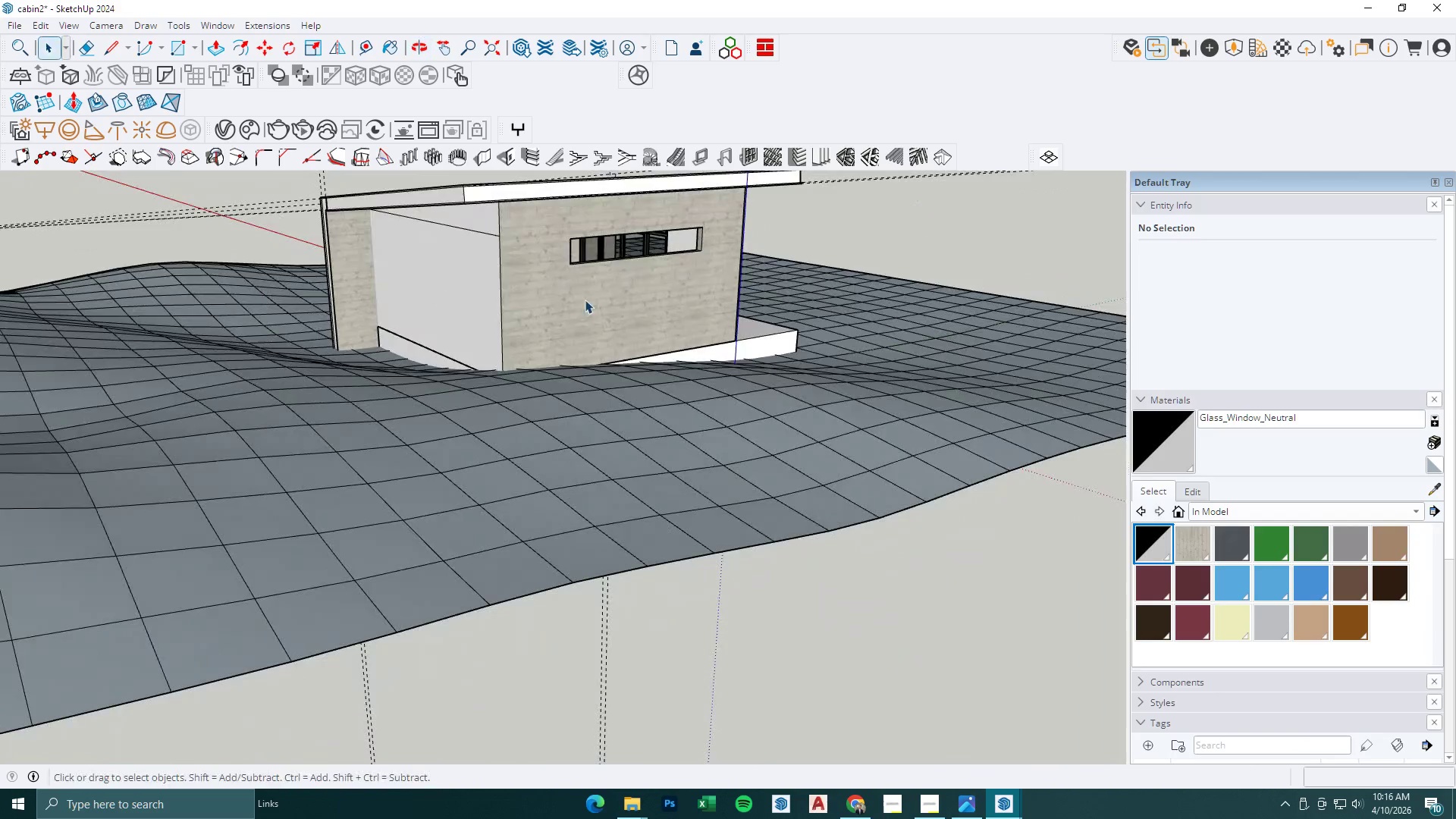 
scroll: coordinate [470, 309], scroll_direction: down, amount: 37.0
 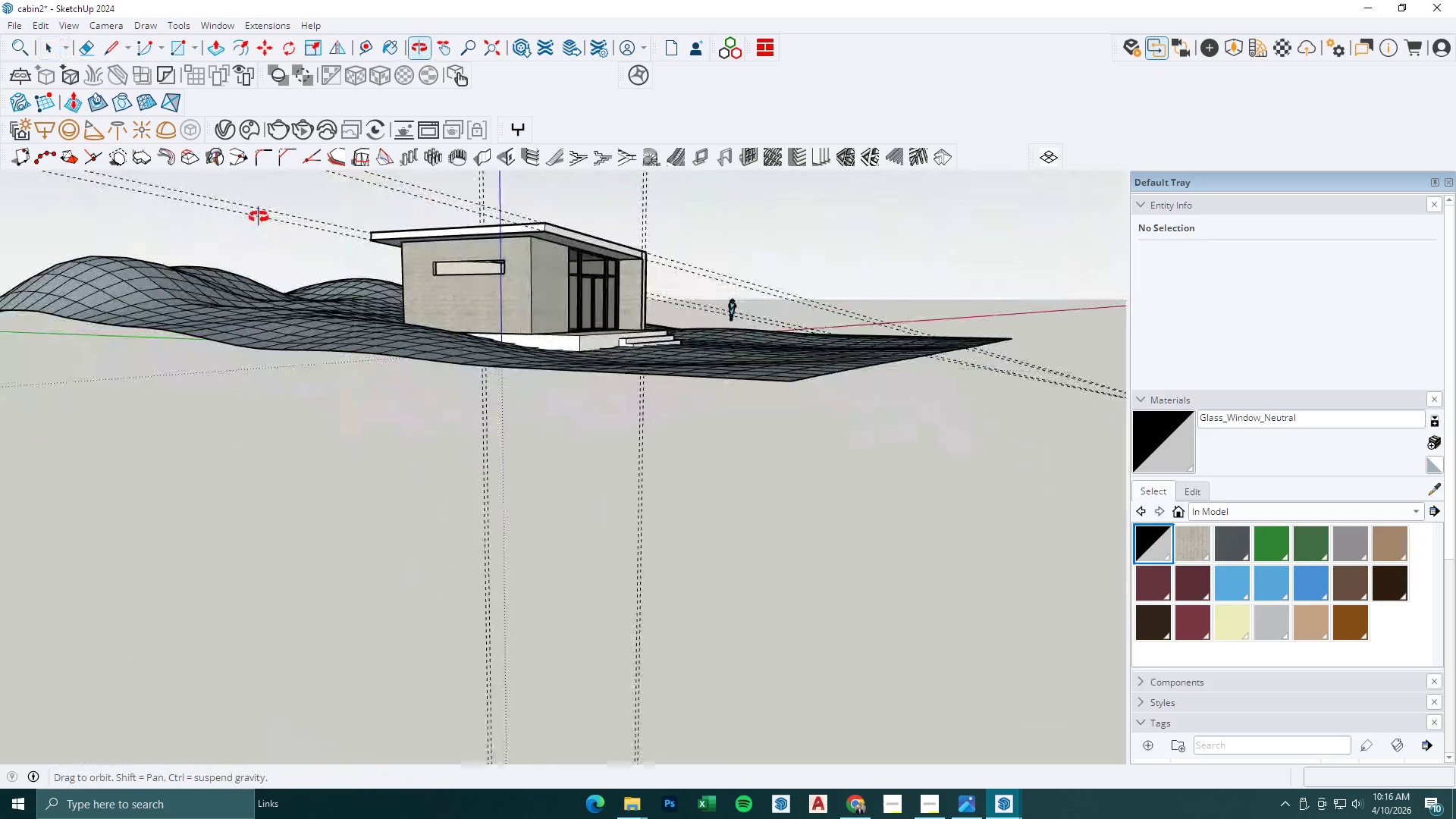 
key(Space)
 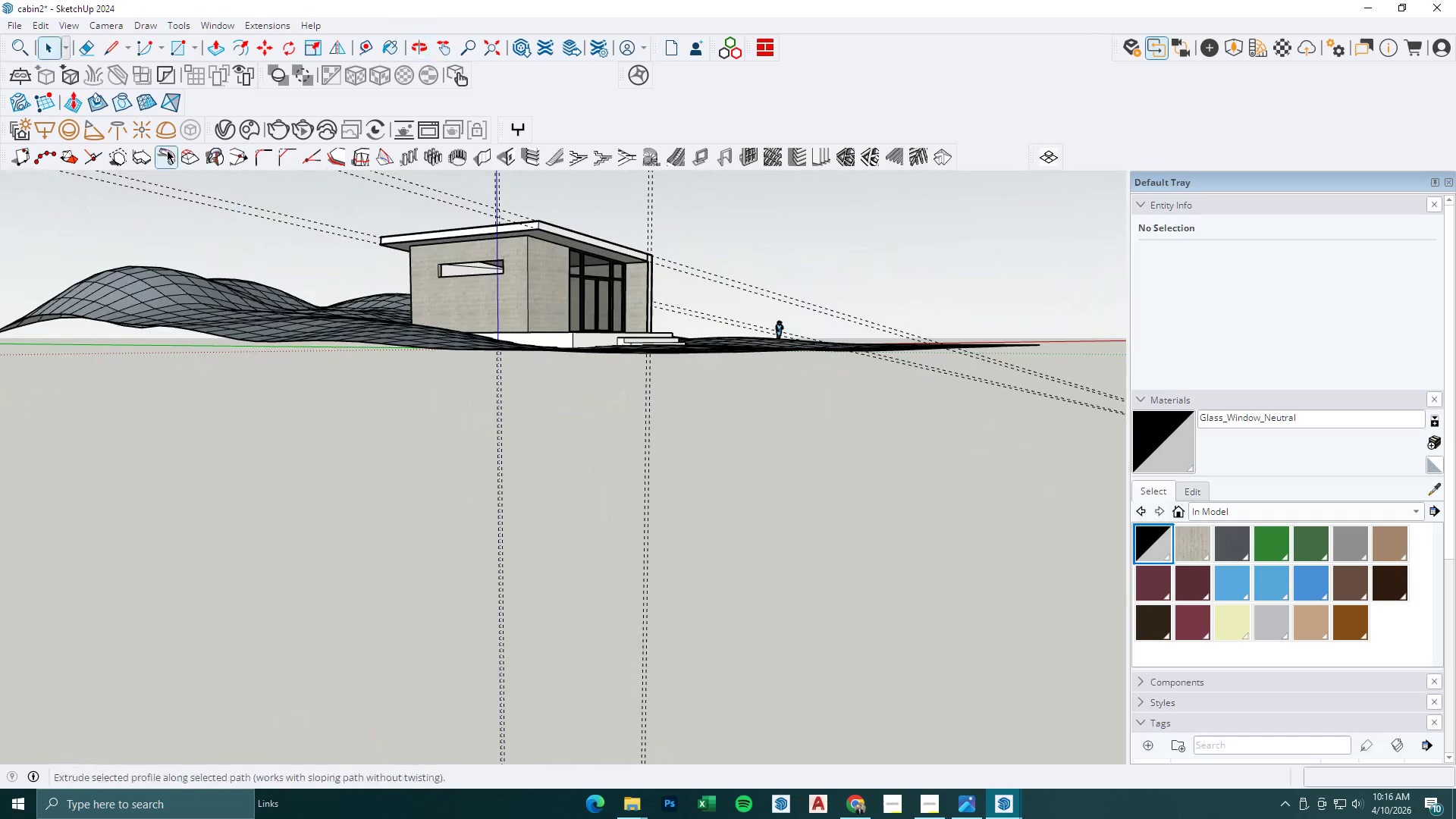 
key(Escape)
 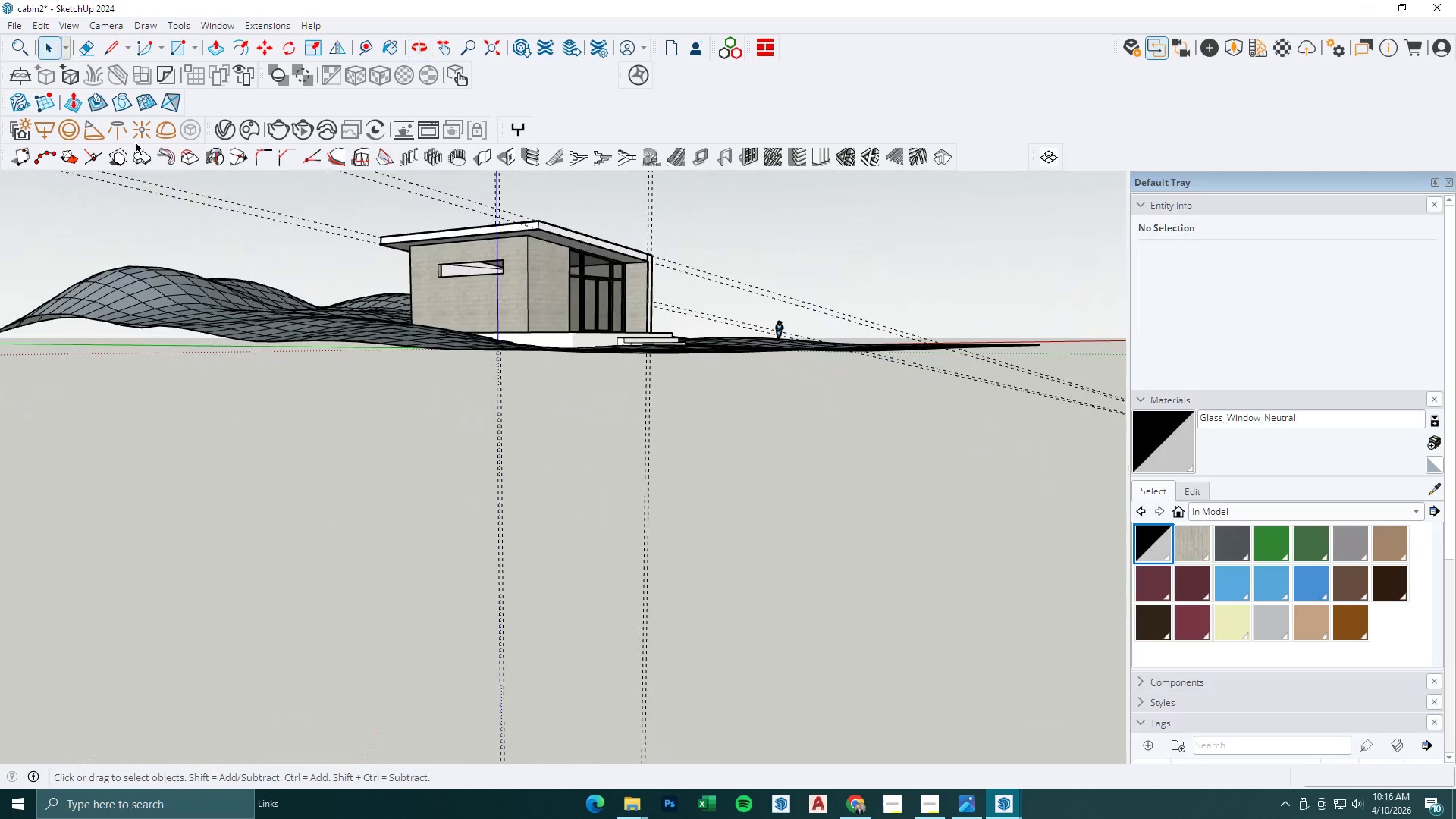 
key(Escape)
 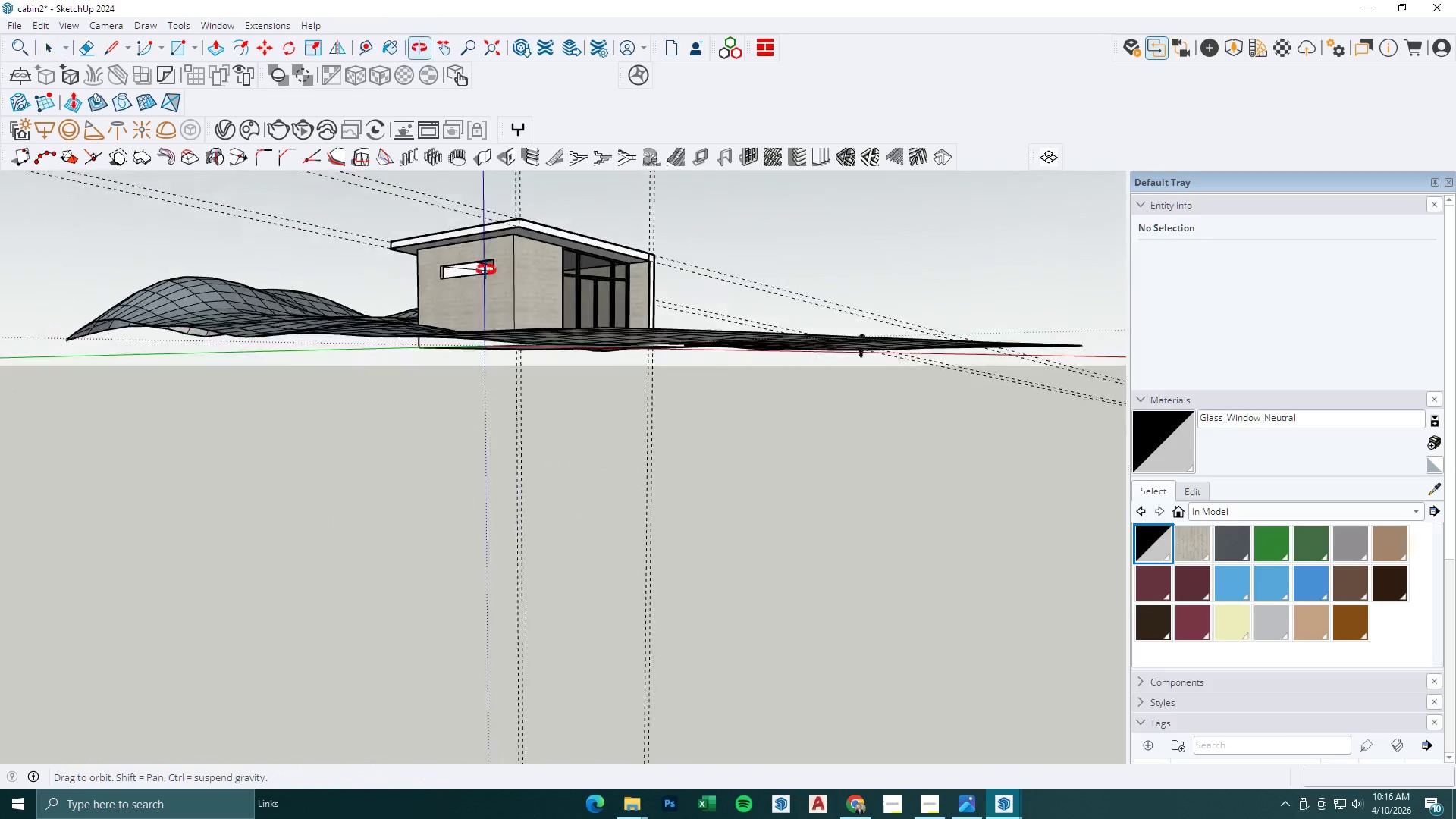 
scroll: coordinate [547, 241], scroll_direction: up, amount: 13.0
 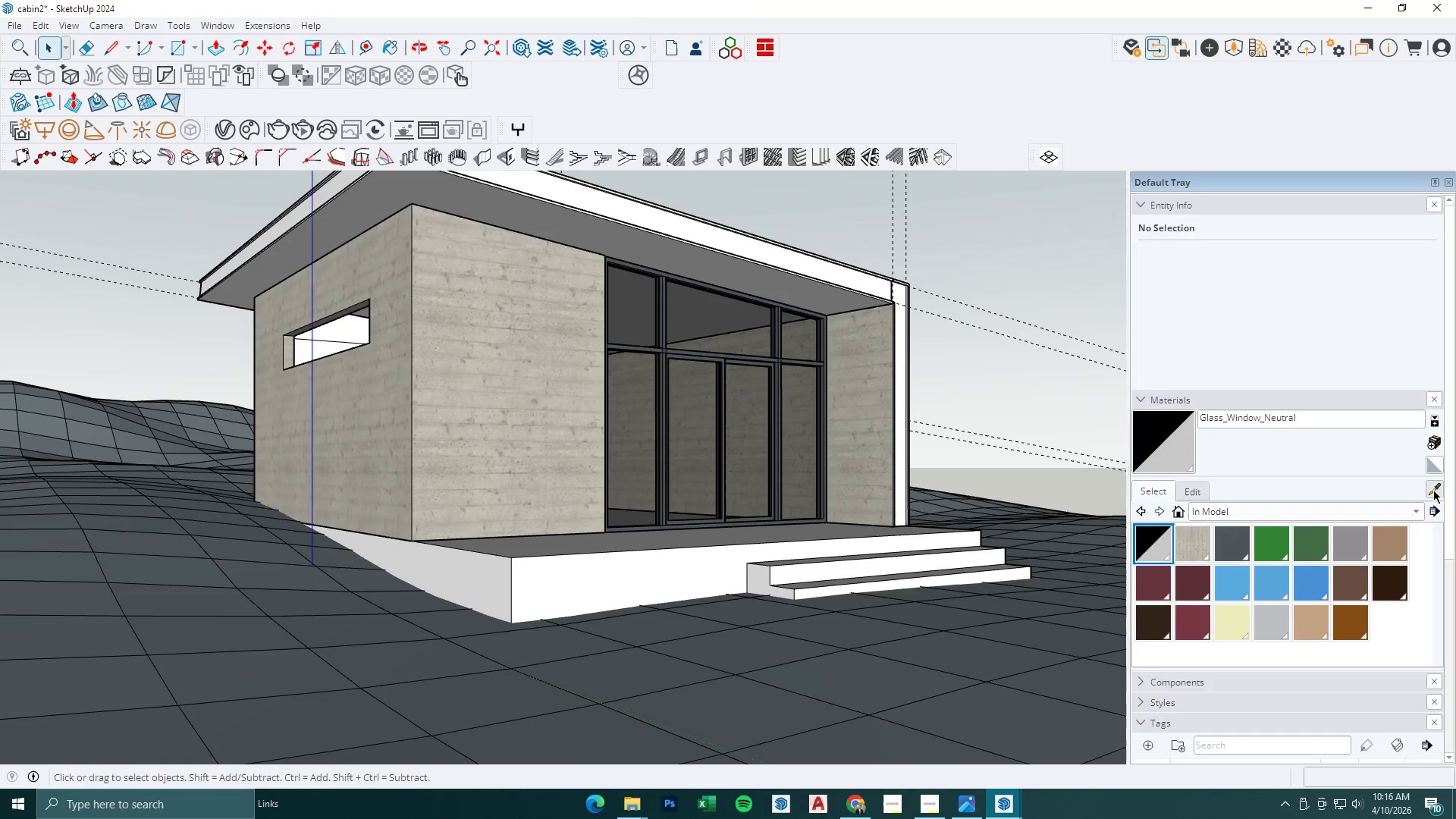 
left_click([779, 356])
 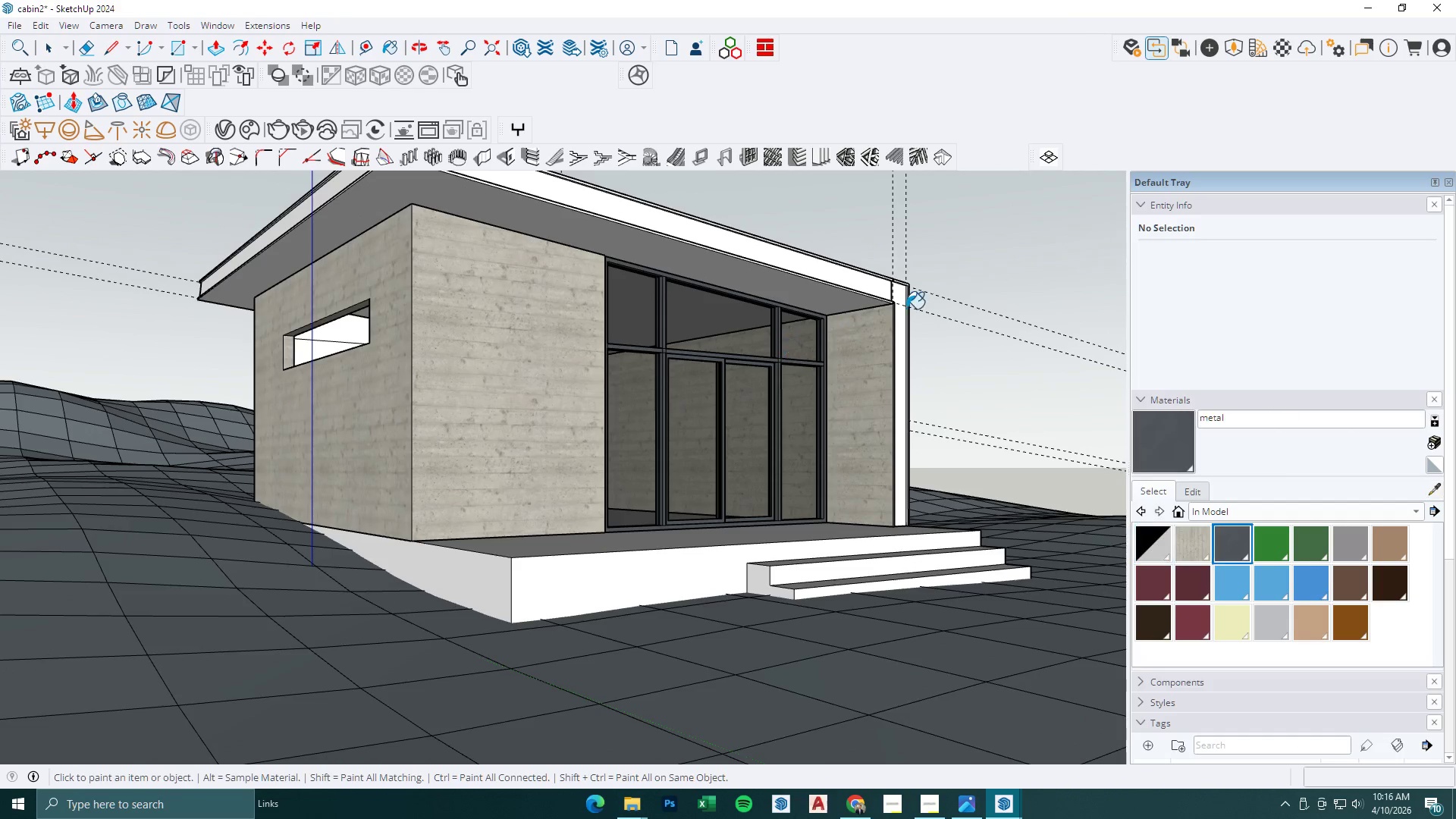 
key(Space)
 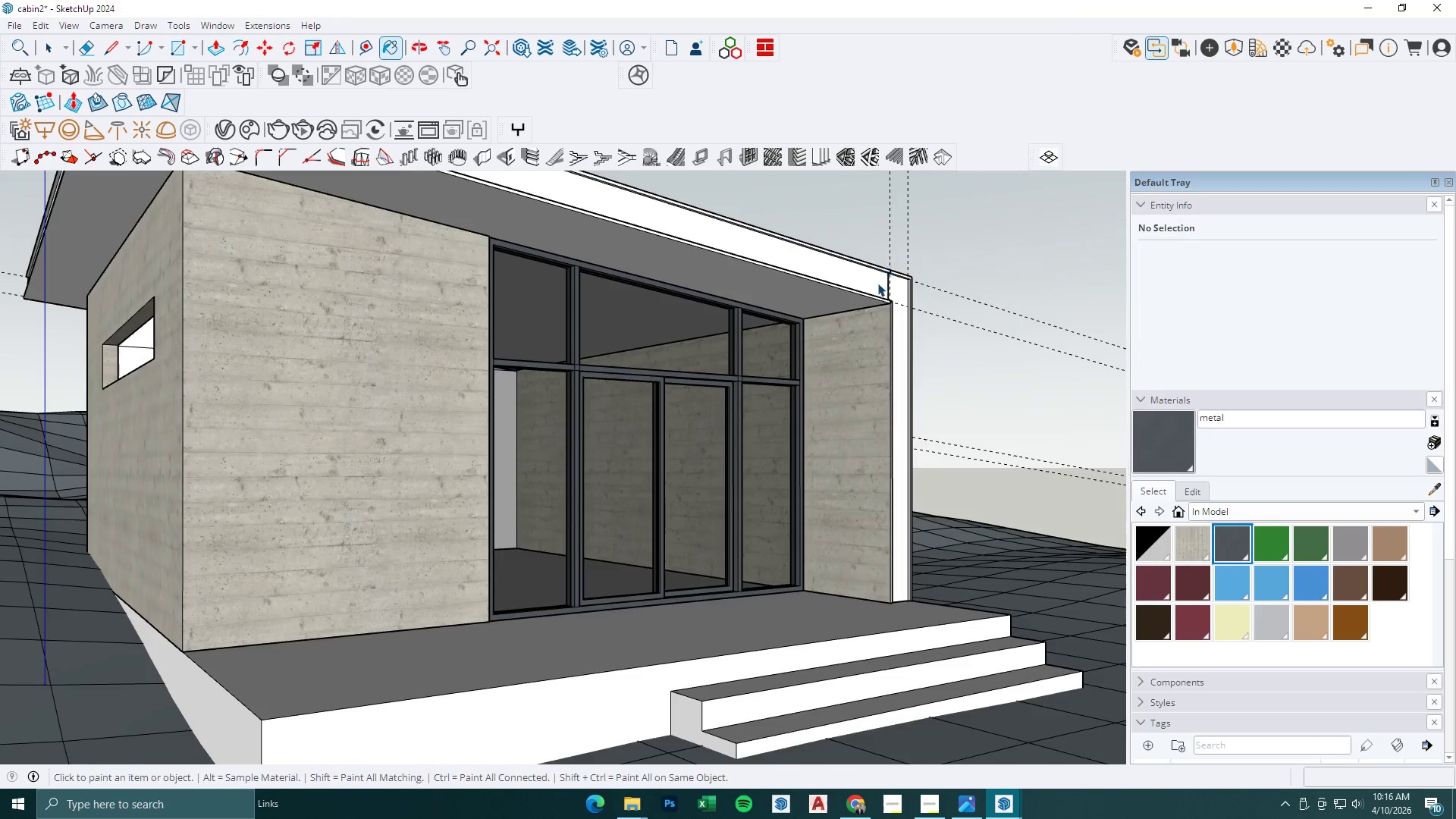 
key(Escape)
 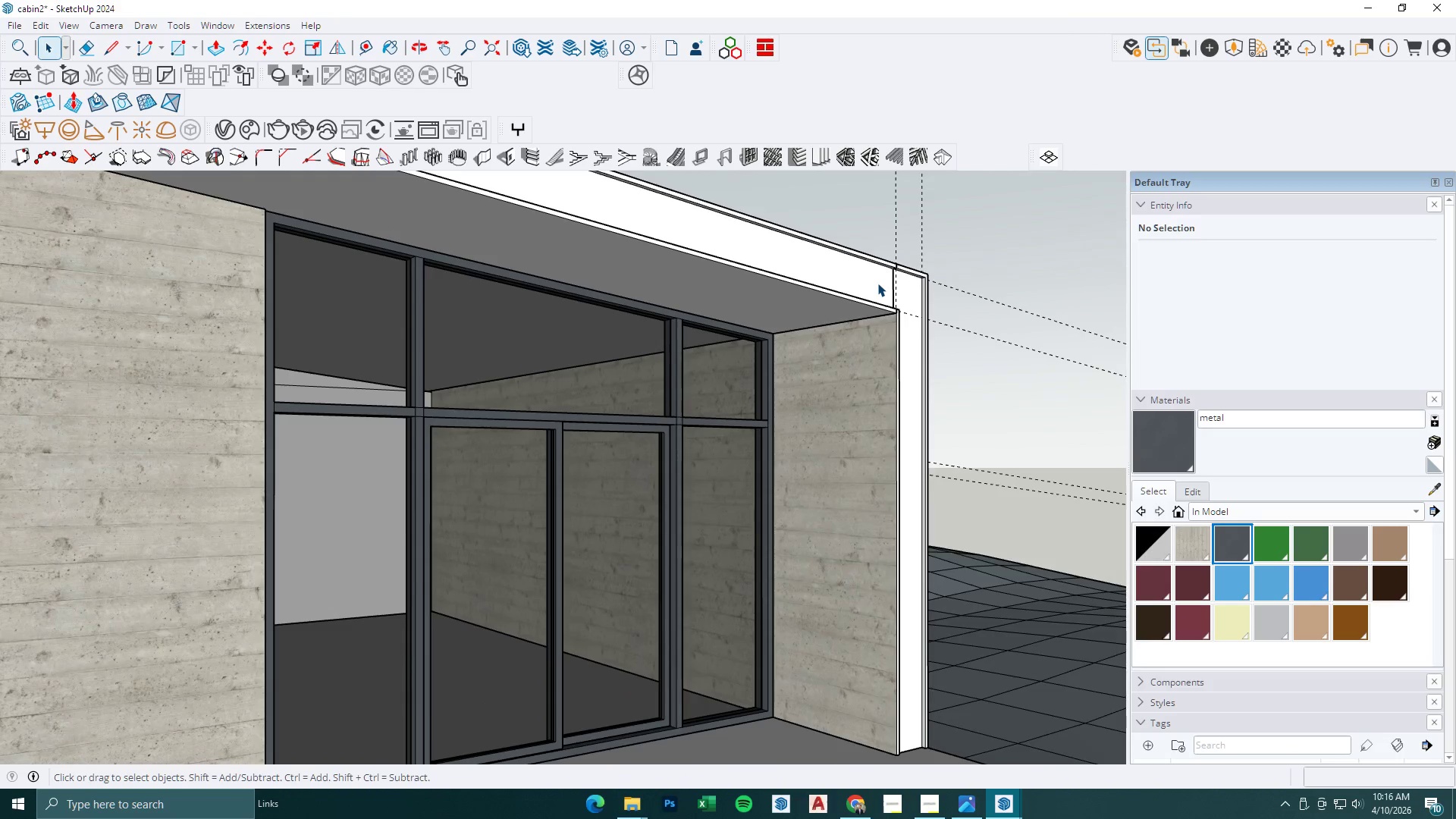 
double_click([877, 283])
 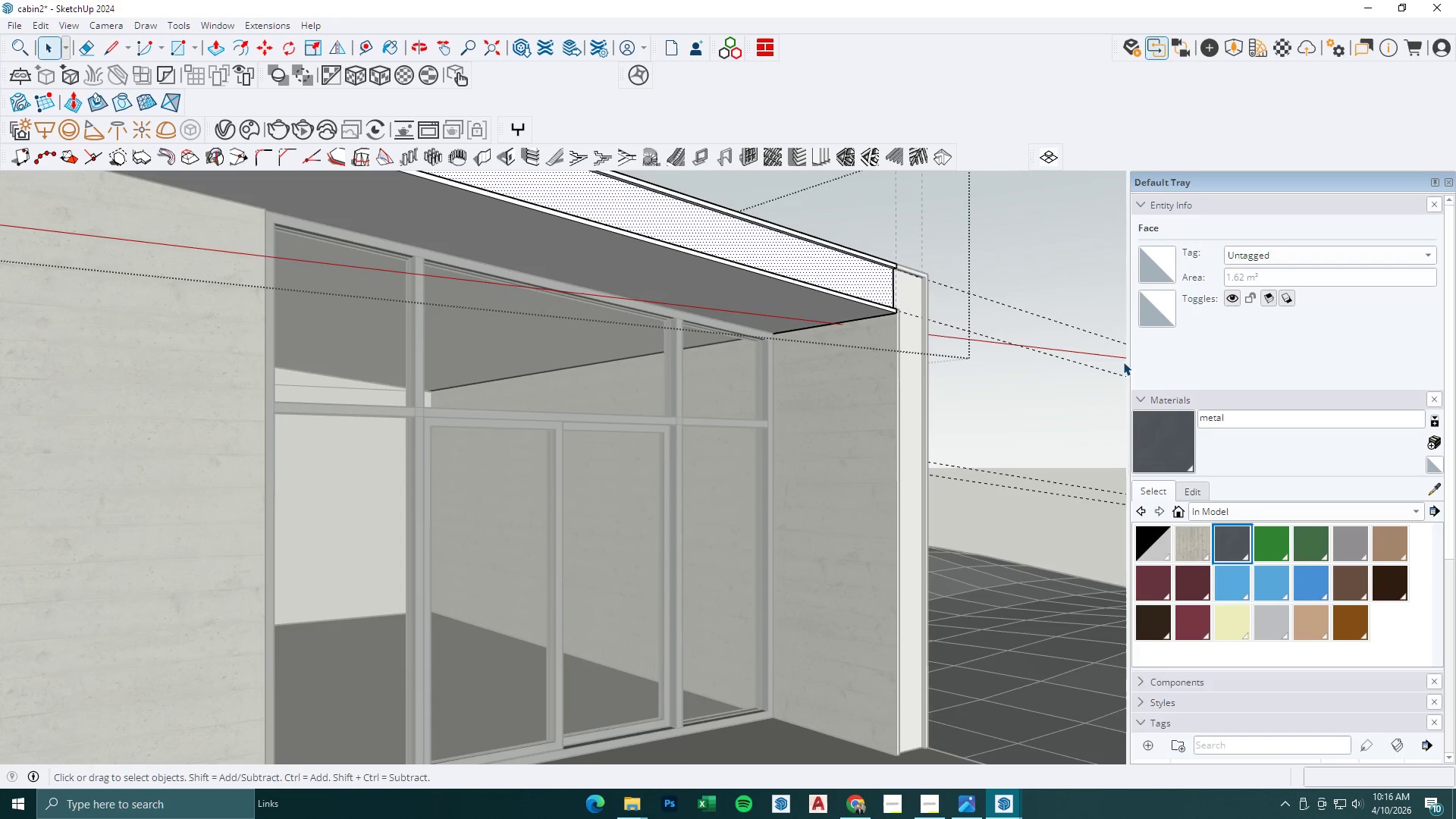 
scroll: coordinate [877, 283], scroll_direction: up, amount: 7.0
 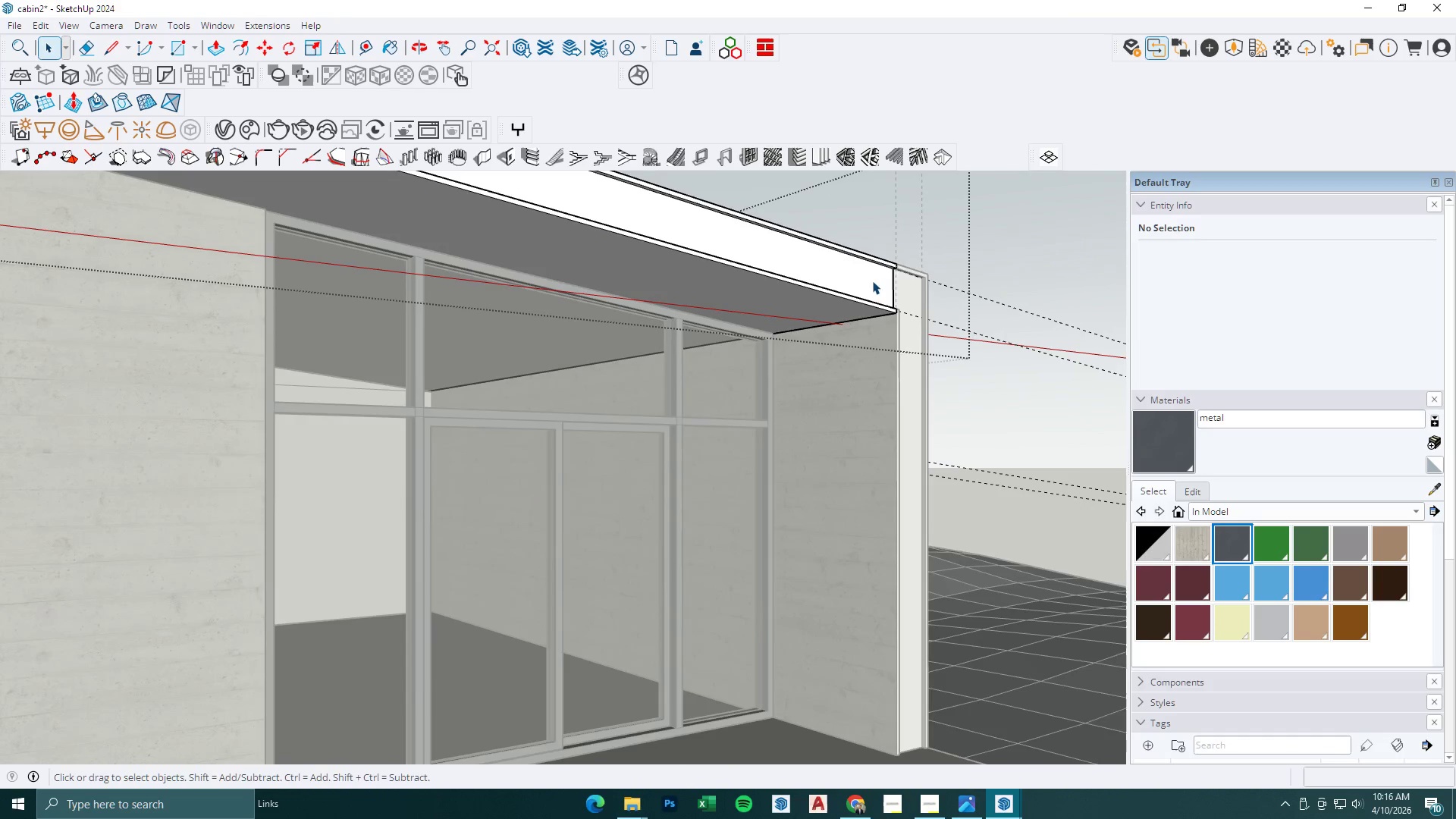 
left_click([1152, 437])
 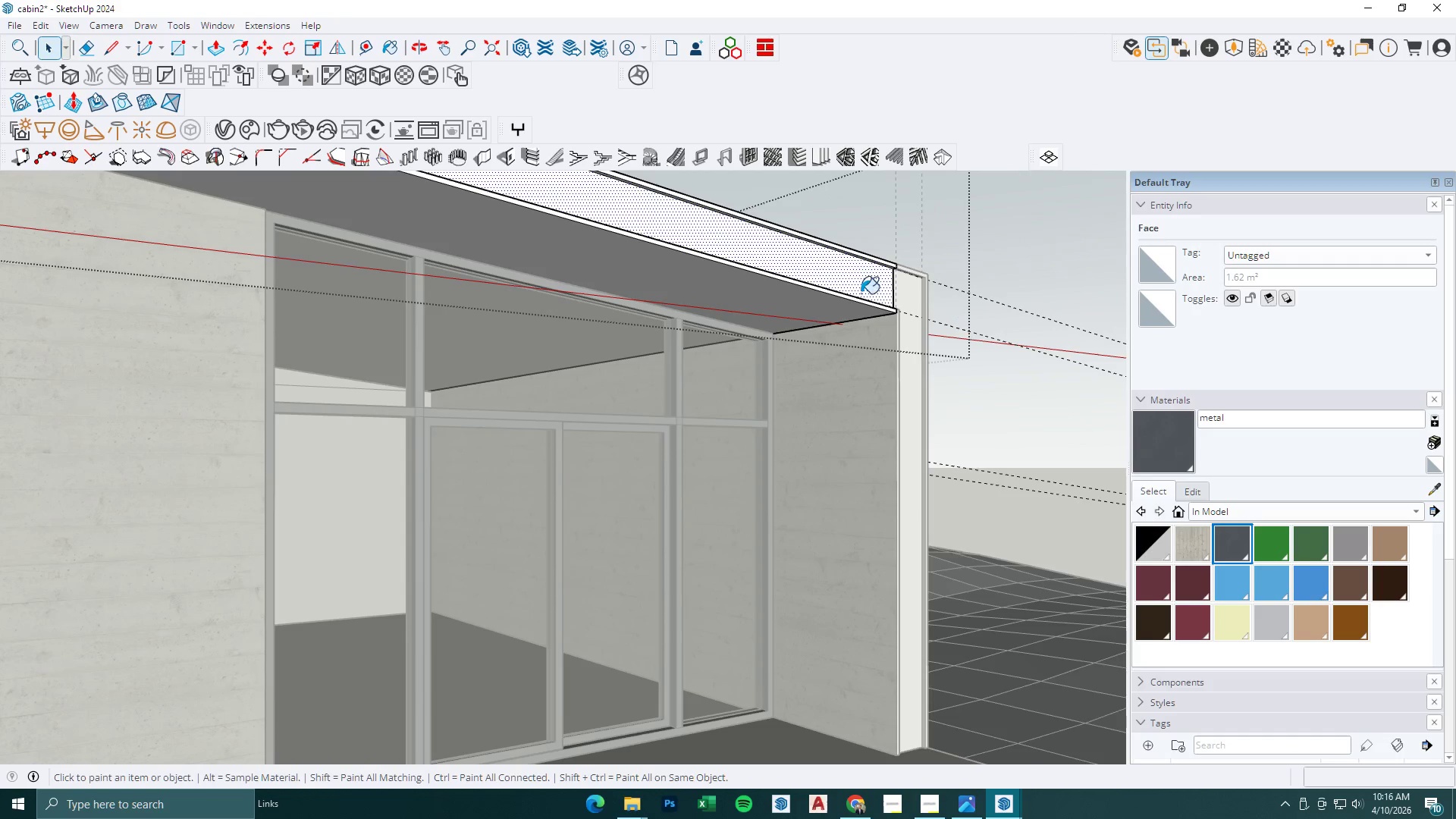 
left_click([853, 281])
 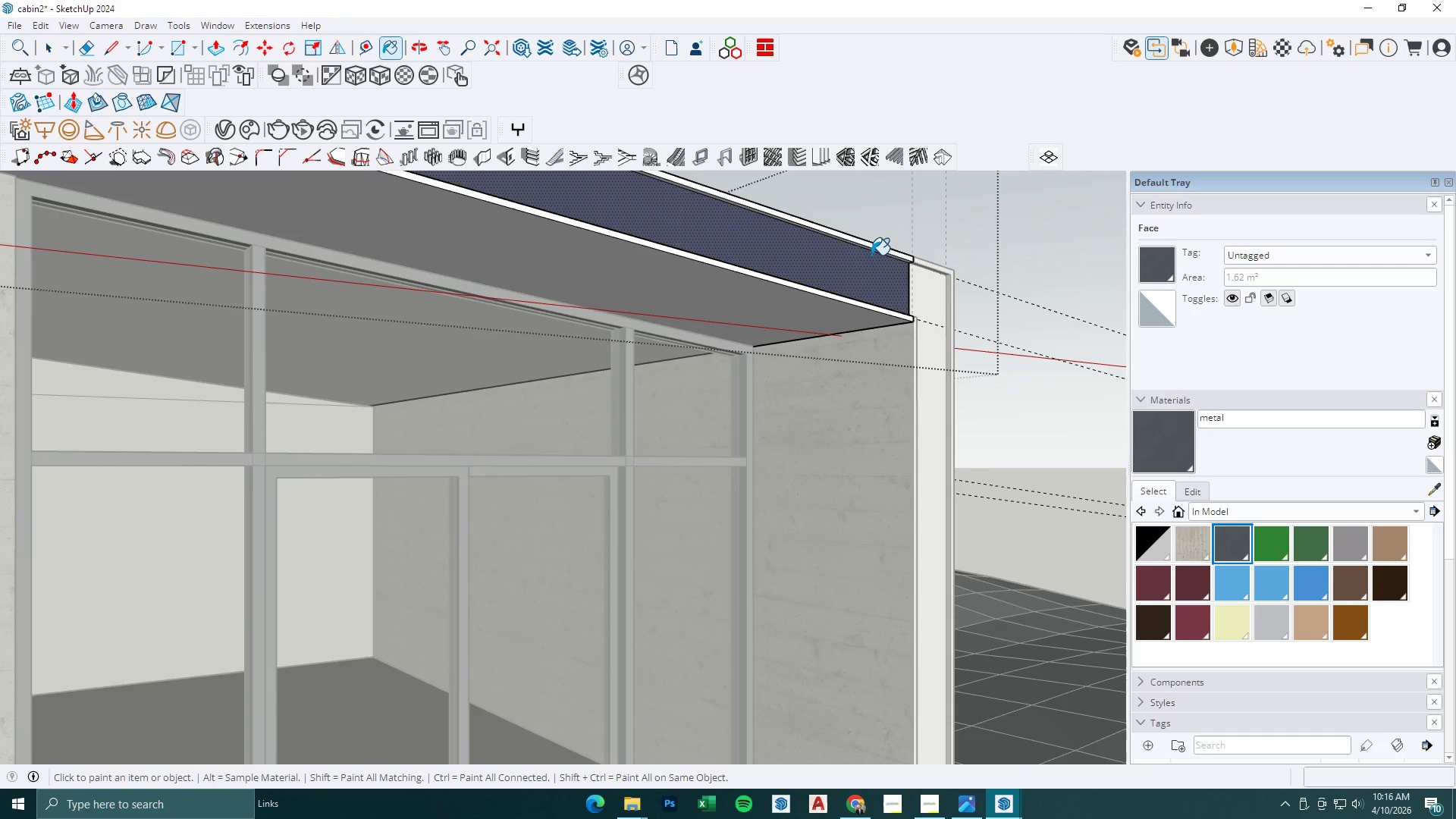 
scroll: coordinate [846, 287], scroll_direction: up, amount: 3.0
 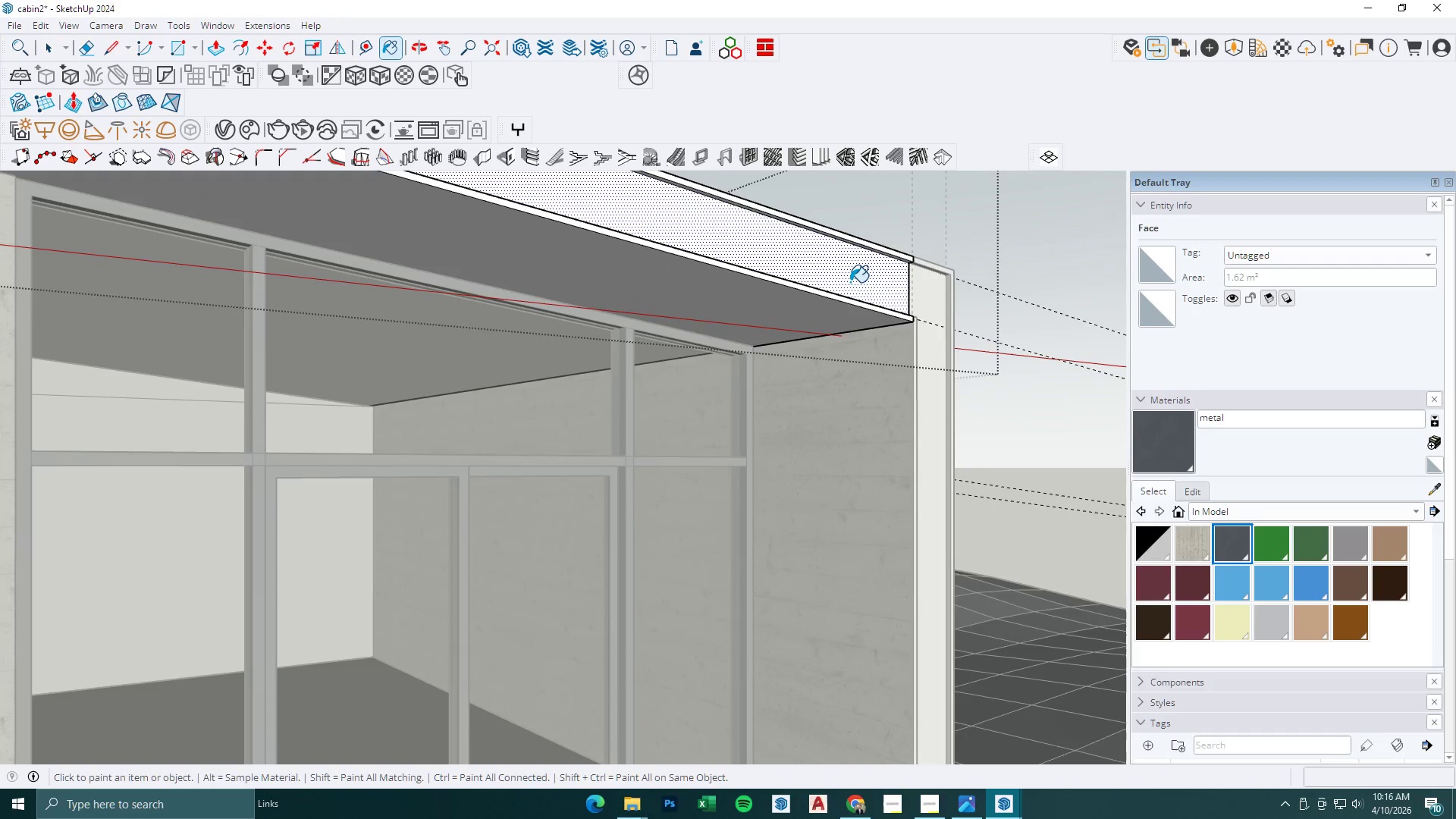 
left_click([875, 249])
 